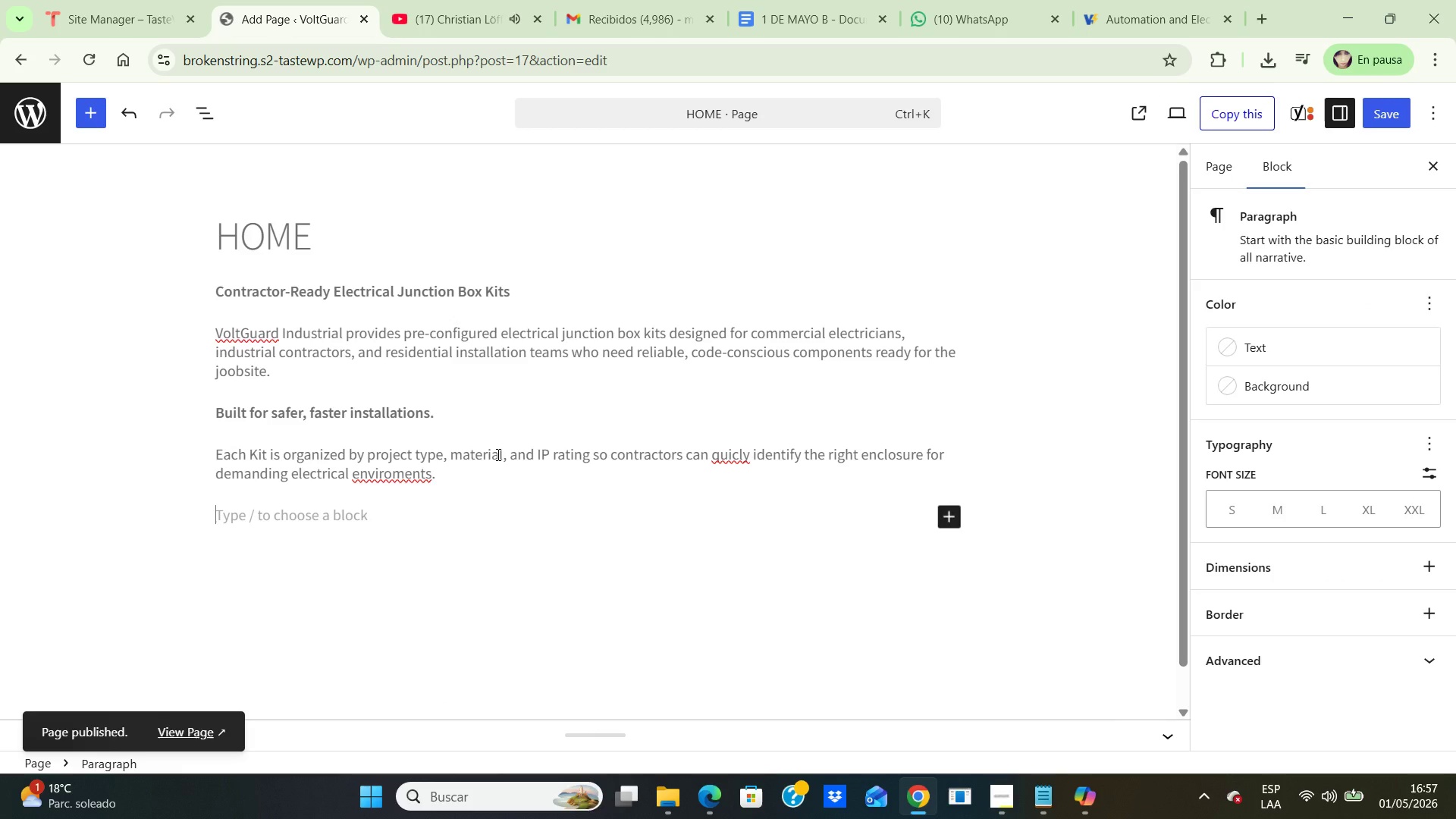 
wait(7.22)
 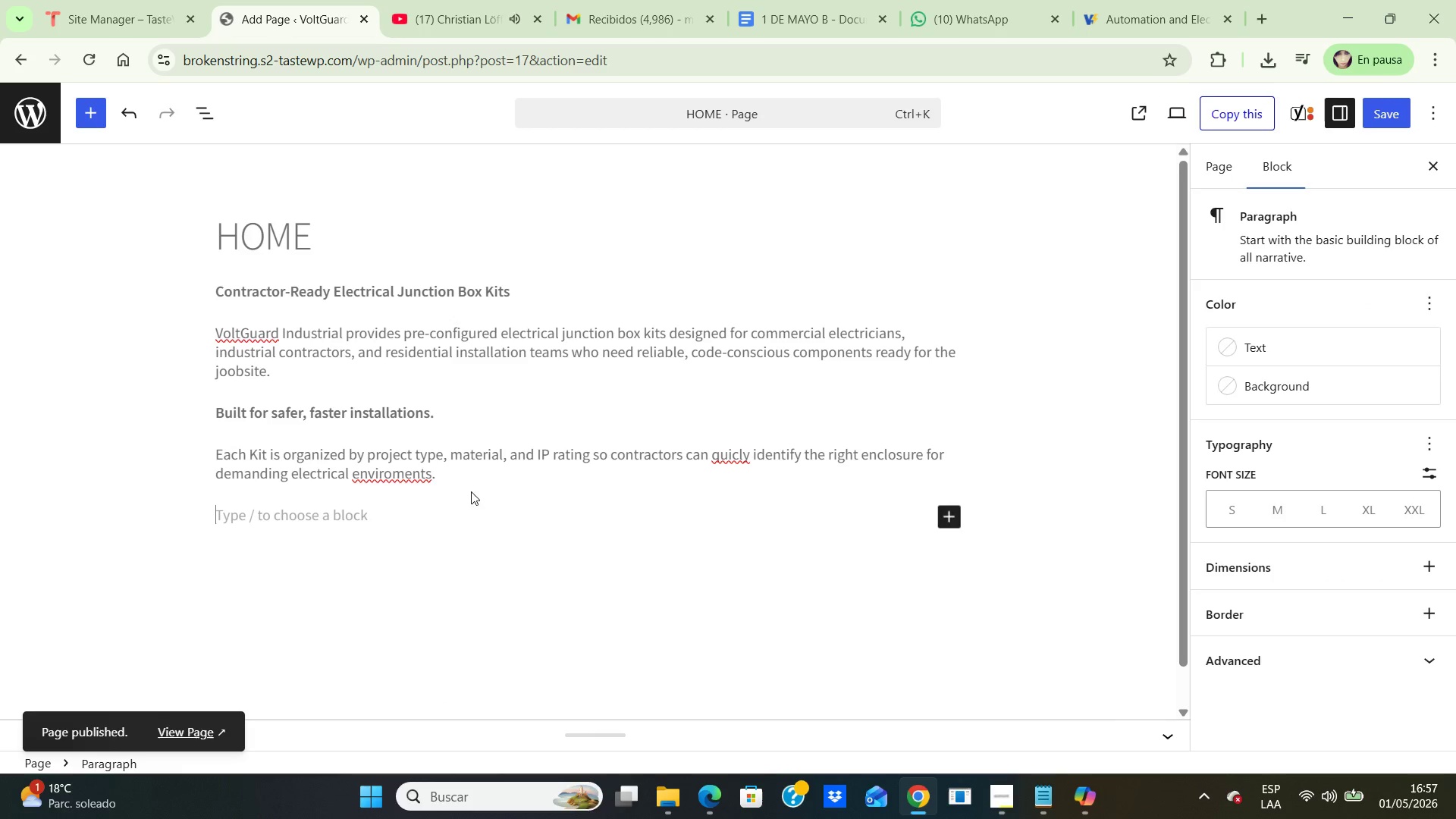 
left_click([391, 475])
 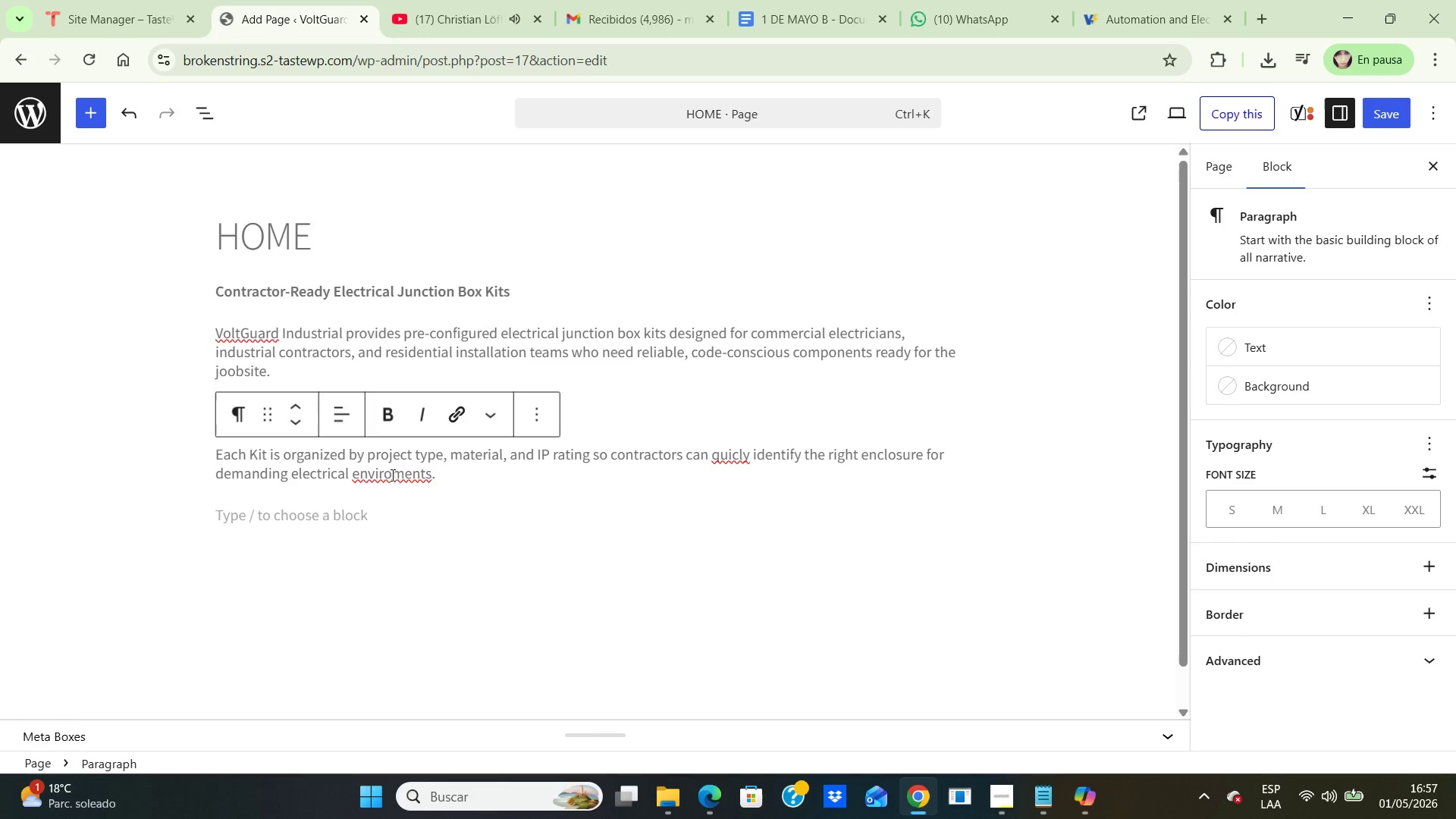 
key(N)
 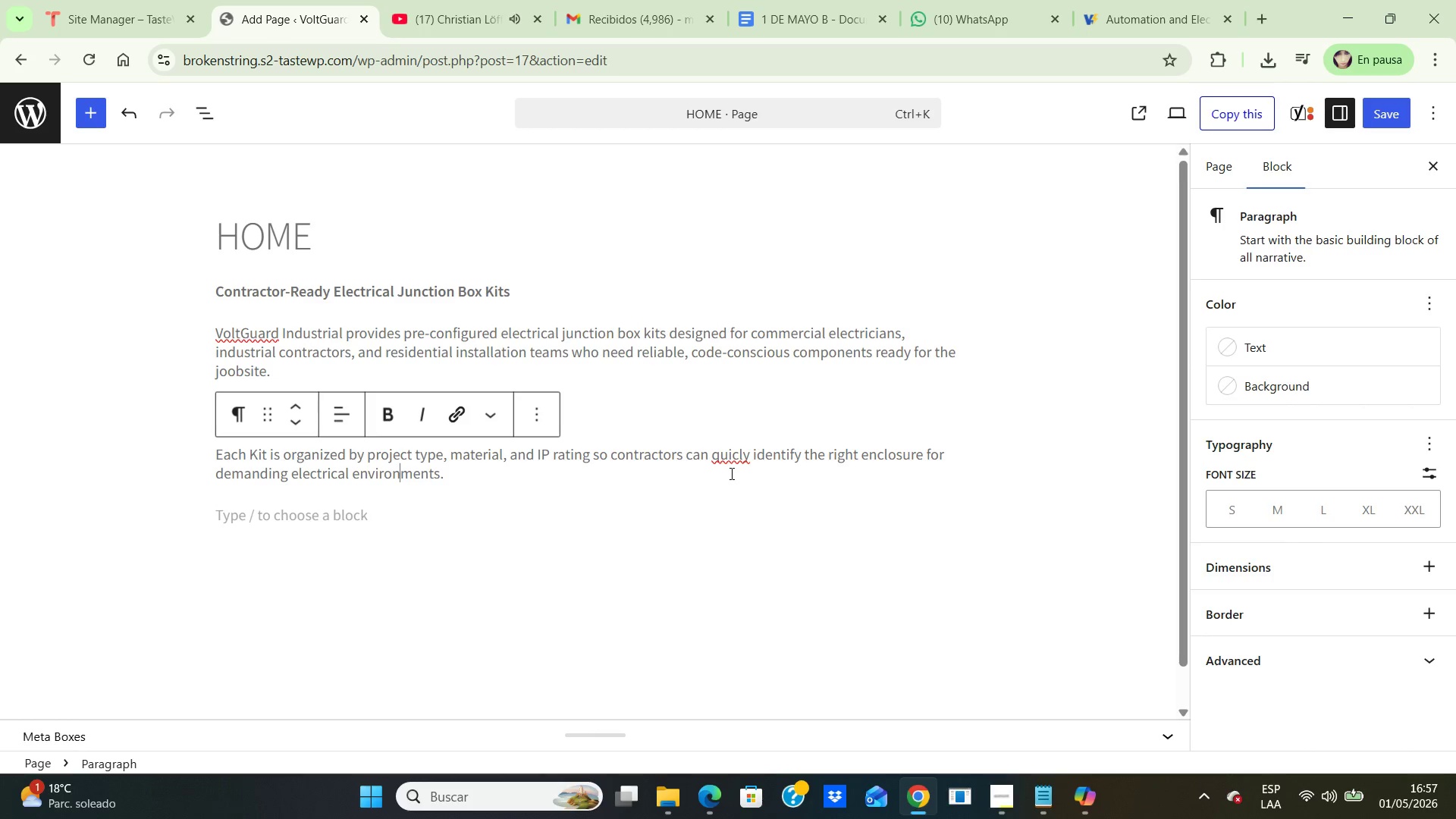 
left_click([733, 454])
 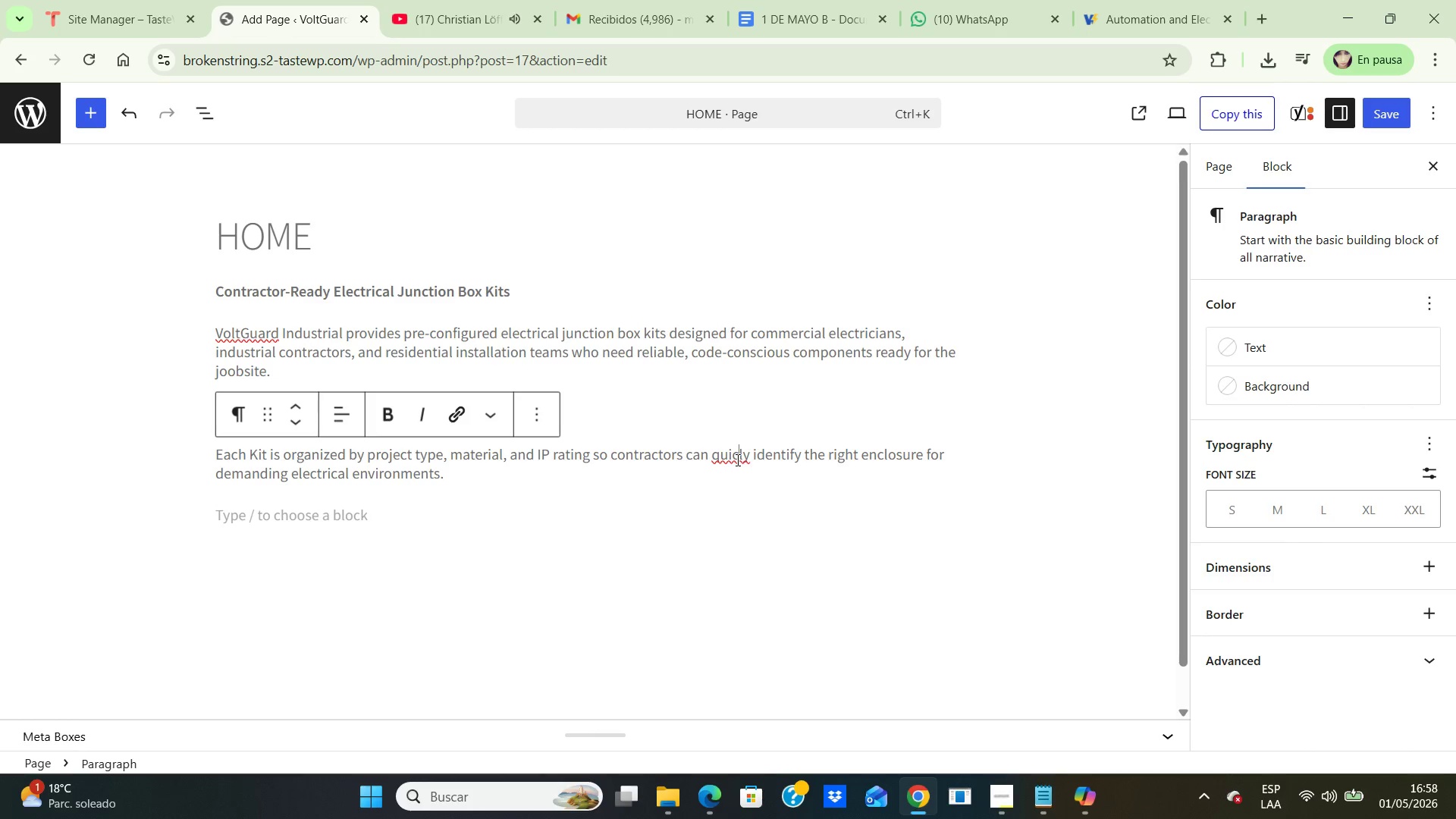 
double_click([736, 460])
 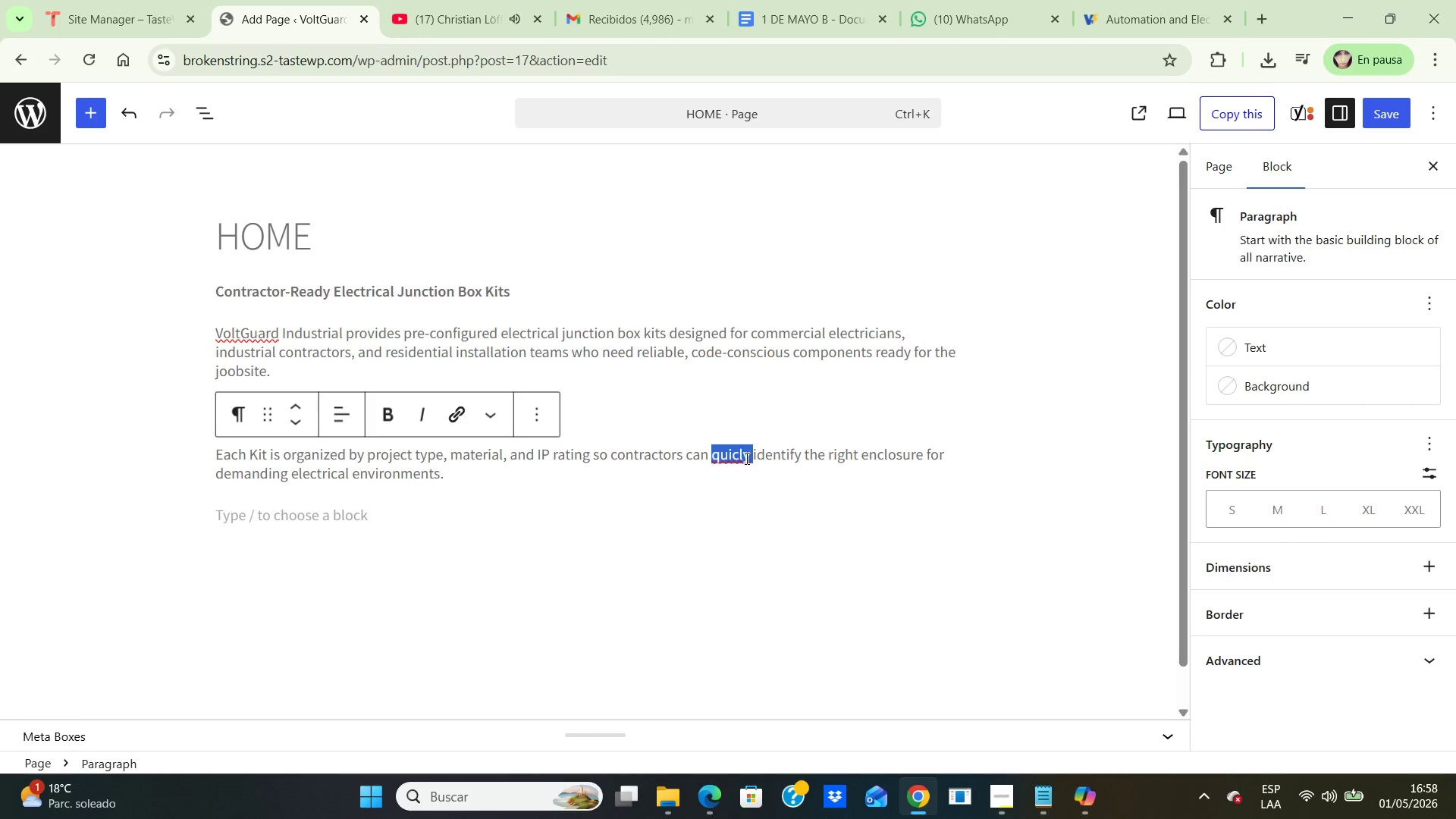 
left_click([745, 458])
 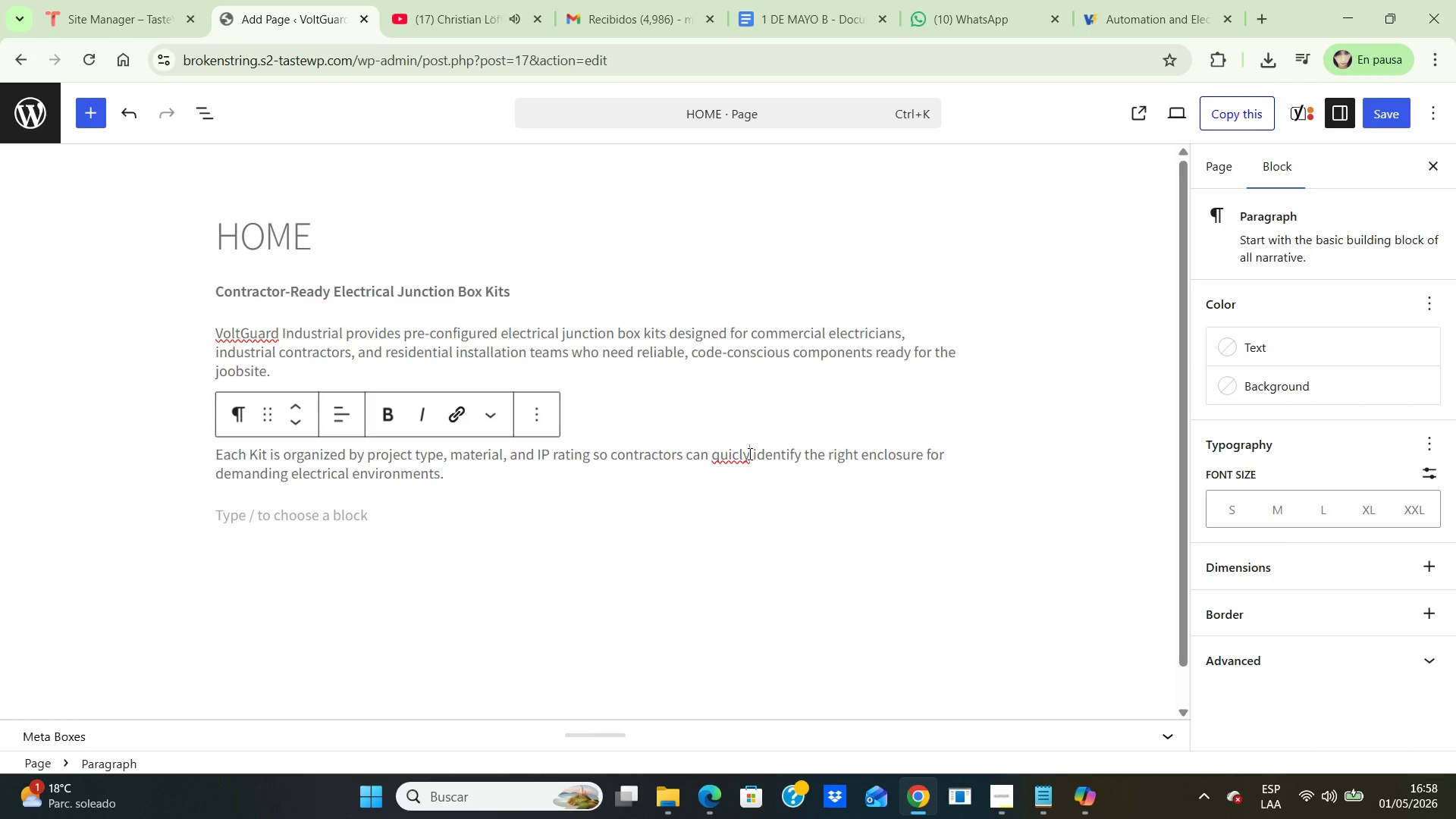 
left_click([748, 453])
 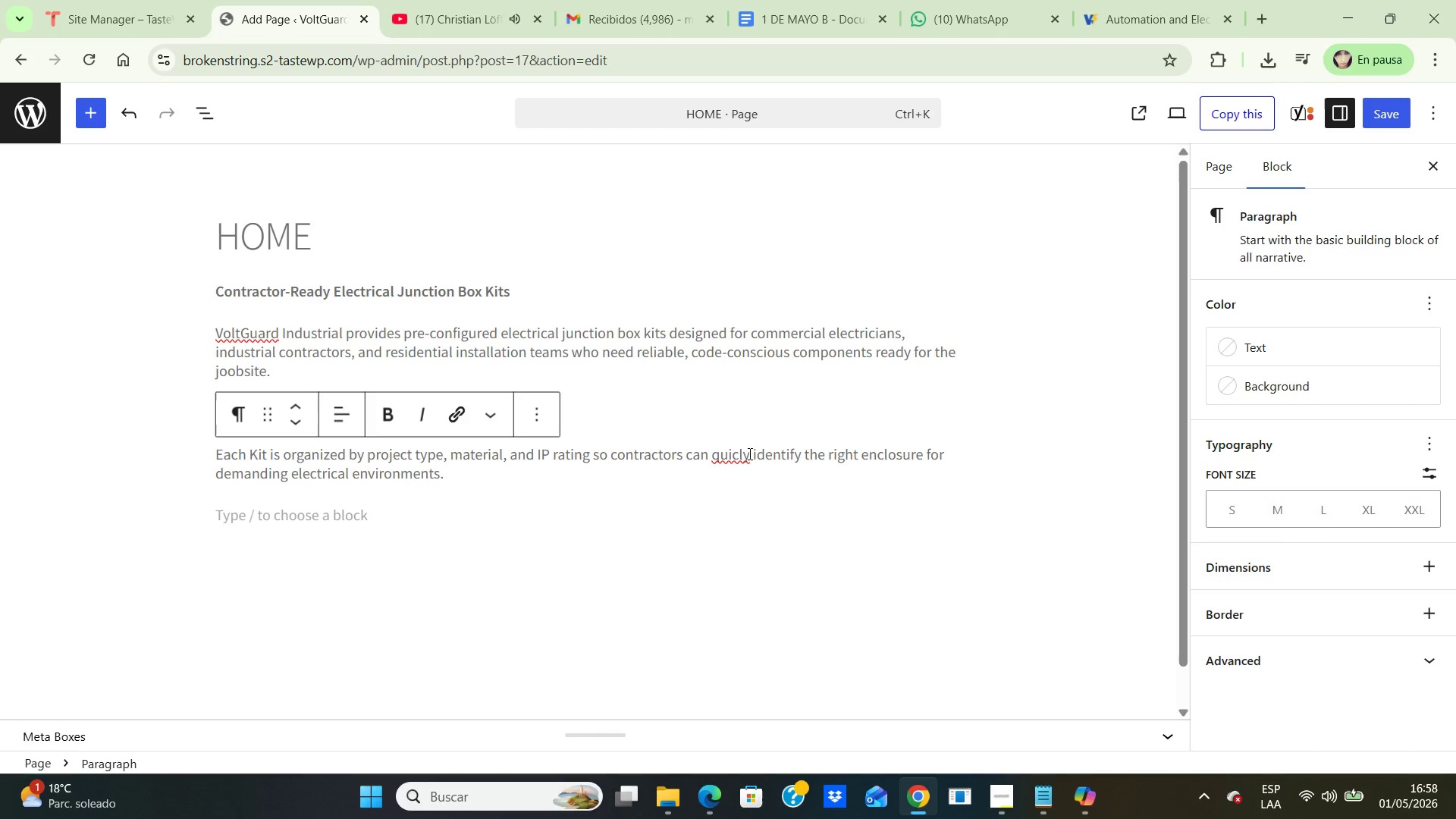 
key(Backspace)
 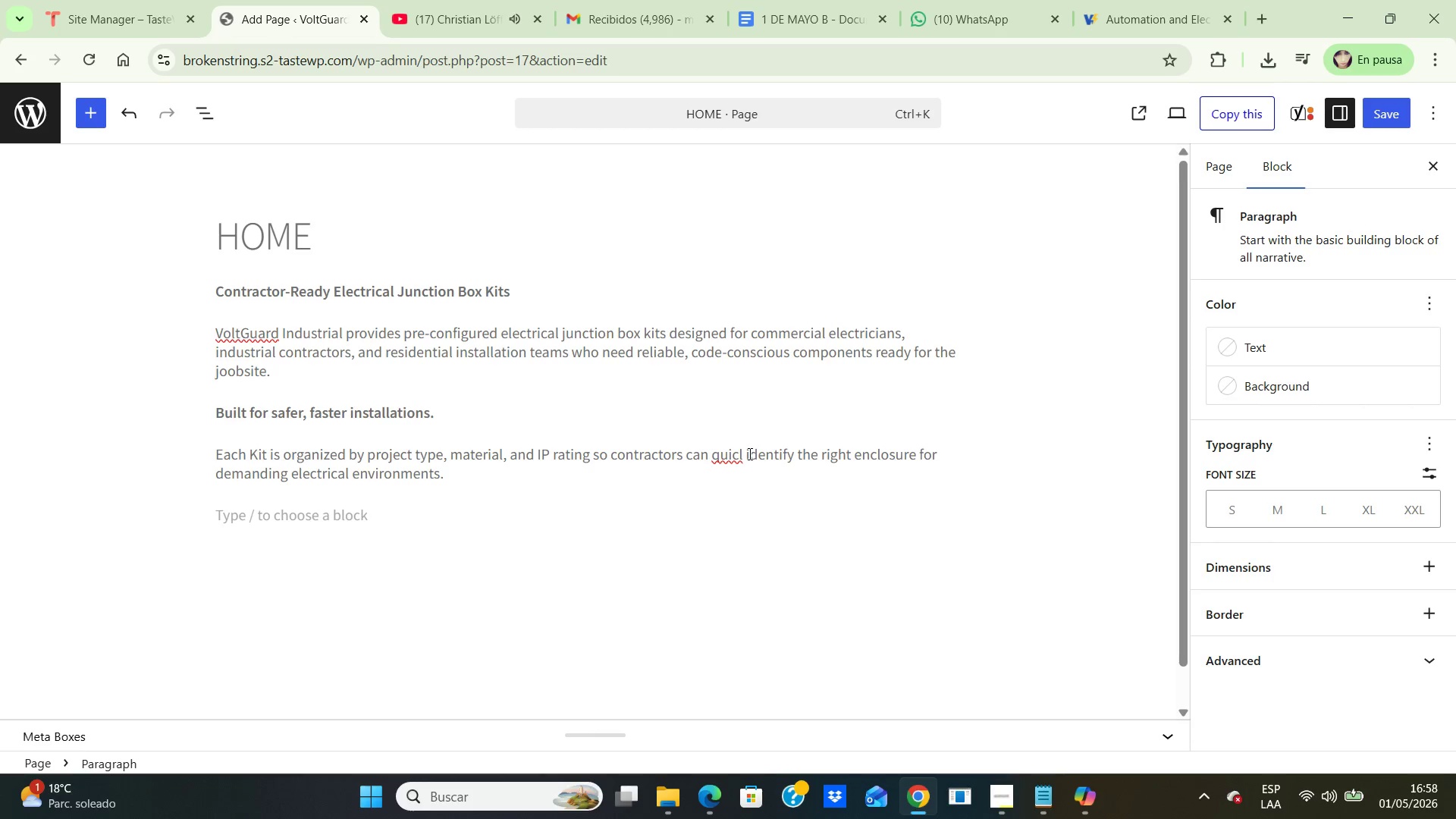 
key(Backspace)
 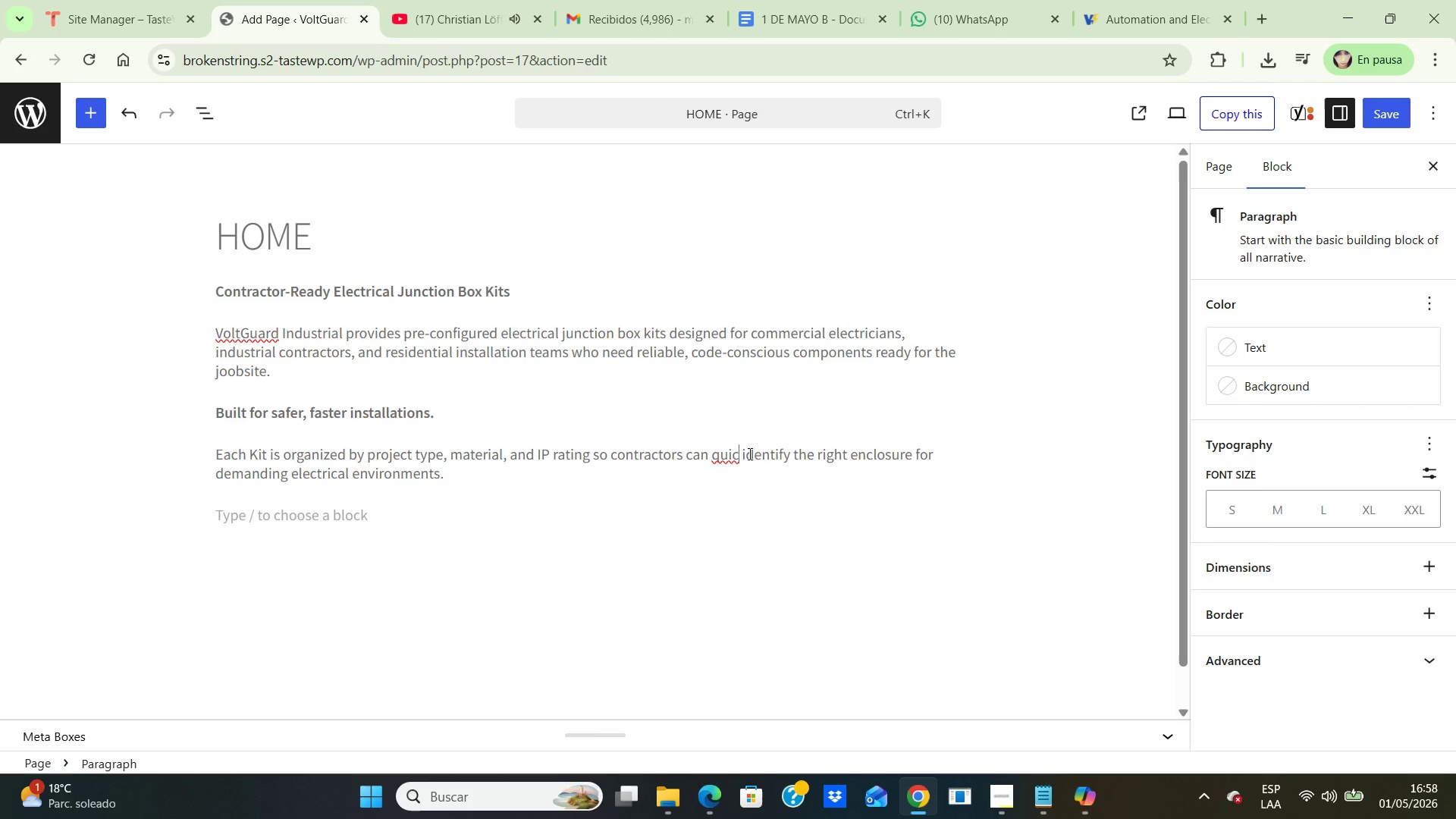 
type(kly)
 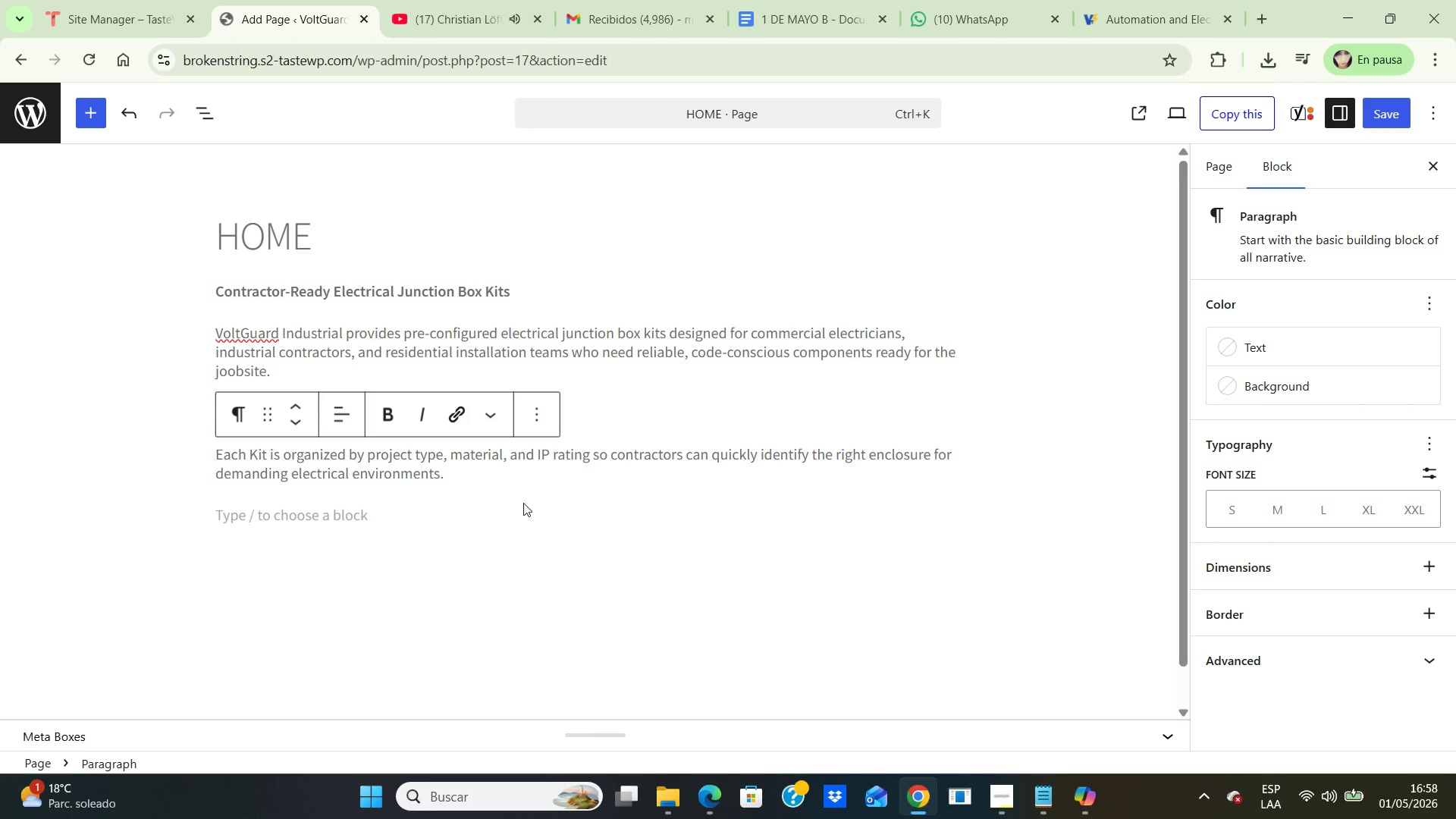 
left_click([460, 474])
 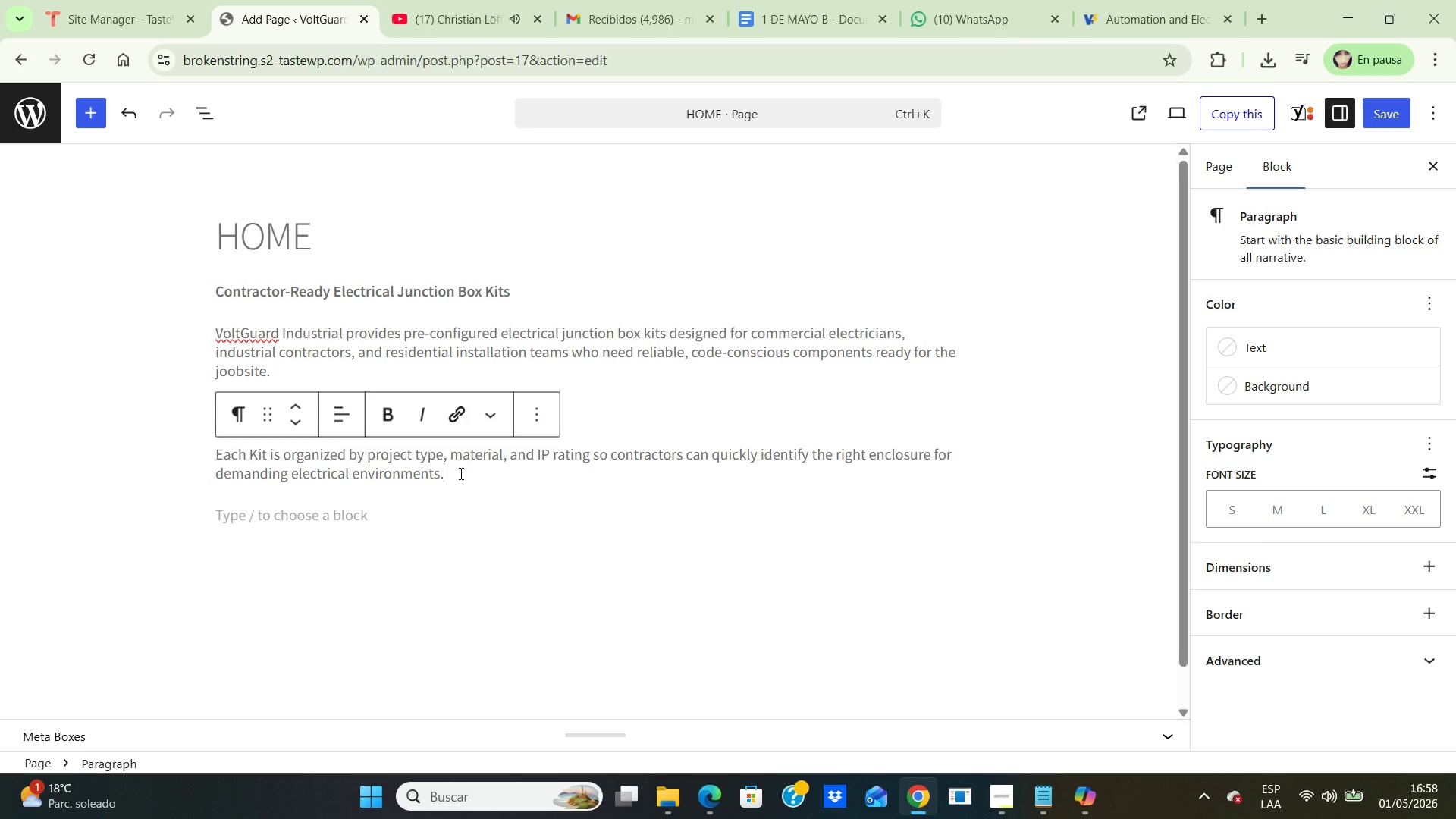 
scroll: coordinate [836, 363], scroll_direction: up, amount: 3.0
 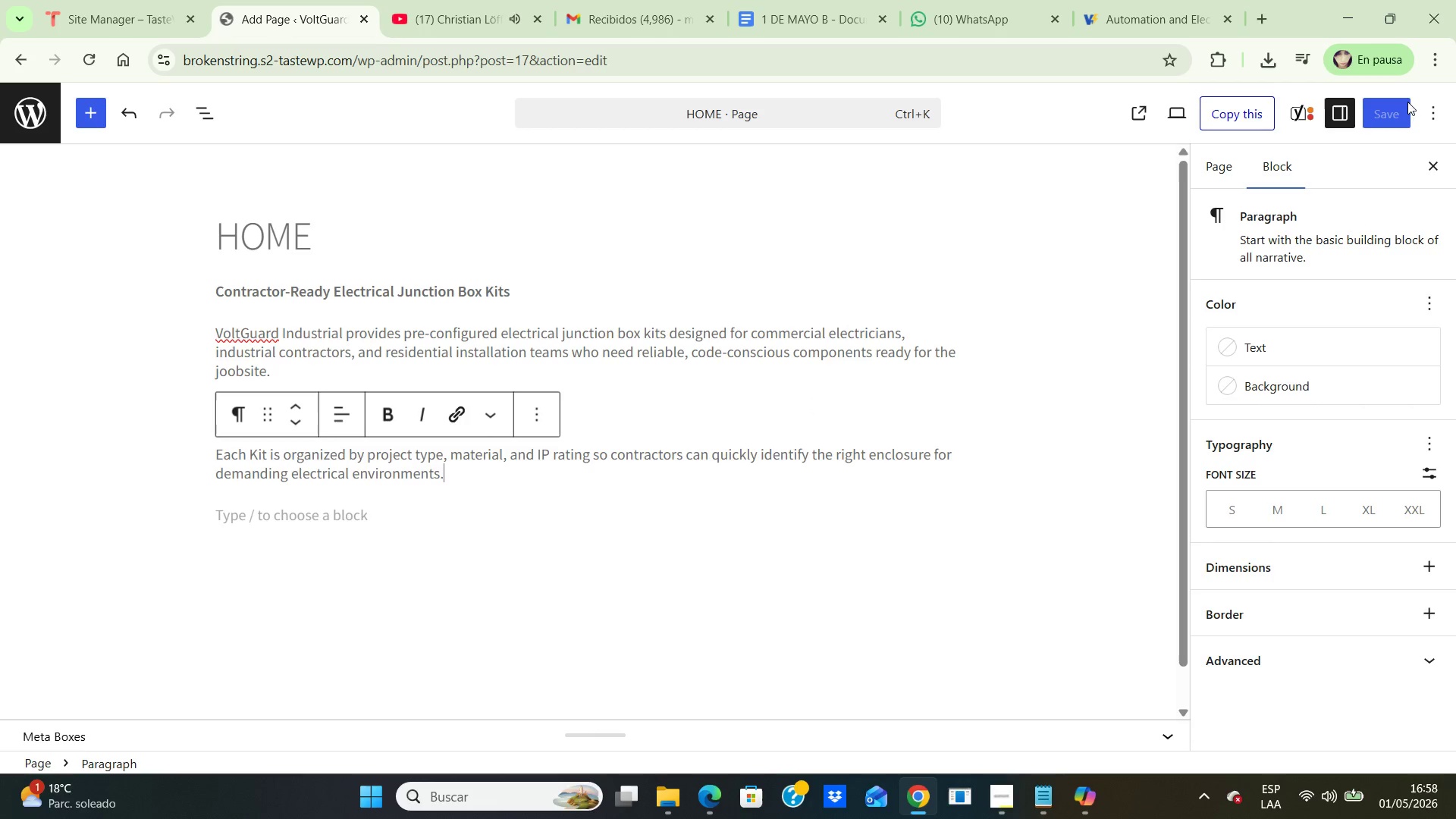 
left_click([1398, 105])
 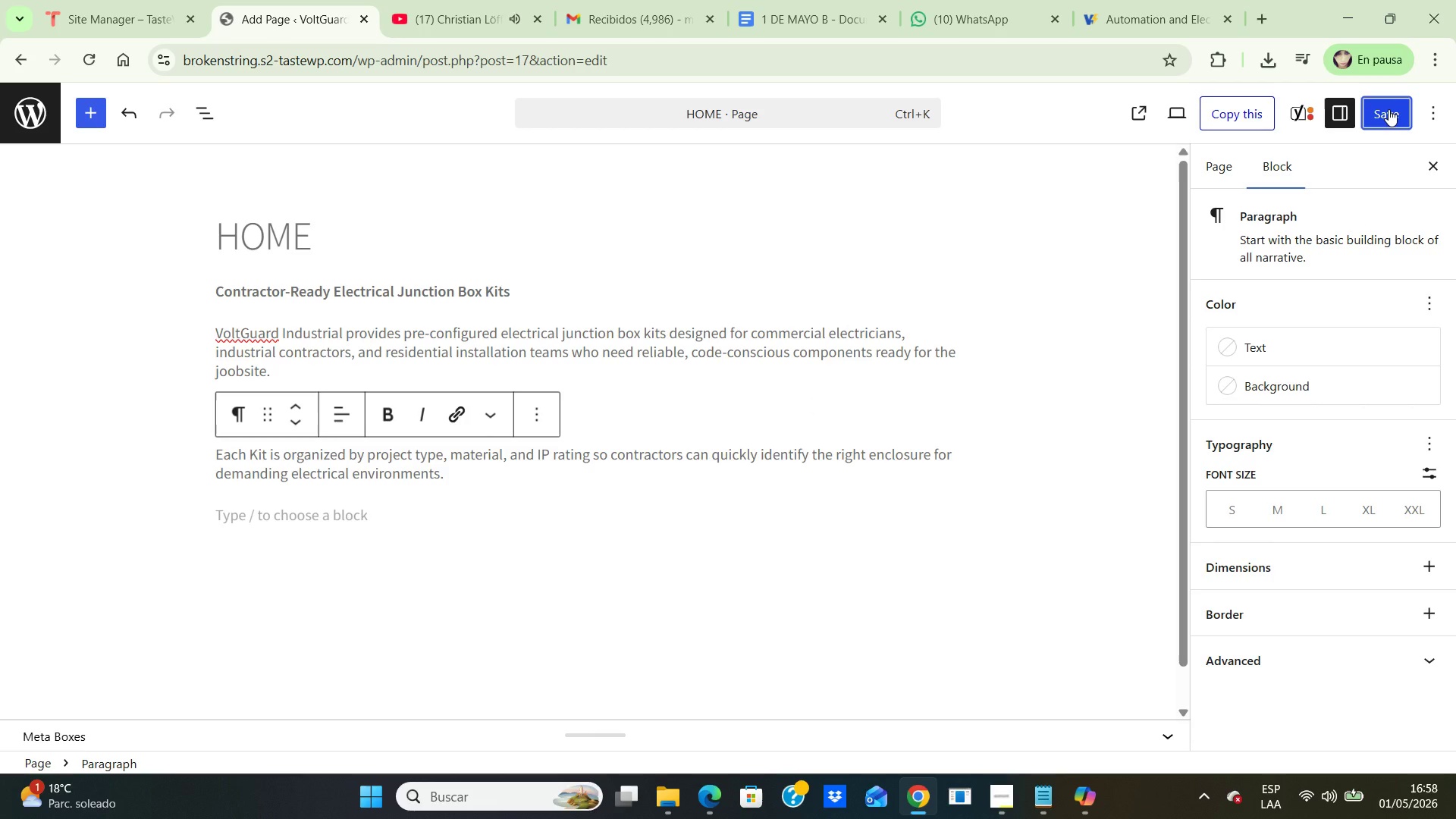 
left_click([1389, 109])
 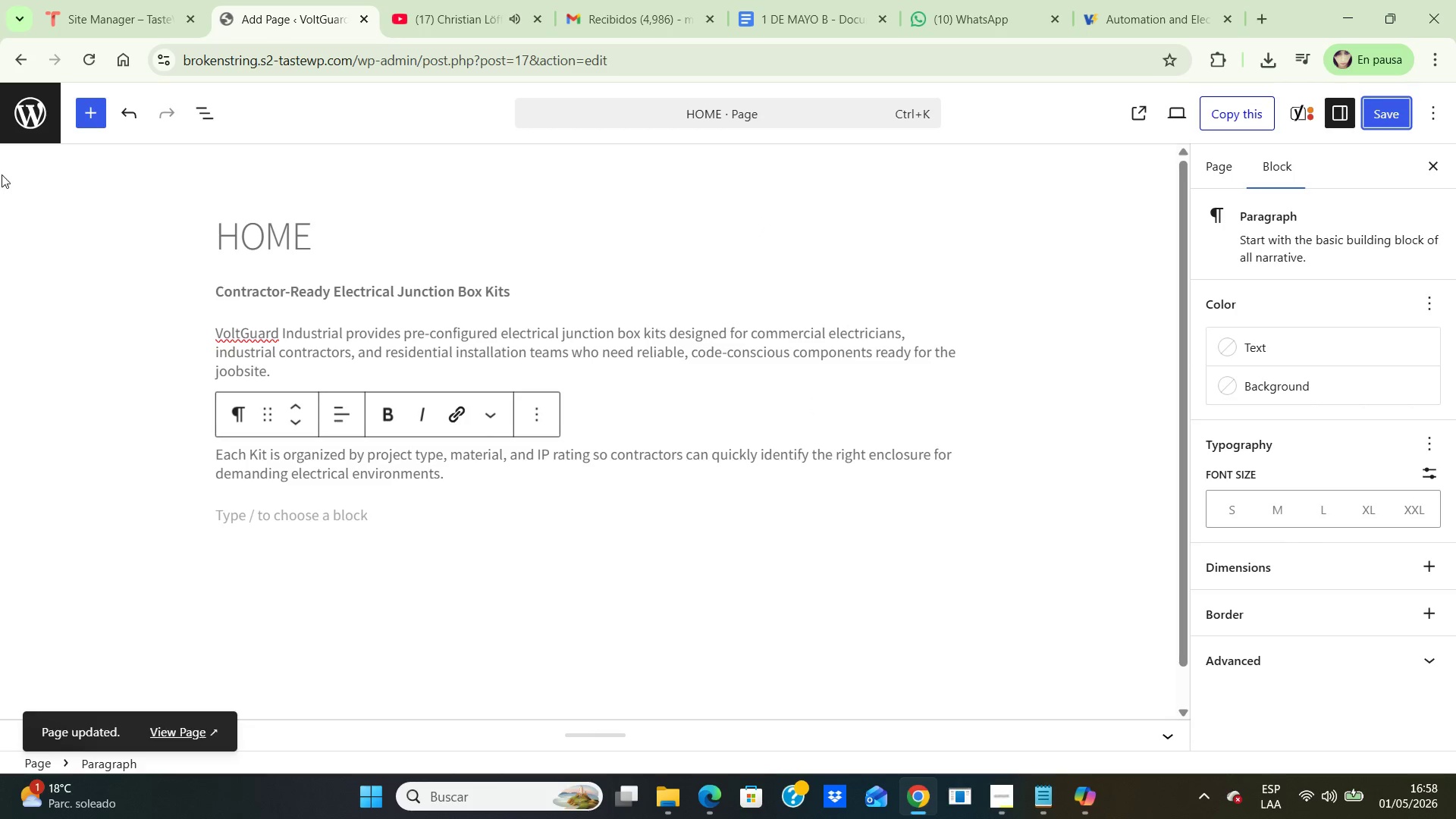 
wait(9.44)
 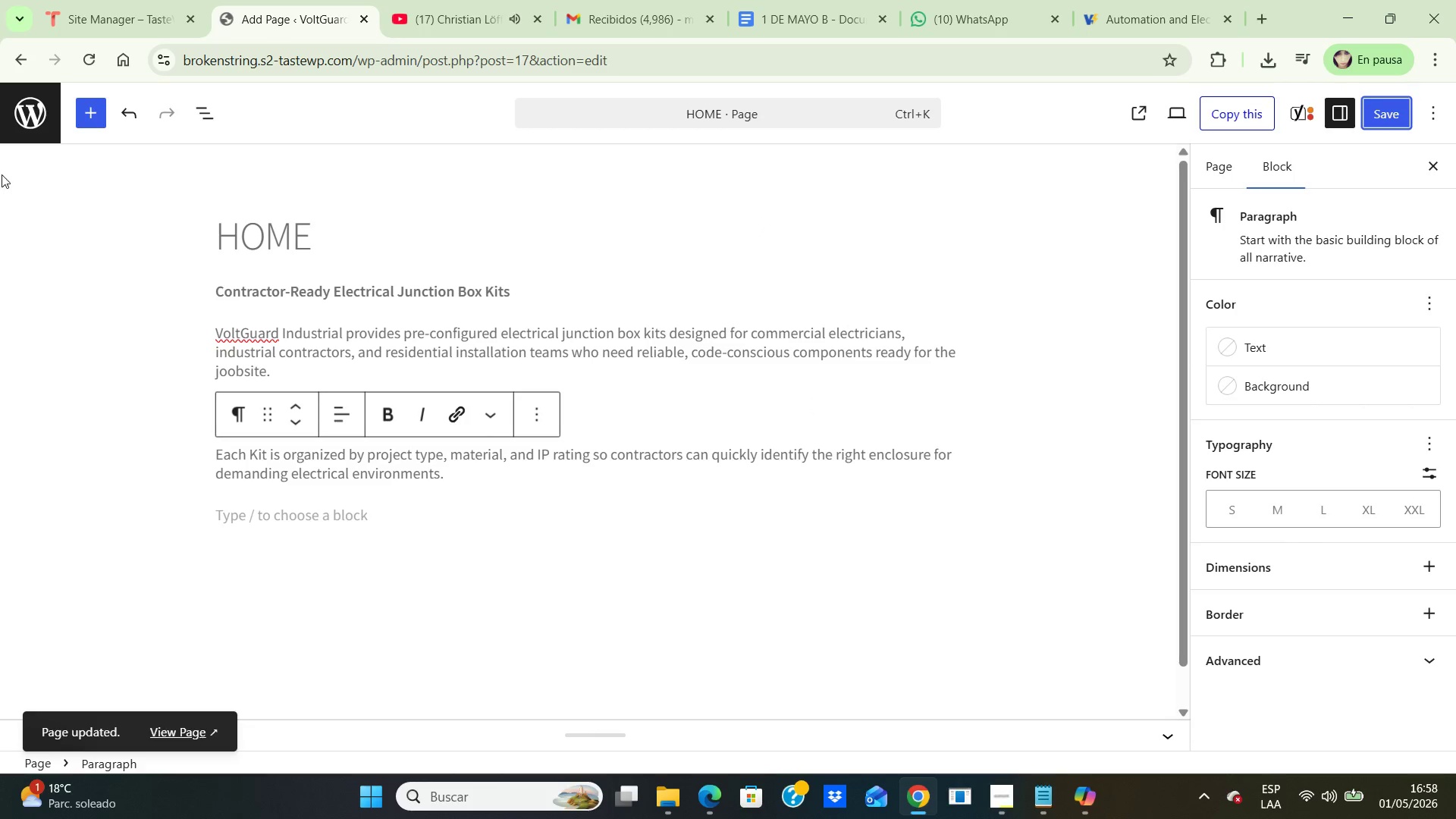 
left_click([27, 111])
 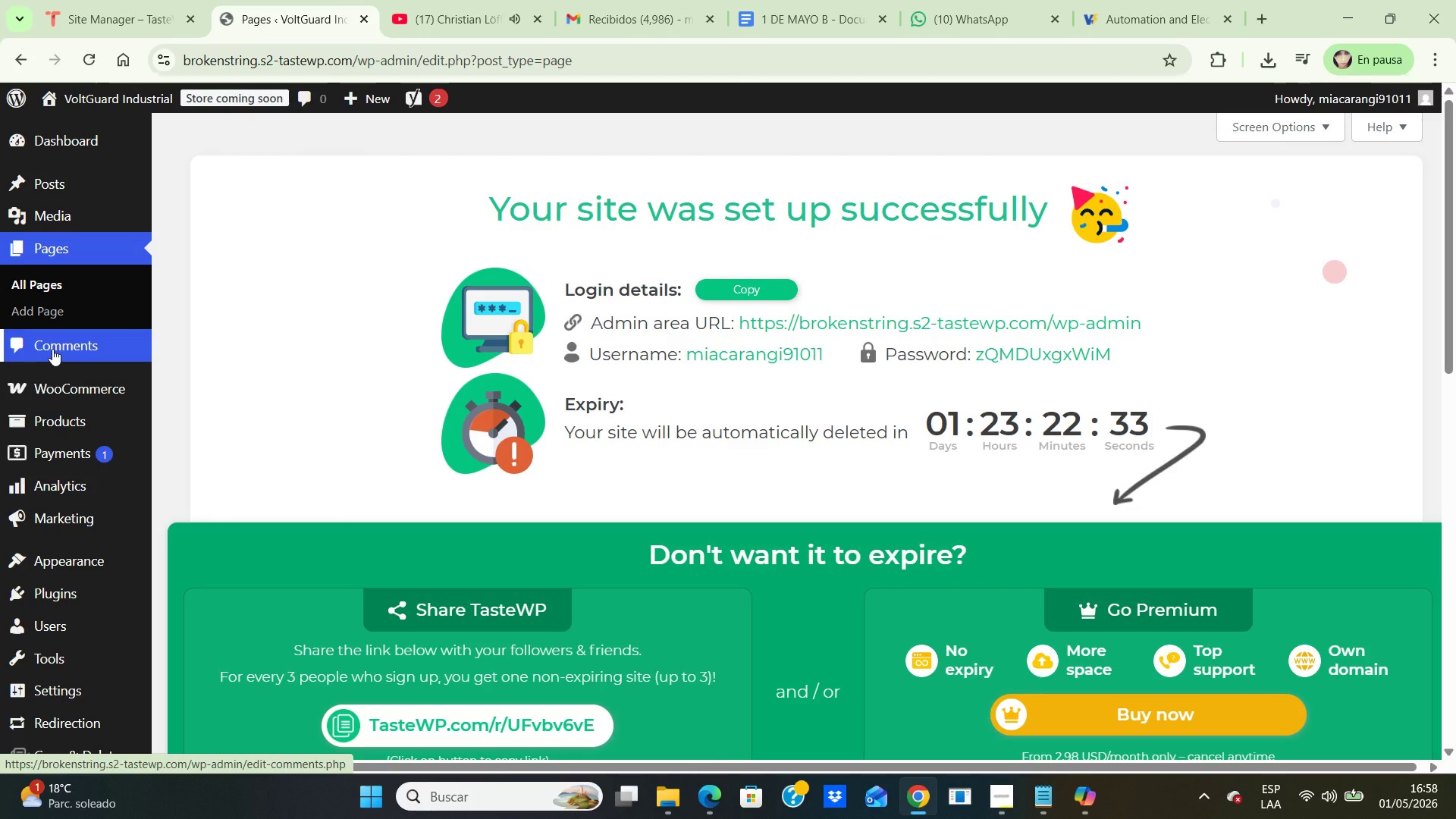 
mouse_move([61, 407])
 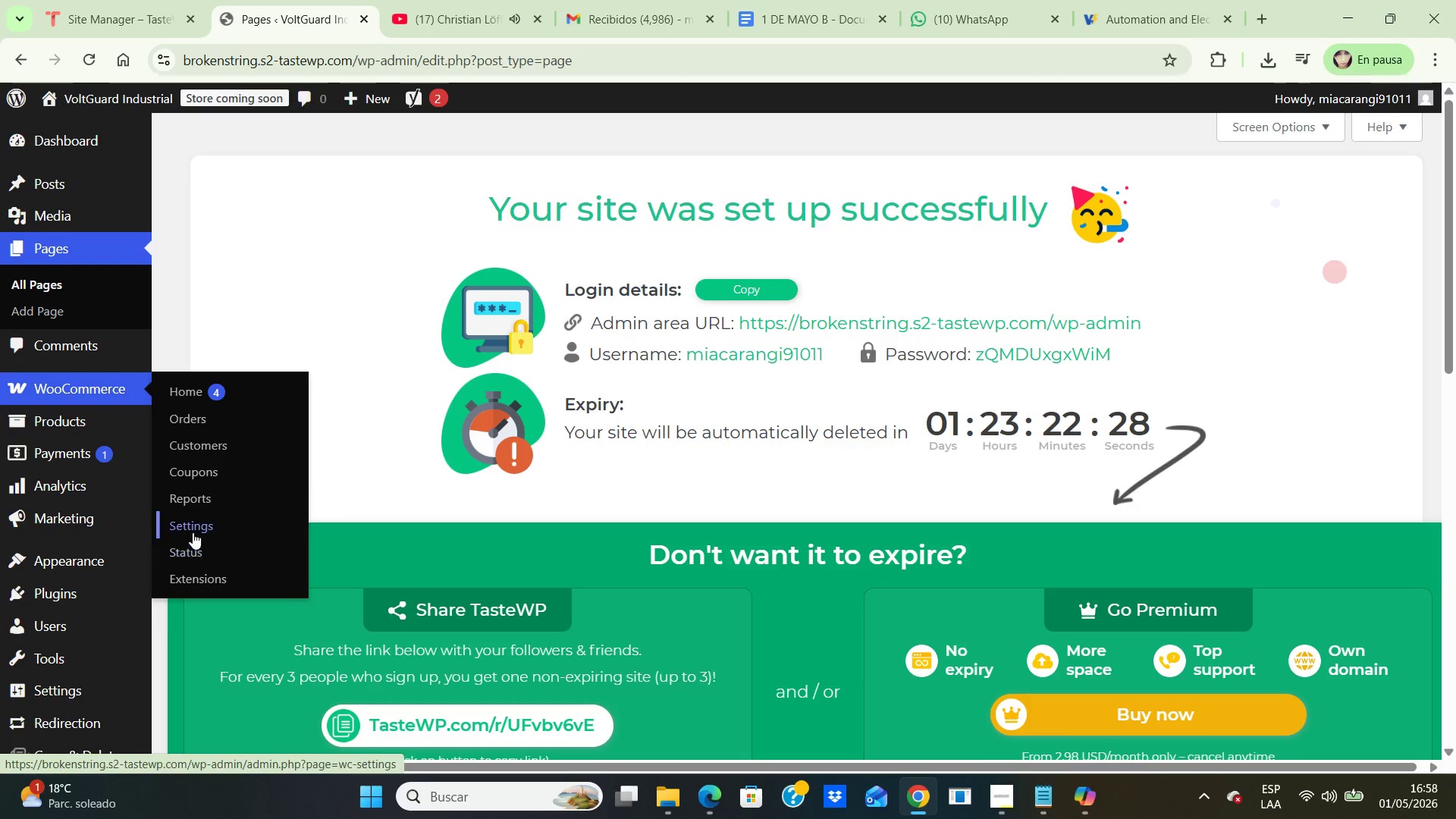 
left_click([193, 527])
 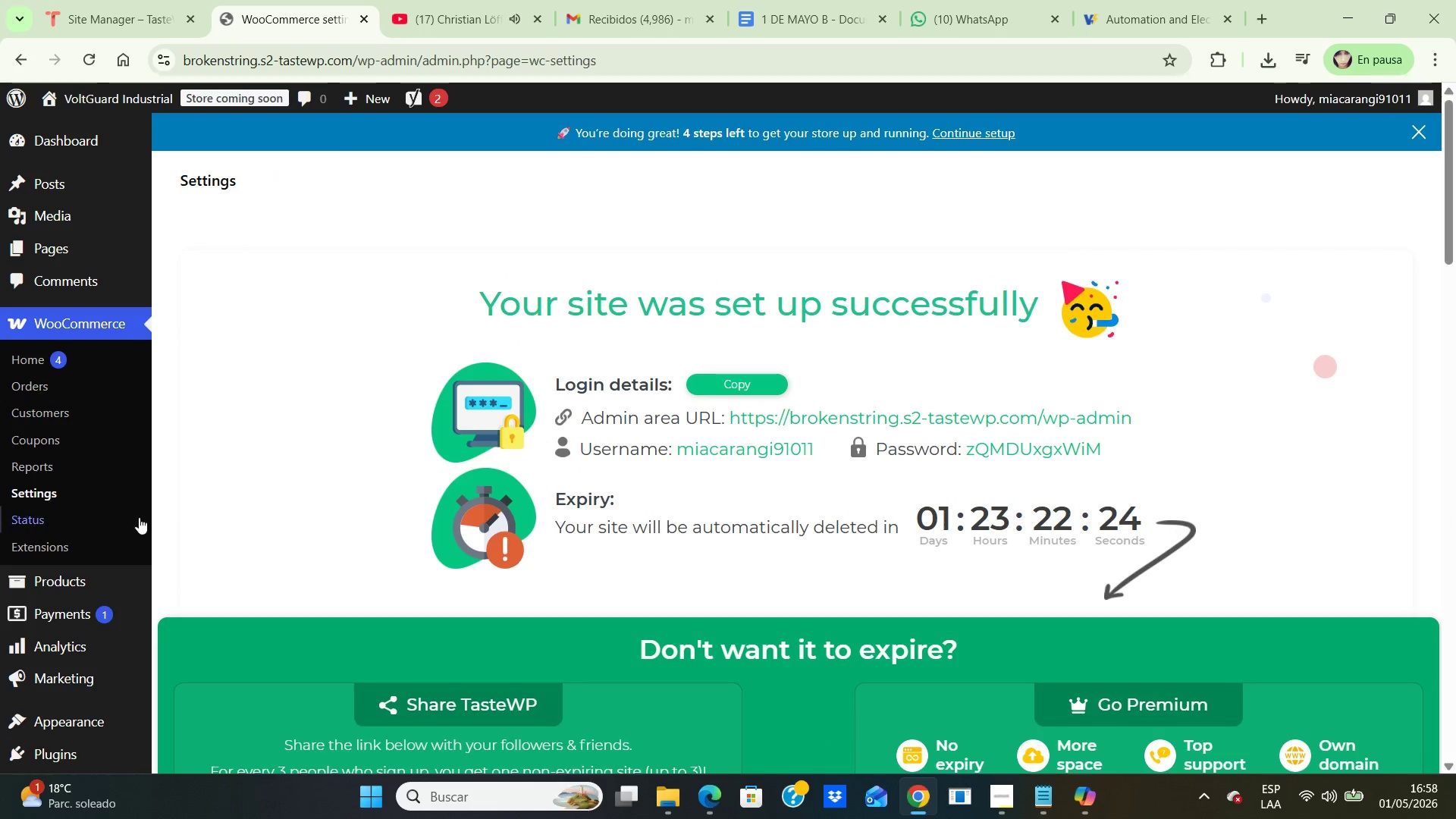 
wait(8.22)
 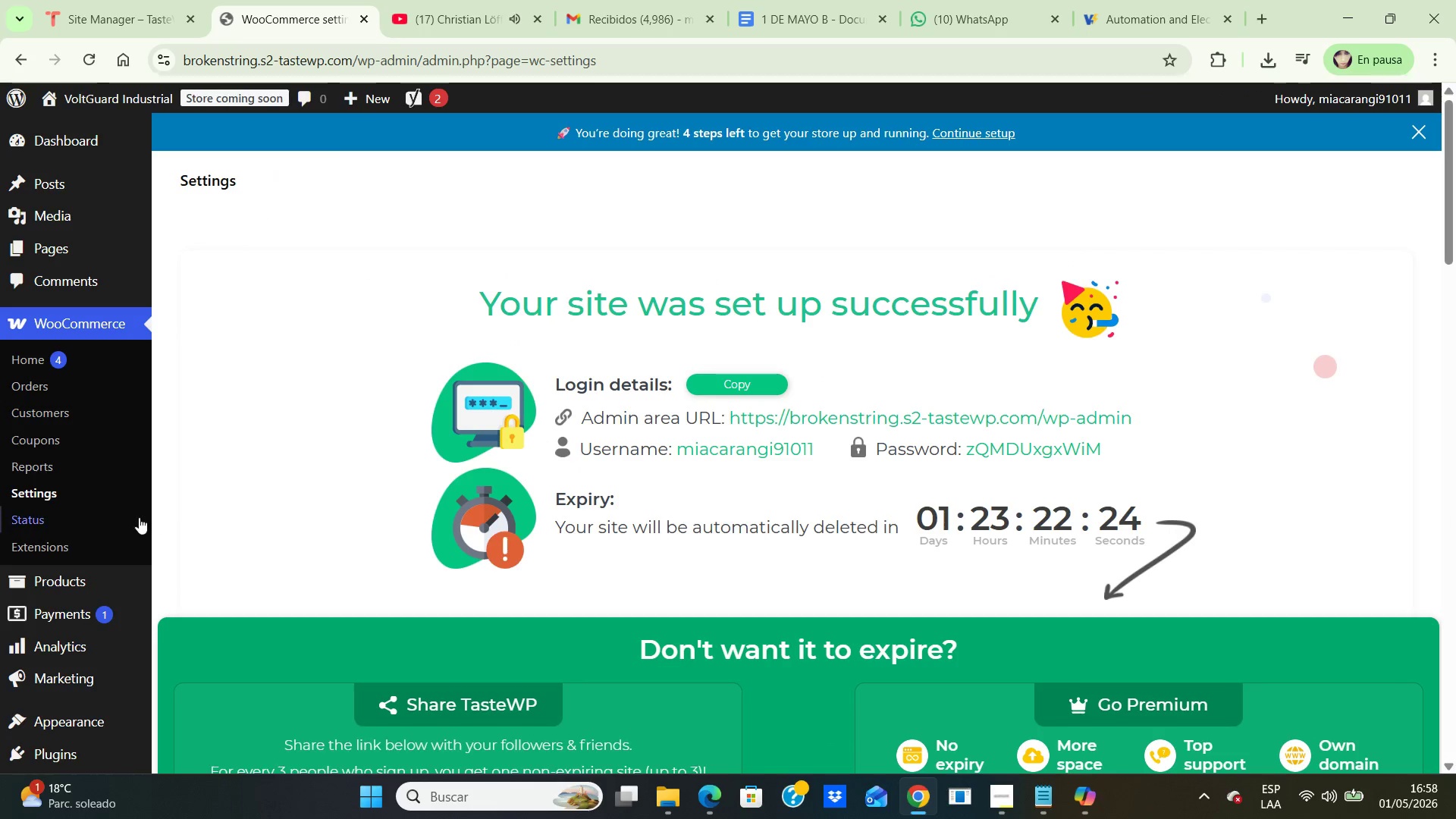 
scroll: coordinate [88, 423], scroll_direction: down, amount: 4.0
 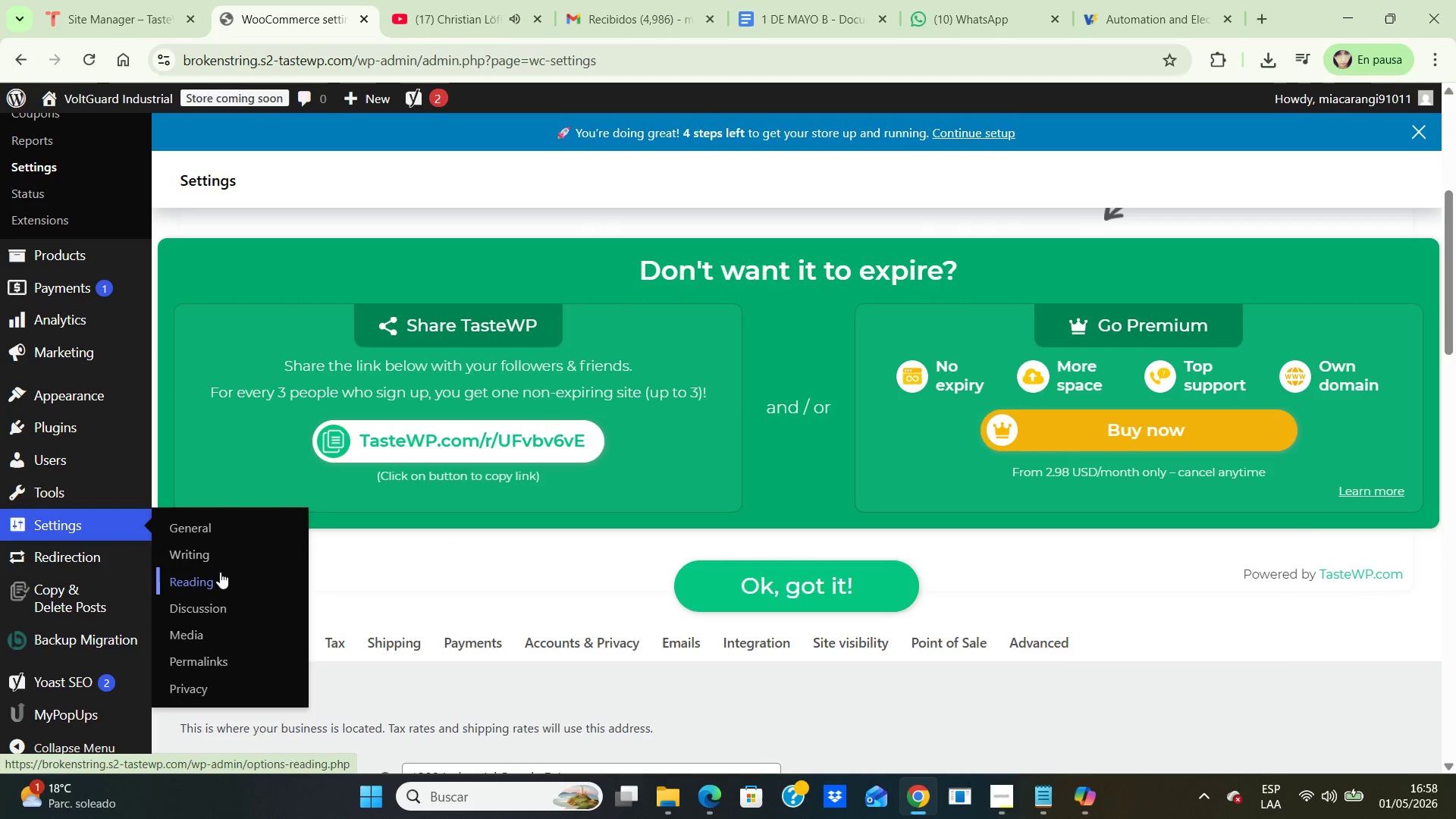 
left_click([199, 579])
 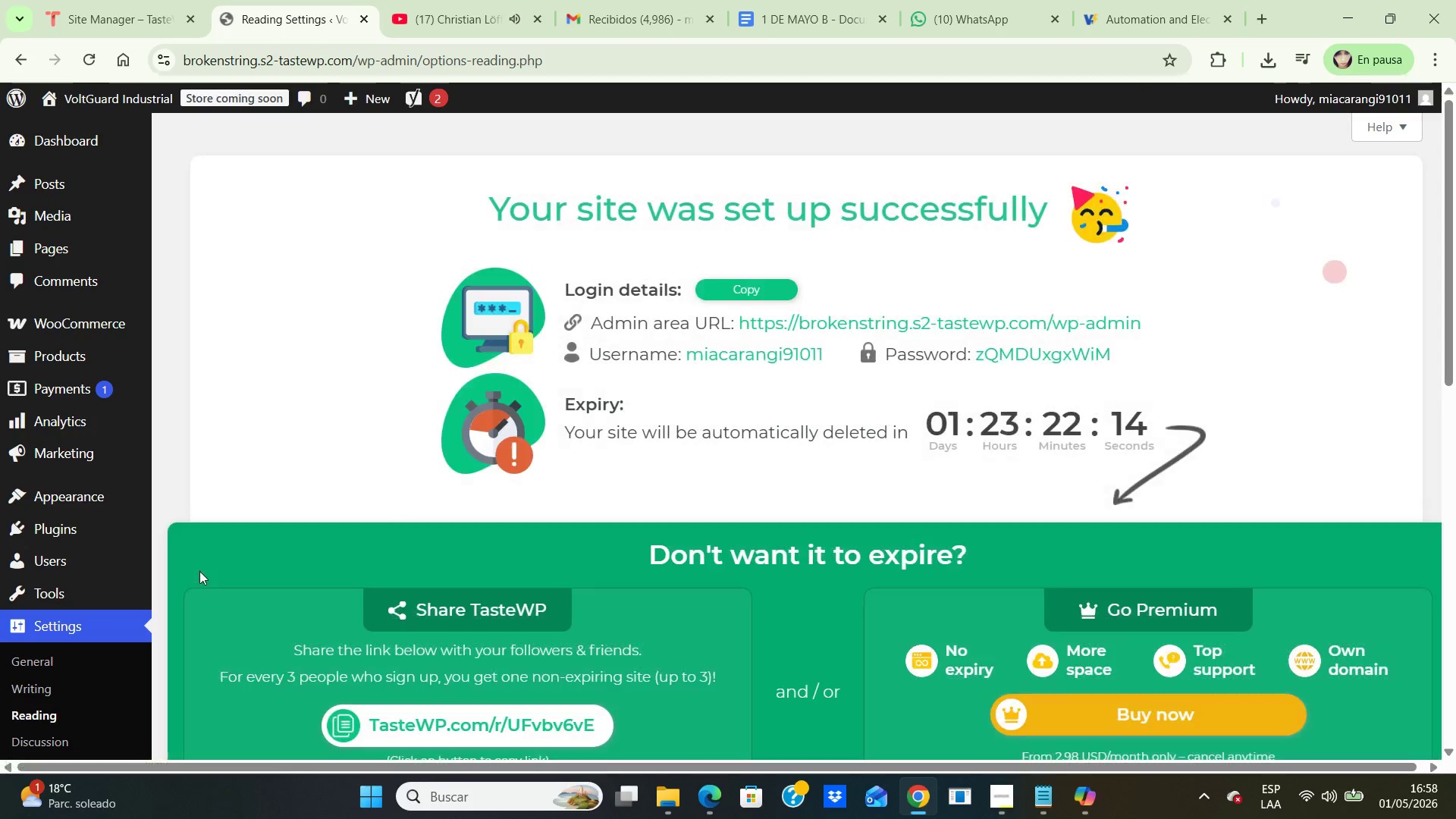 
scroll: coordinate [506, 384], scroll_direction: down, amount: 6.0
 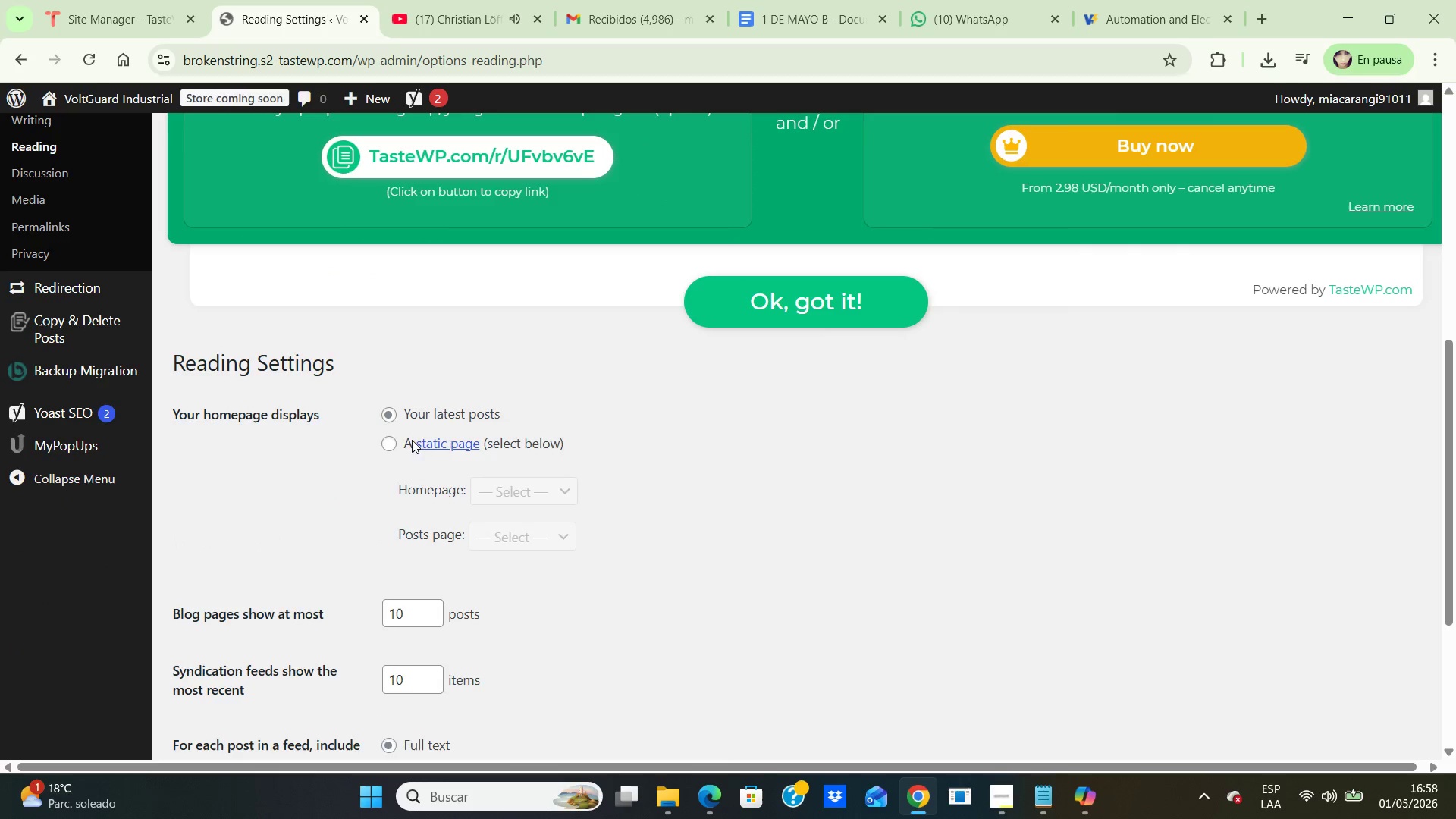 
left_click([388, 443])
 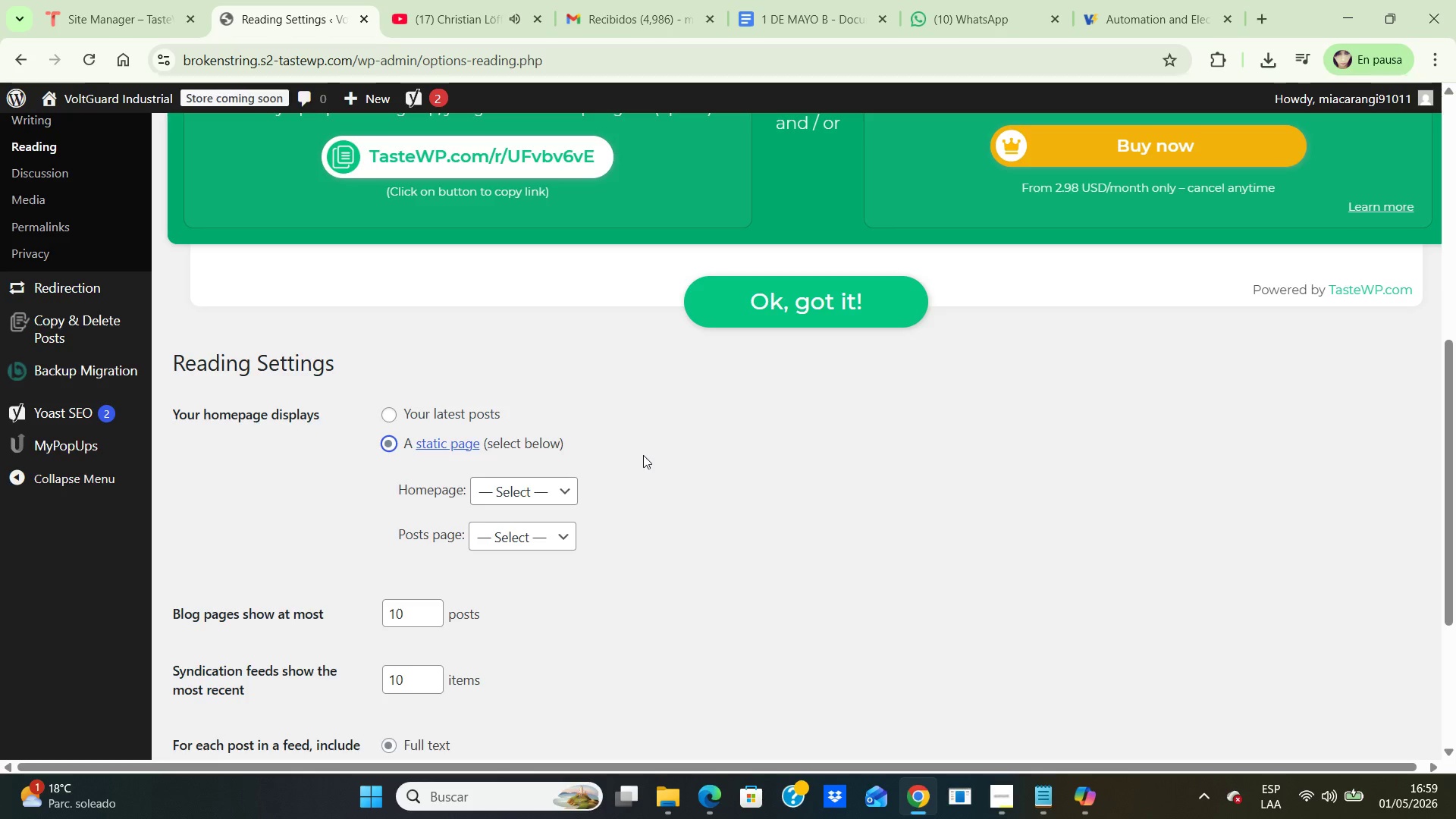 
left_click([540, 485])
 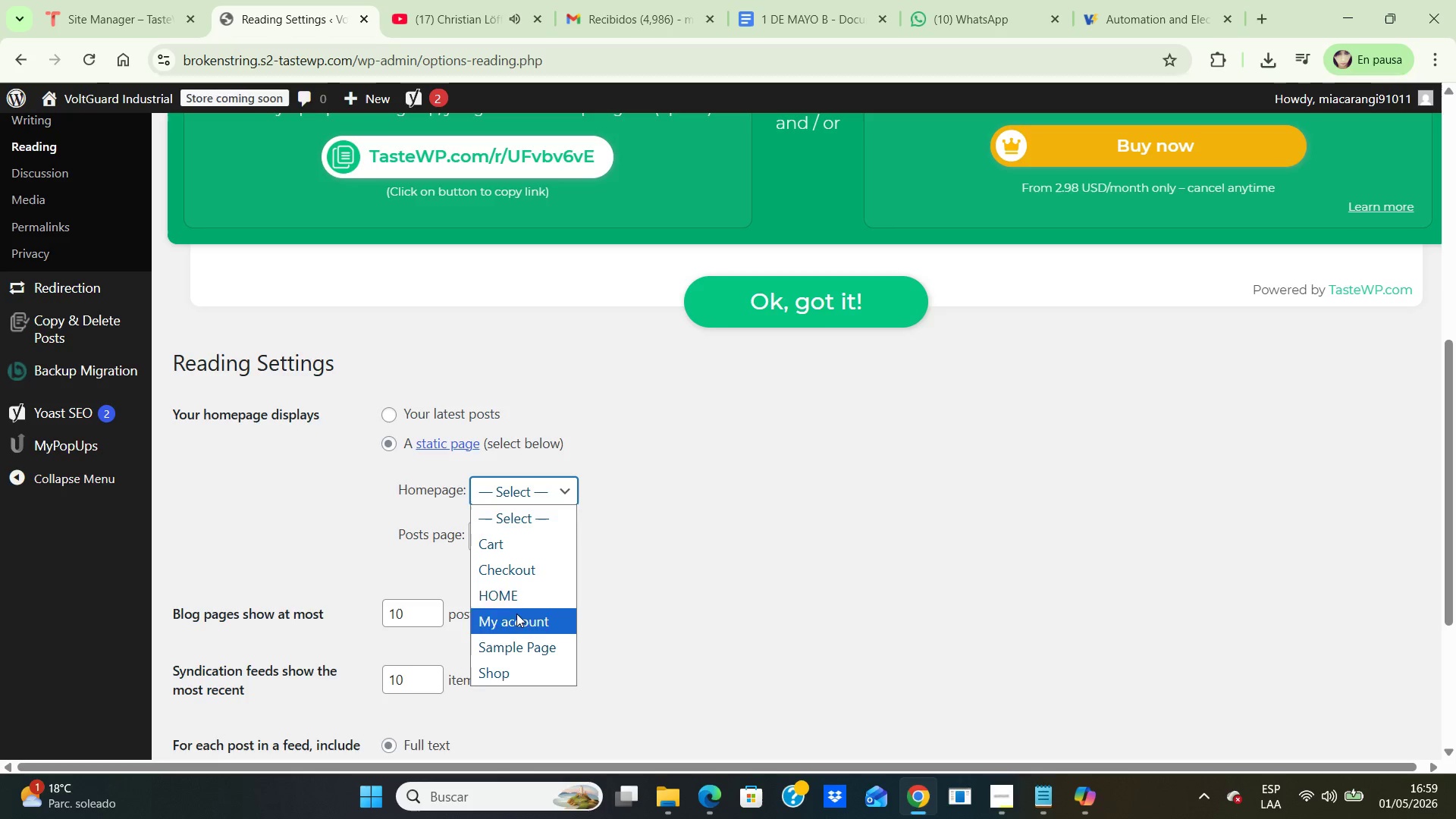 
left_click([523, 600])
 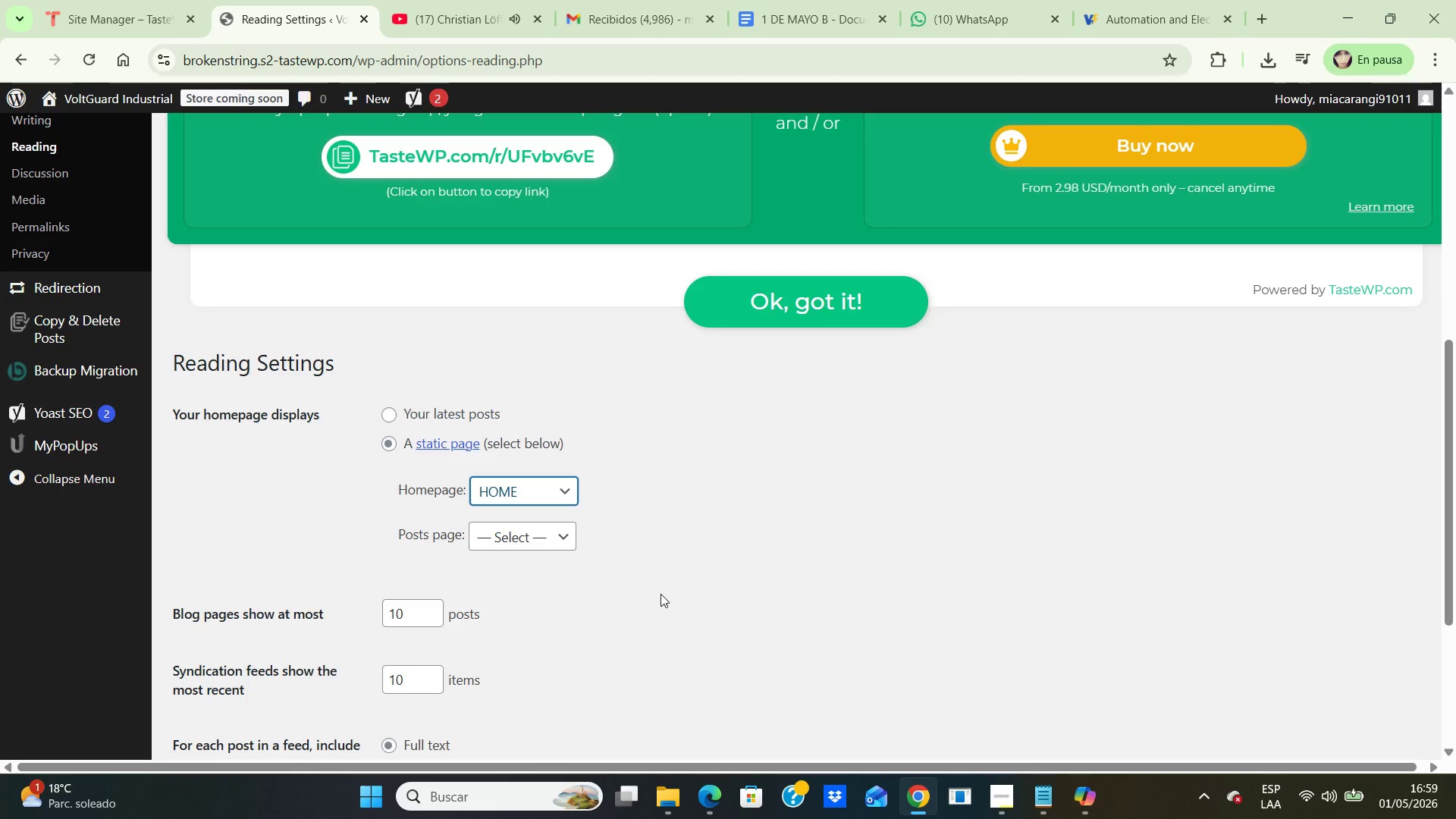 
scroll: coordinate [661, 594], scroll_direction: down, amount: 4.0
 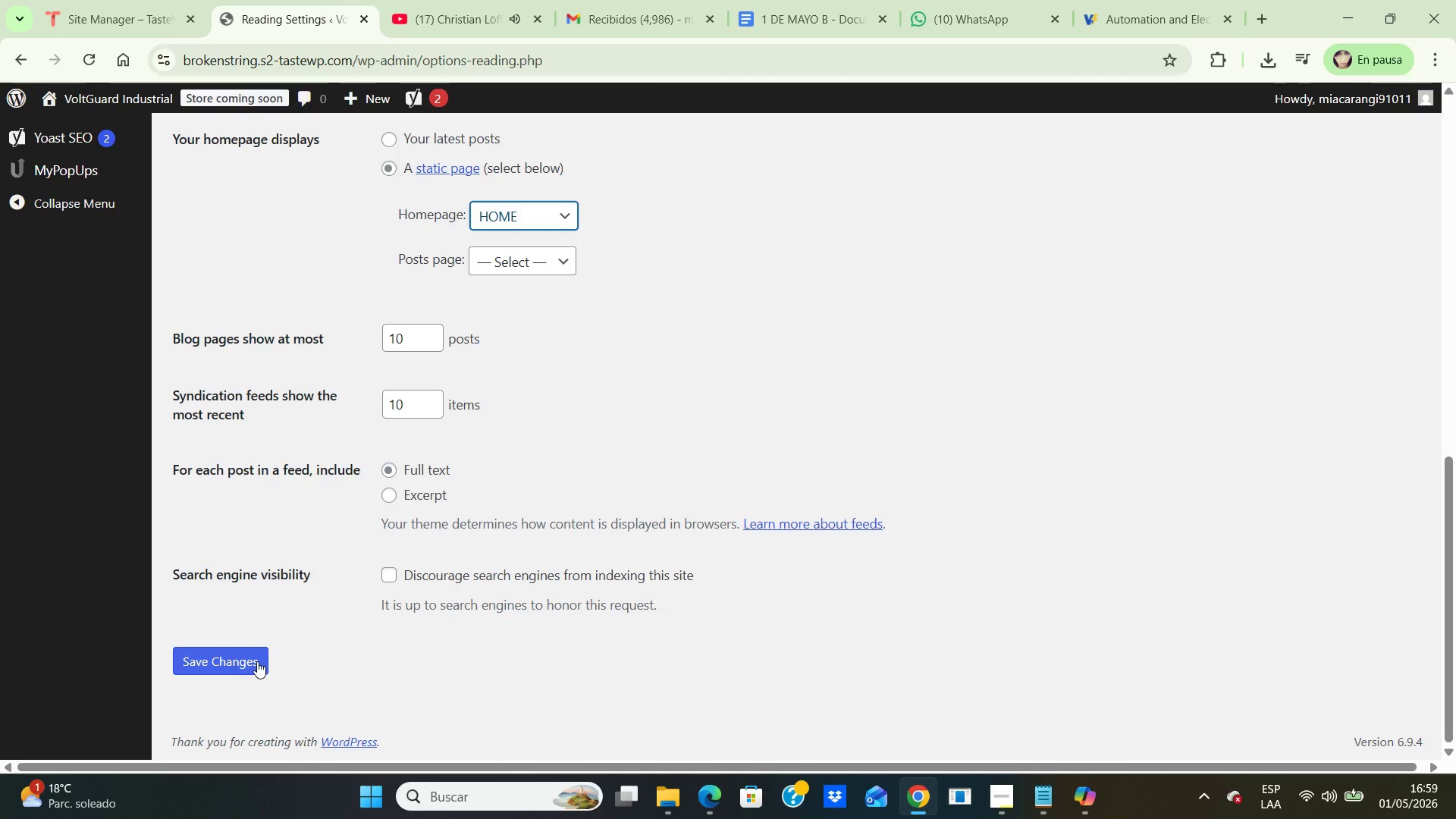 
left_click([257, 661])
 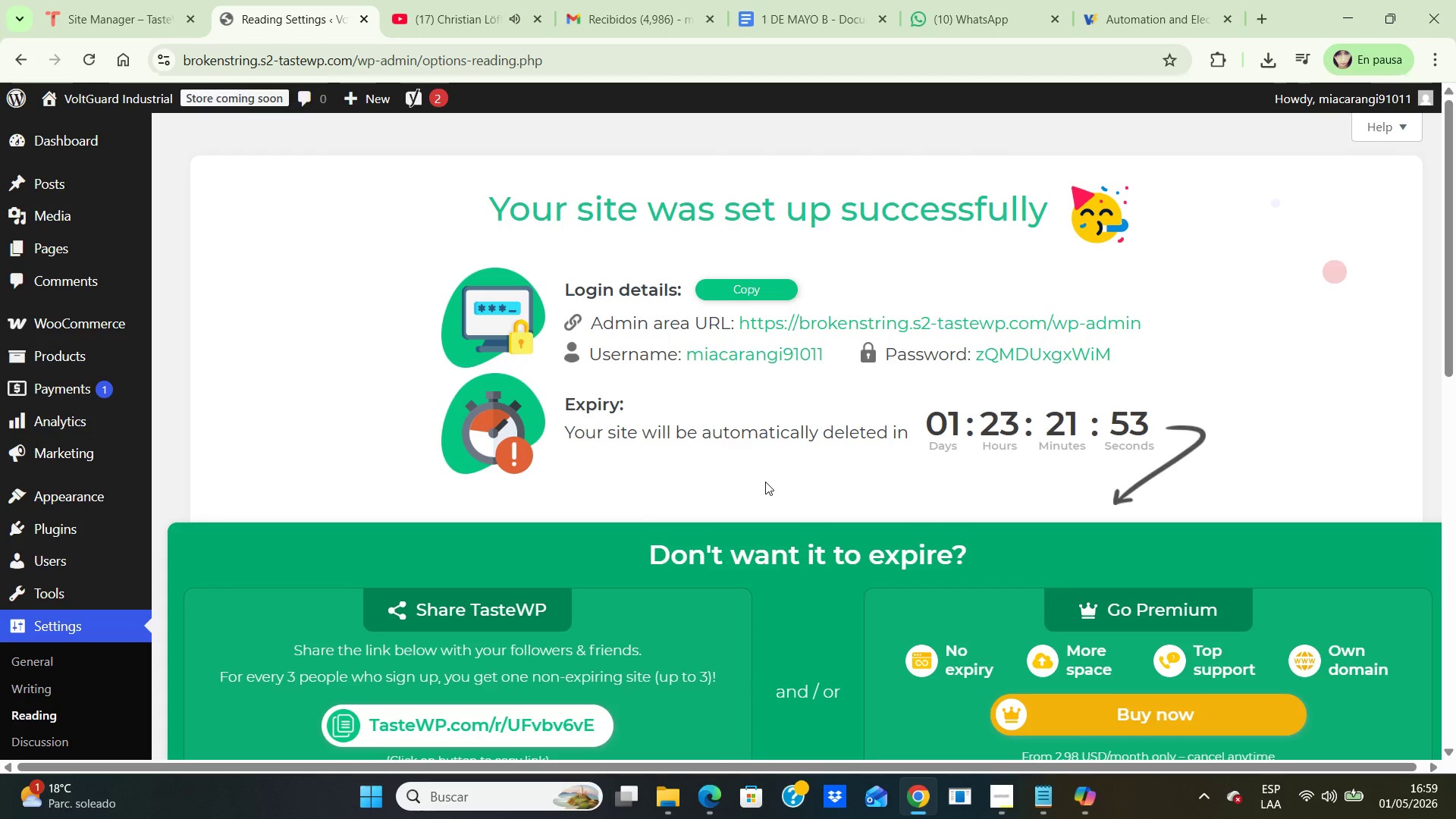 
wait(10.44)
 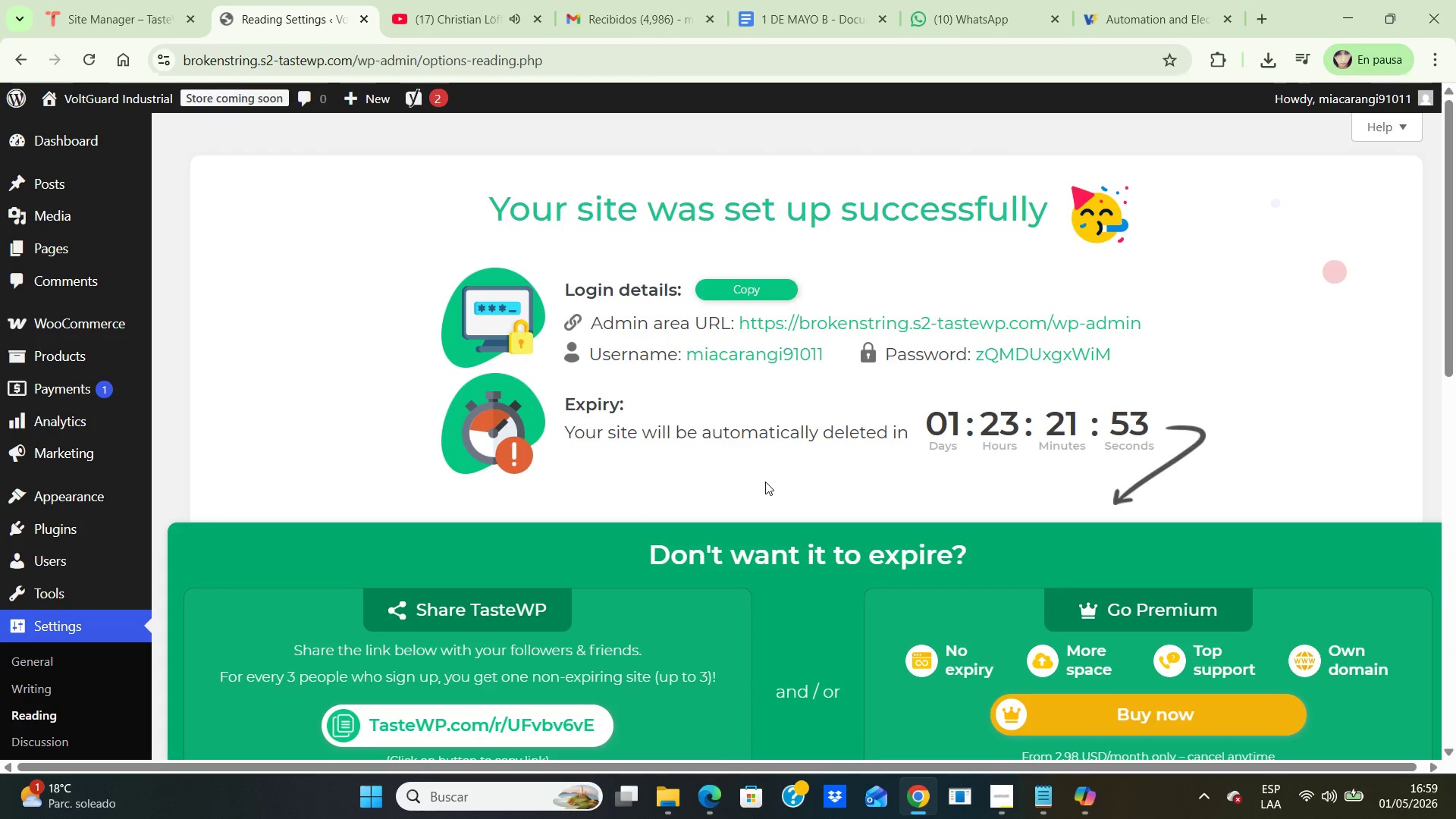 
left_click([196, 603])
 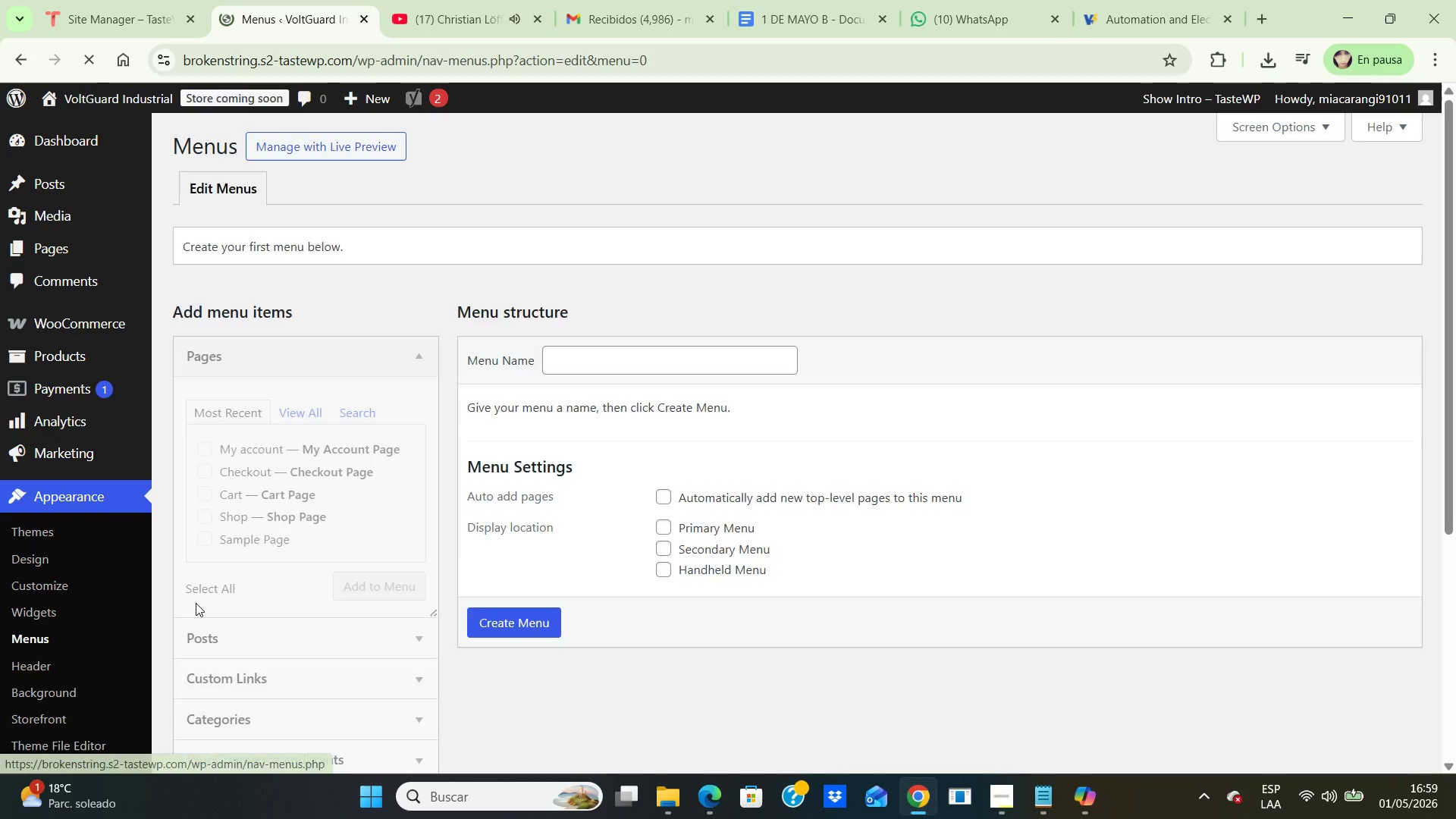 
scroll: coordinate [526, 456], scroll_direction: down, amount: 9.0
 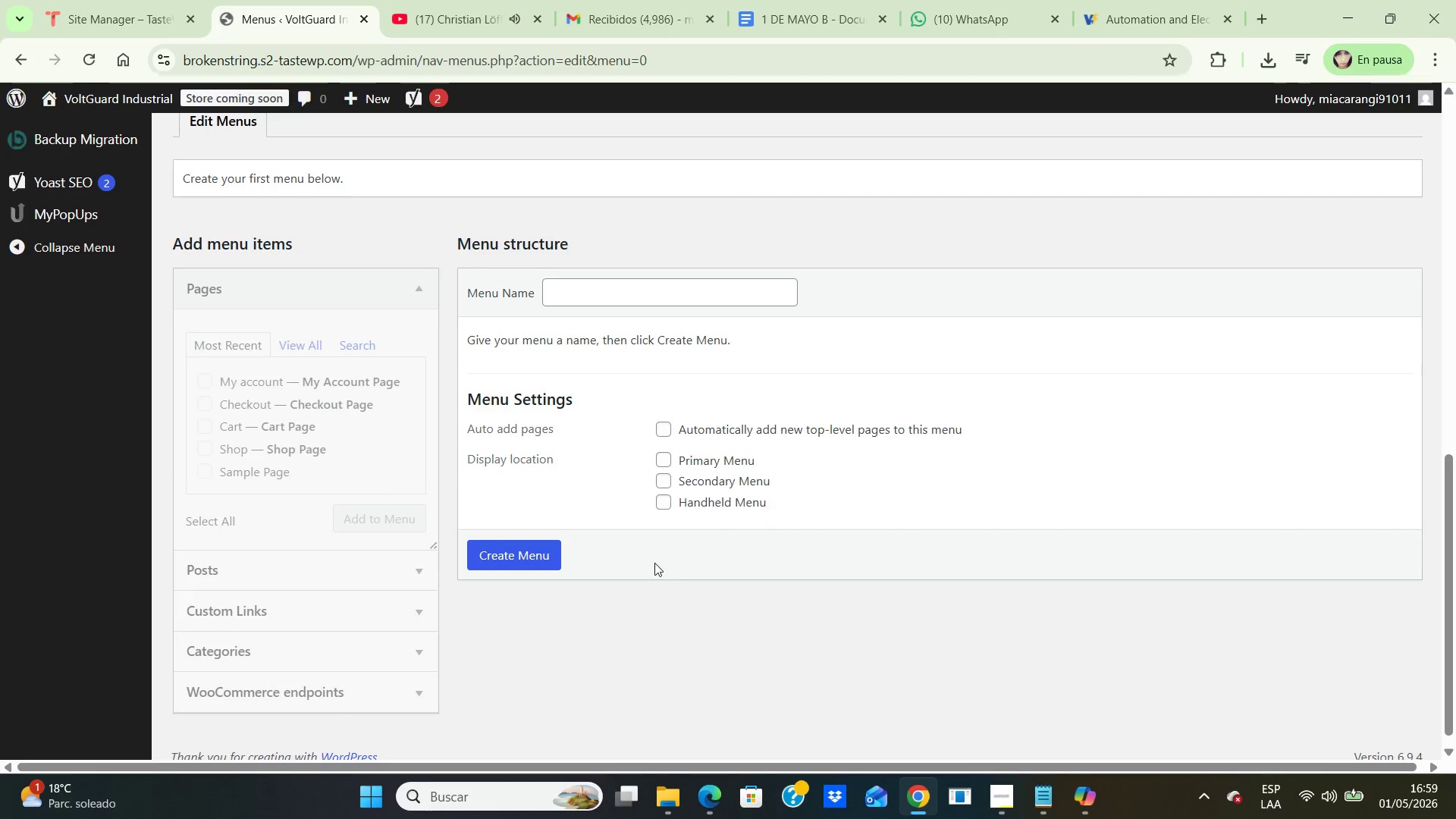 
wait(5.33)
 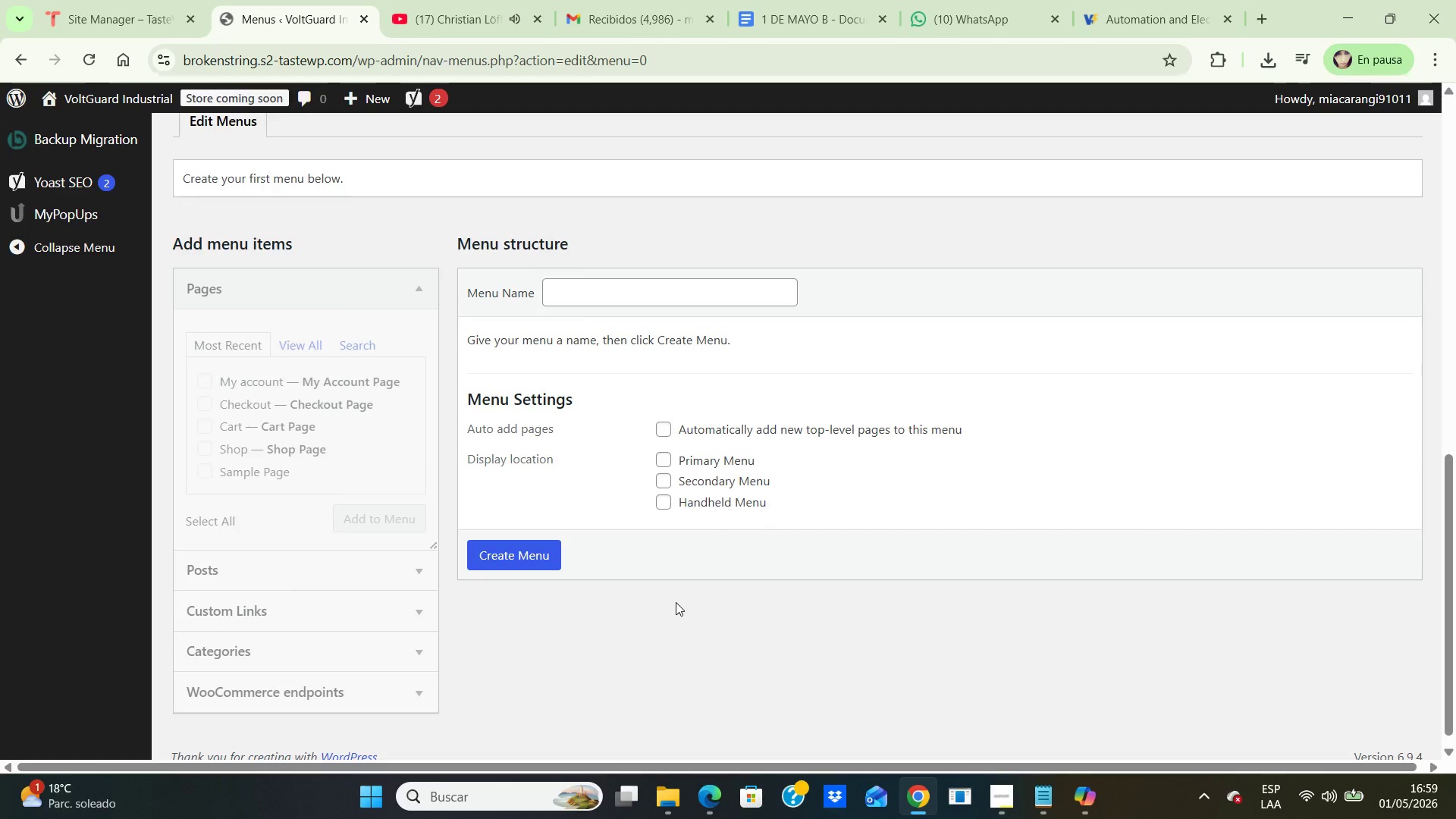 
left_click([592, 287])
 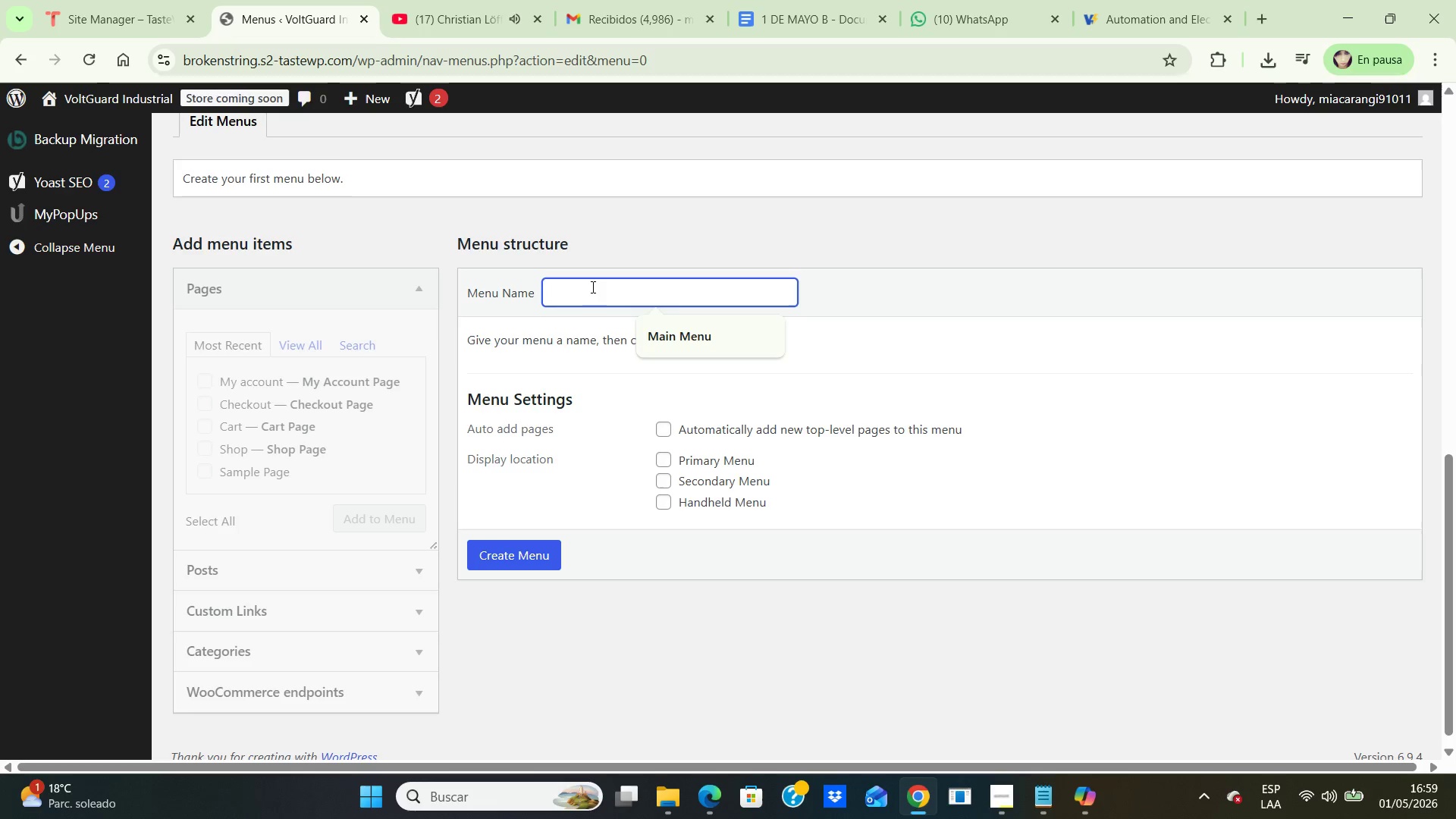 
left_click([682, 335])
 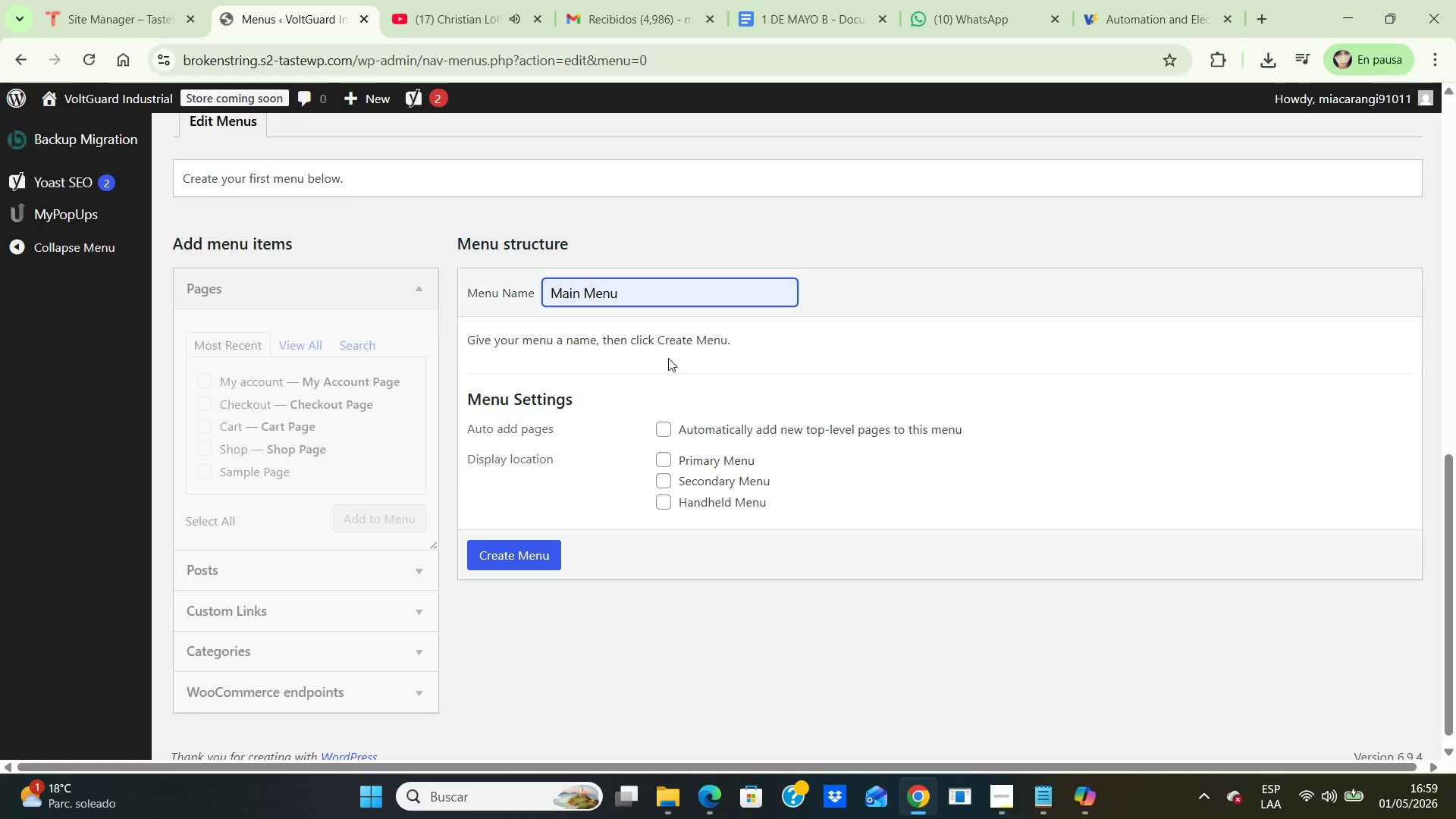 
wait(5.16)
 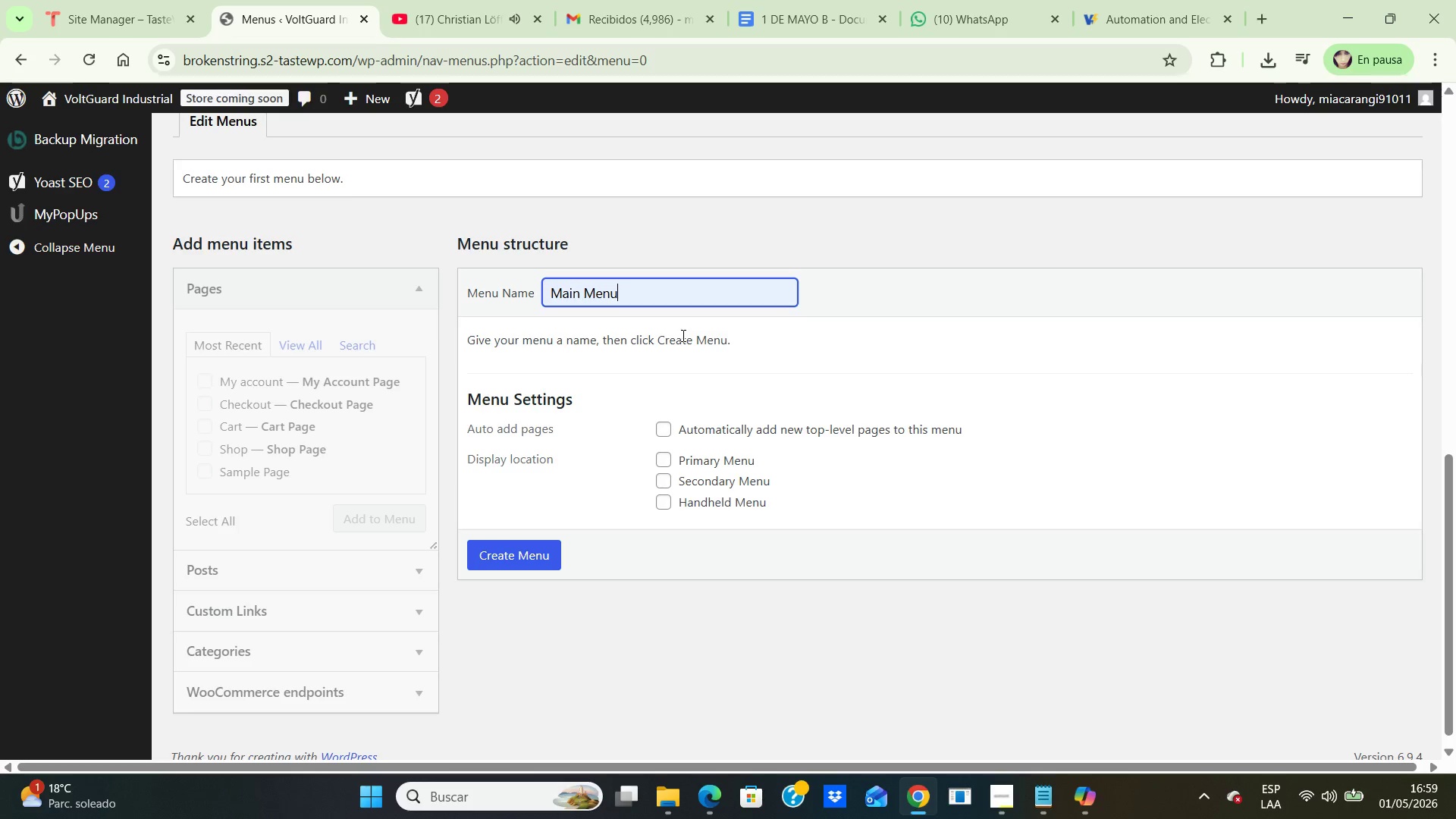 
left_click_drag(start_coordinate=[654, 275], to_coordinate=[592, 284])
 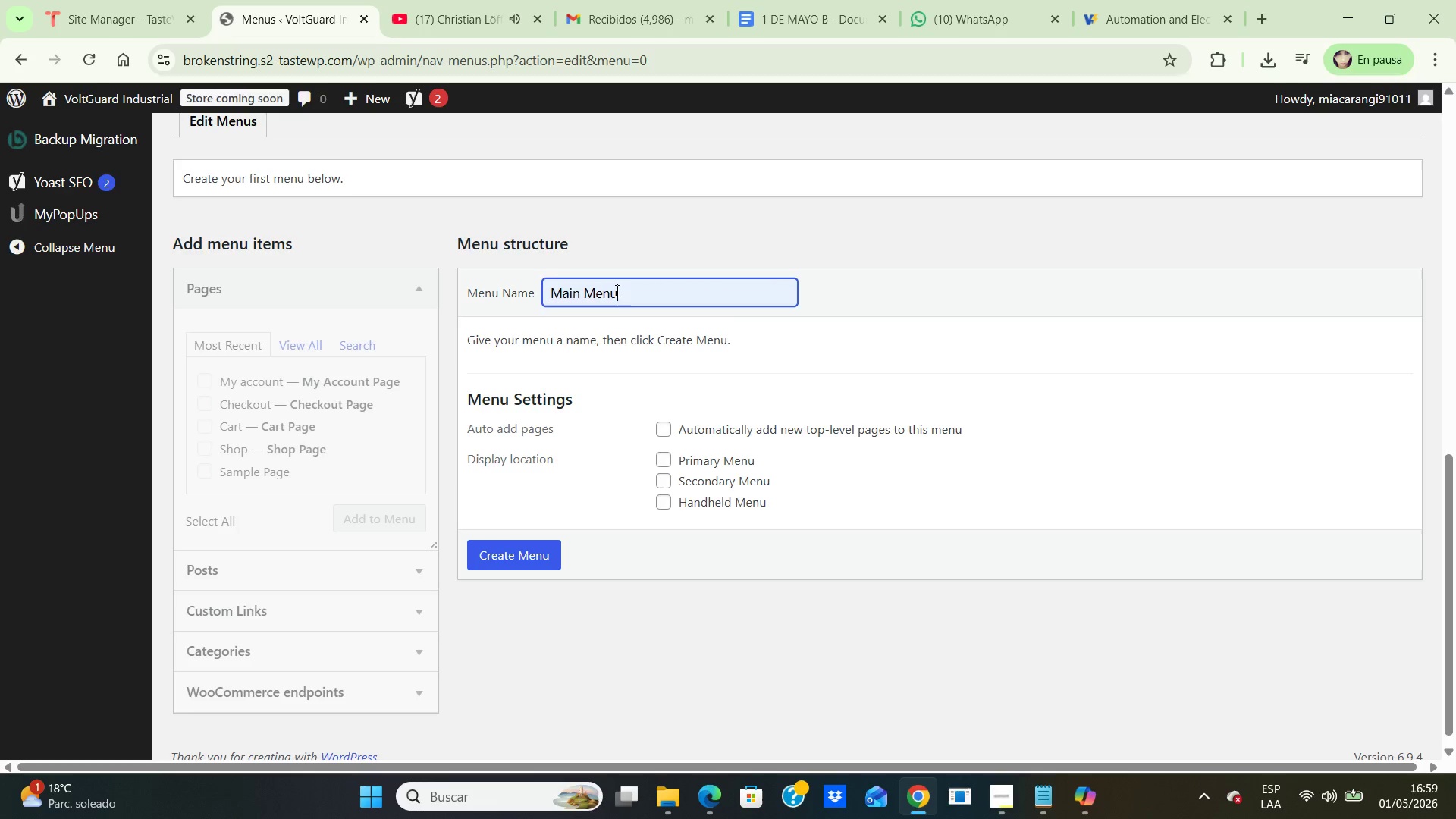 
left_click_drag(start_coordinate=[623, 289], to_coordinate=[516, 298])
 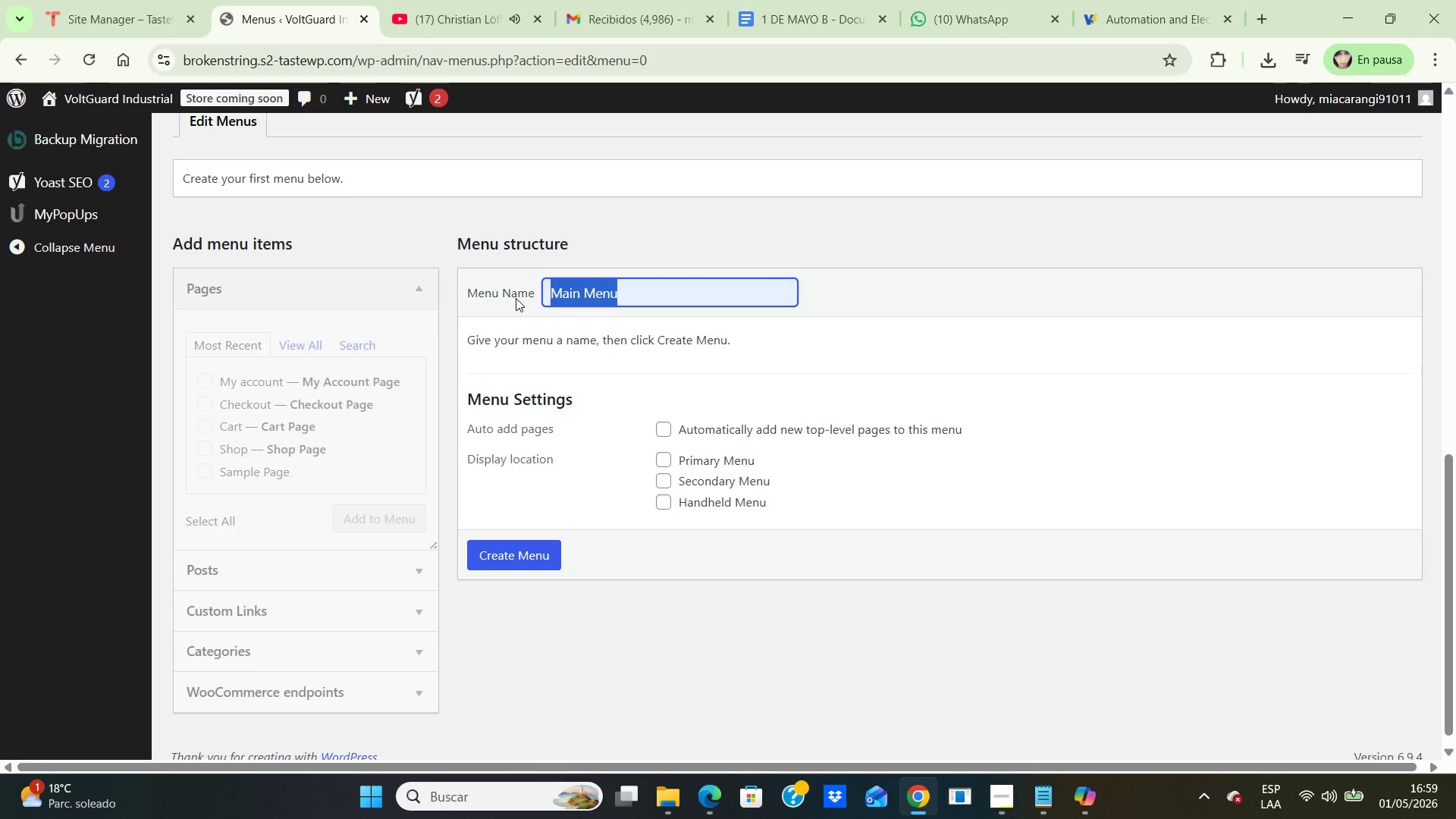 
key(Backspace)
 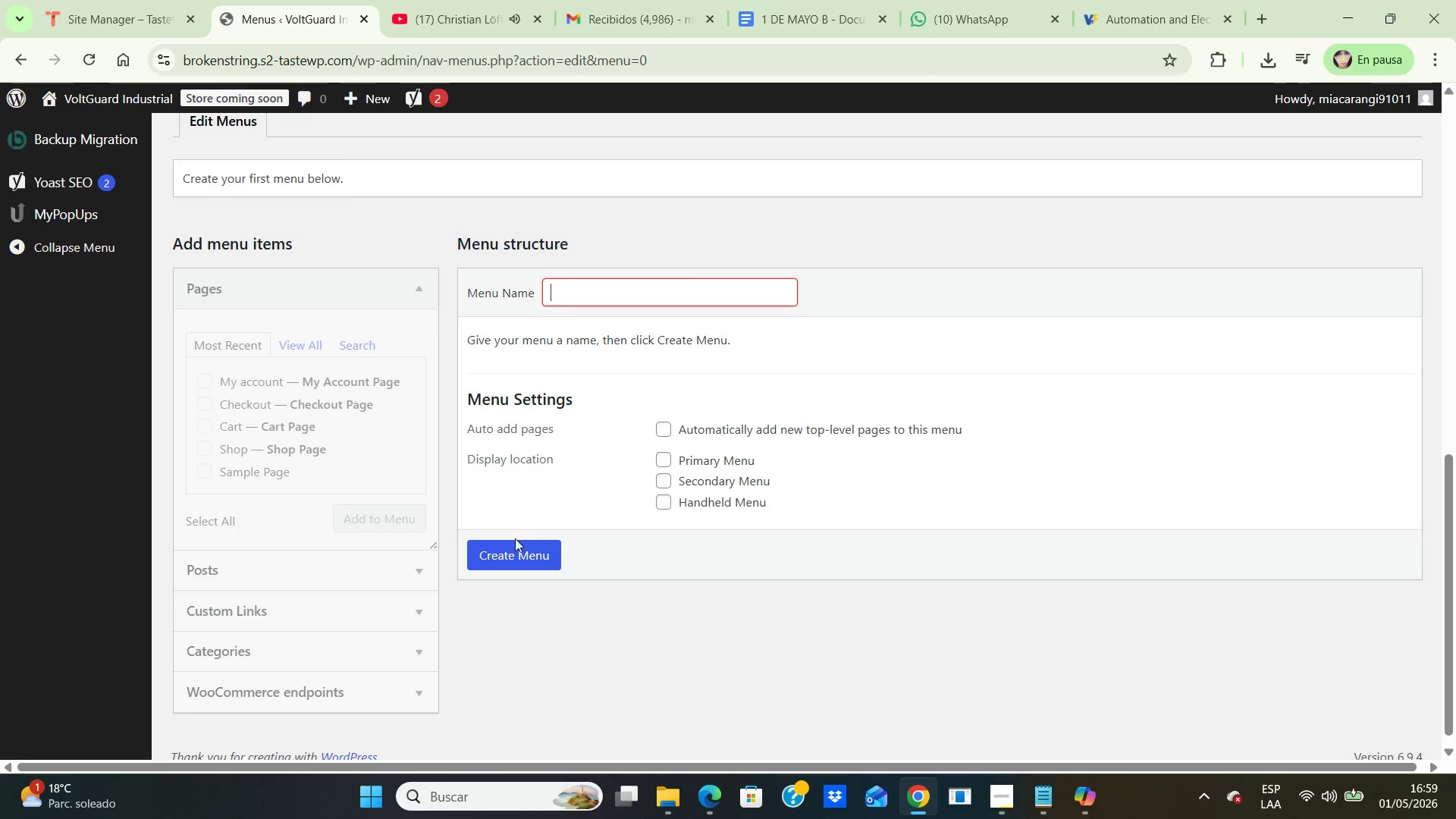 
left_click([515, 551])
 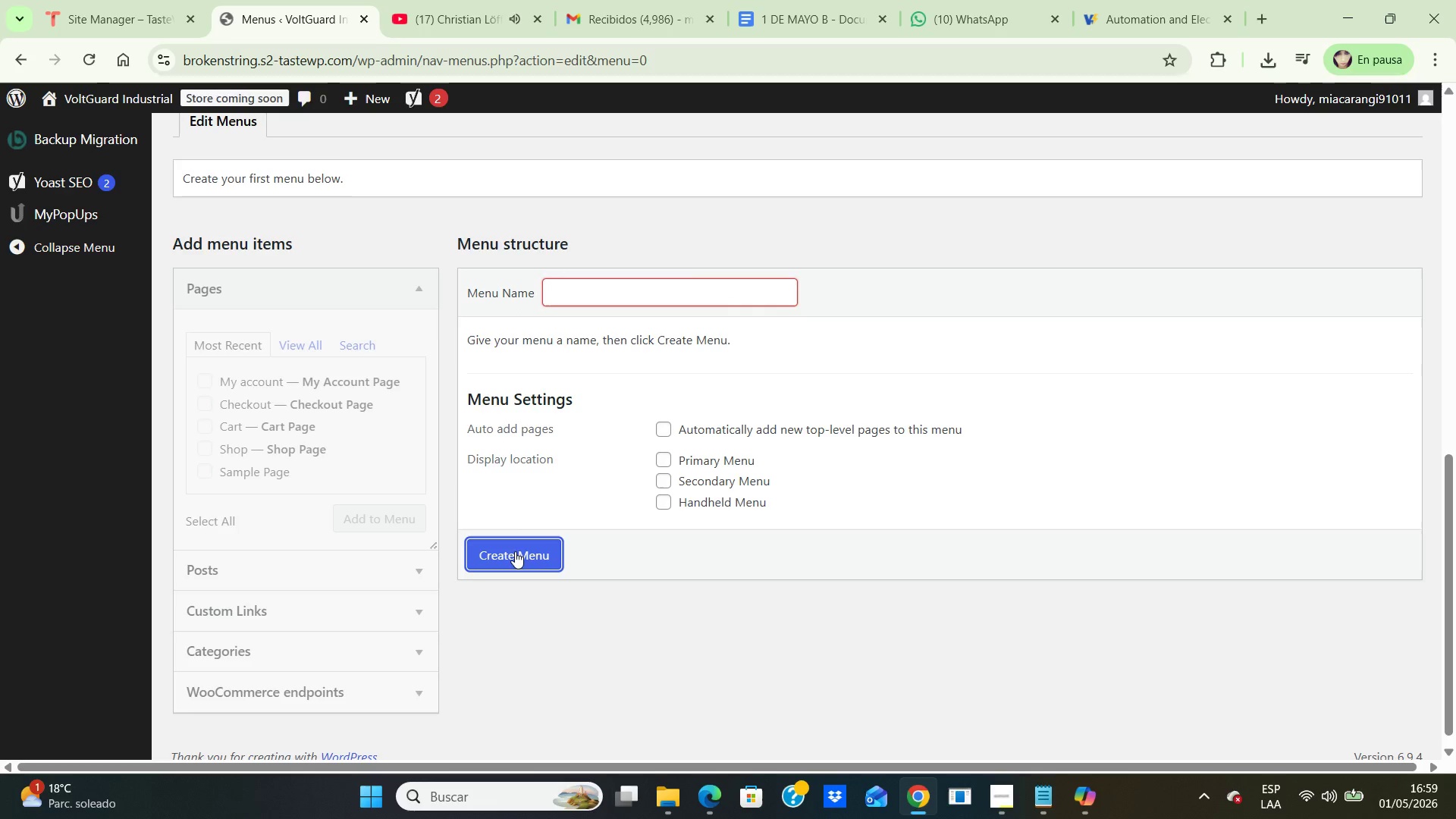 
left_click([519, 552])
 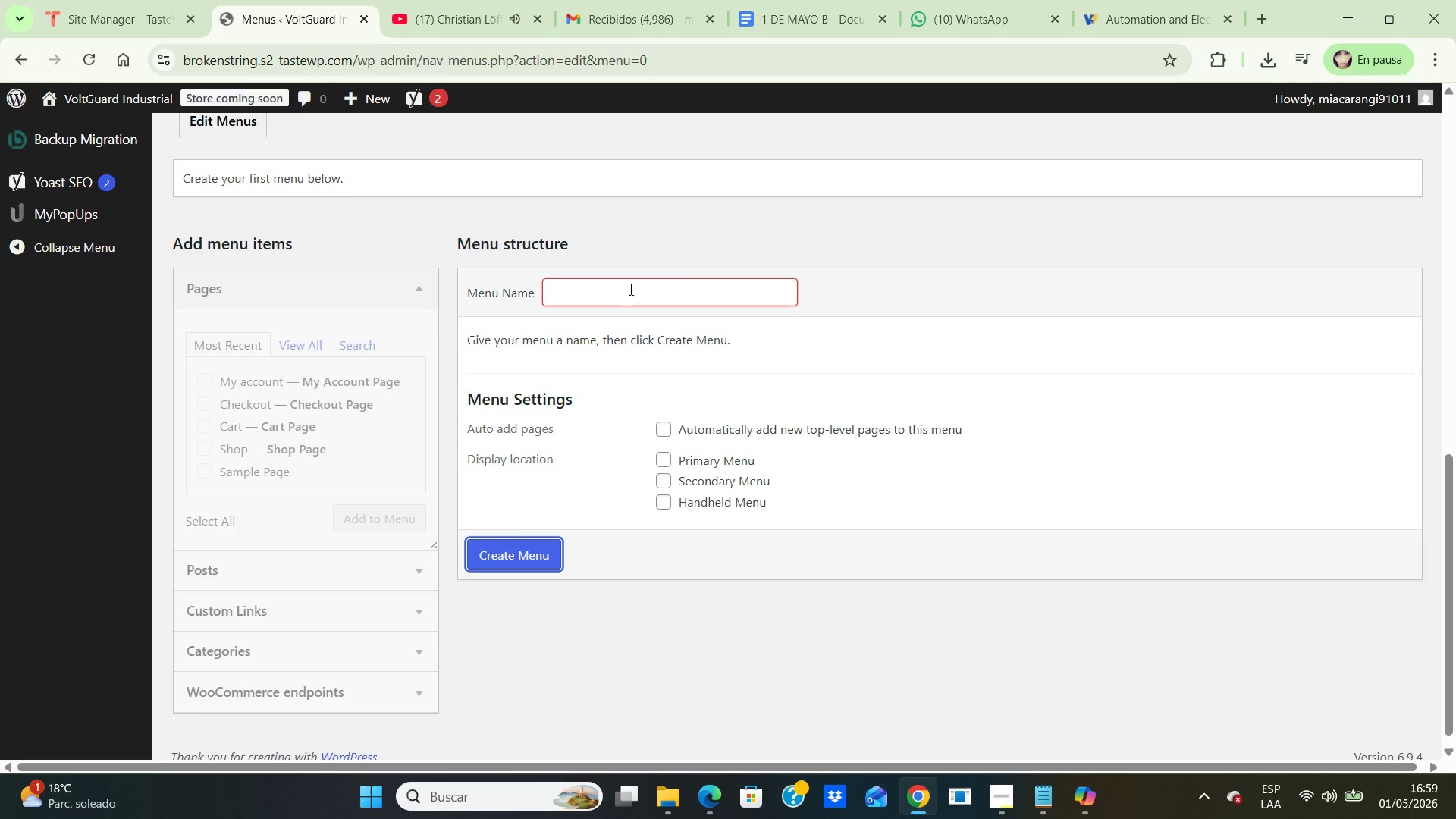 
left_click([629, 288])
 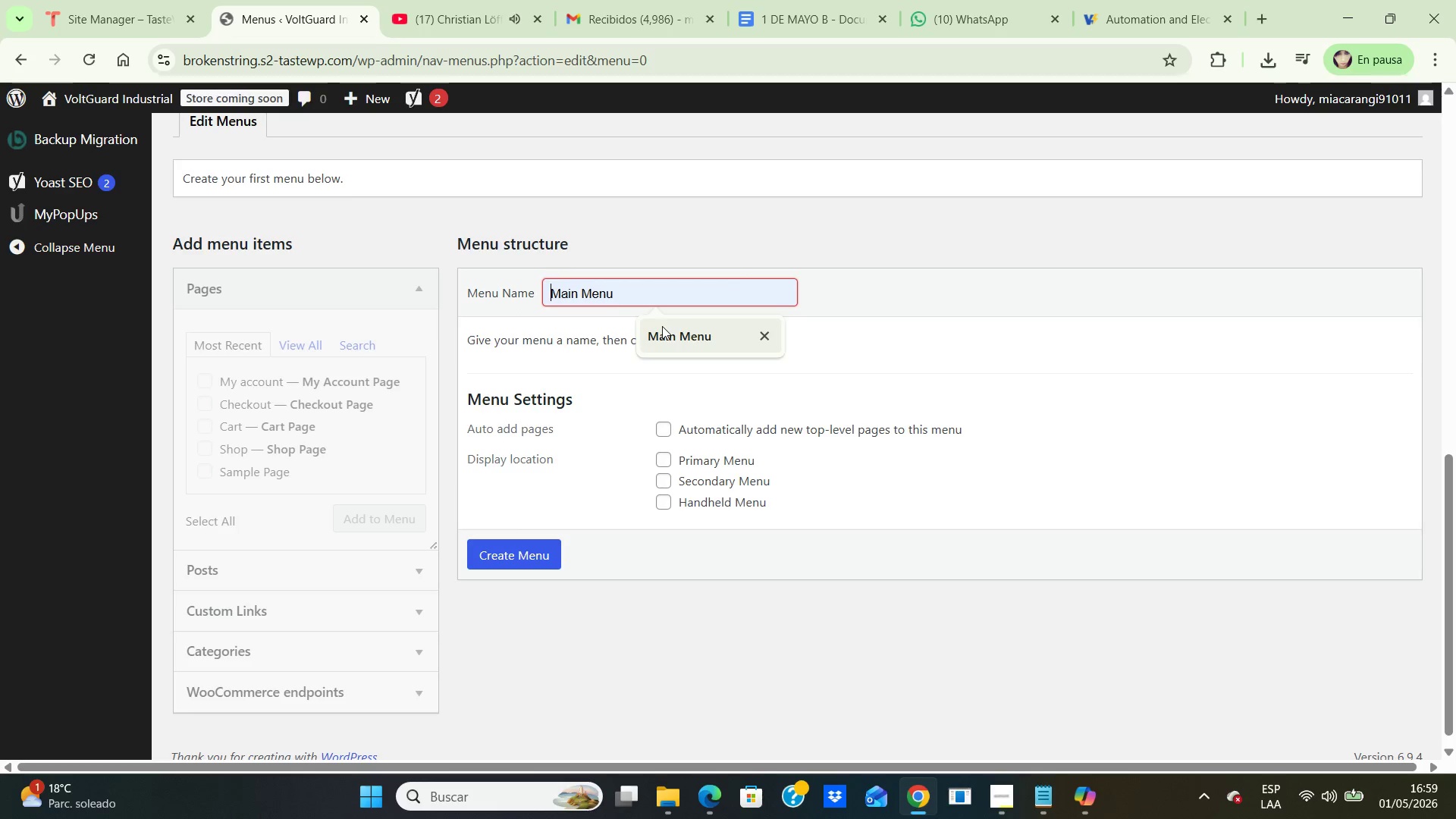 
left_click([670, 332])
 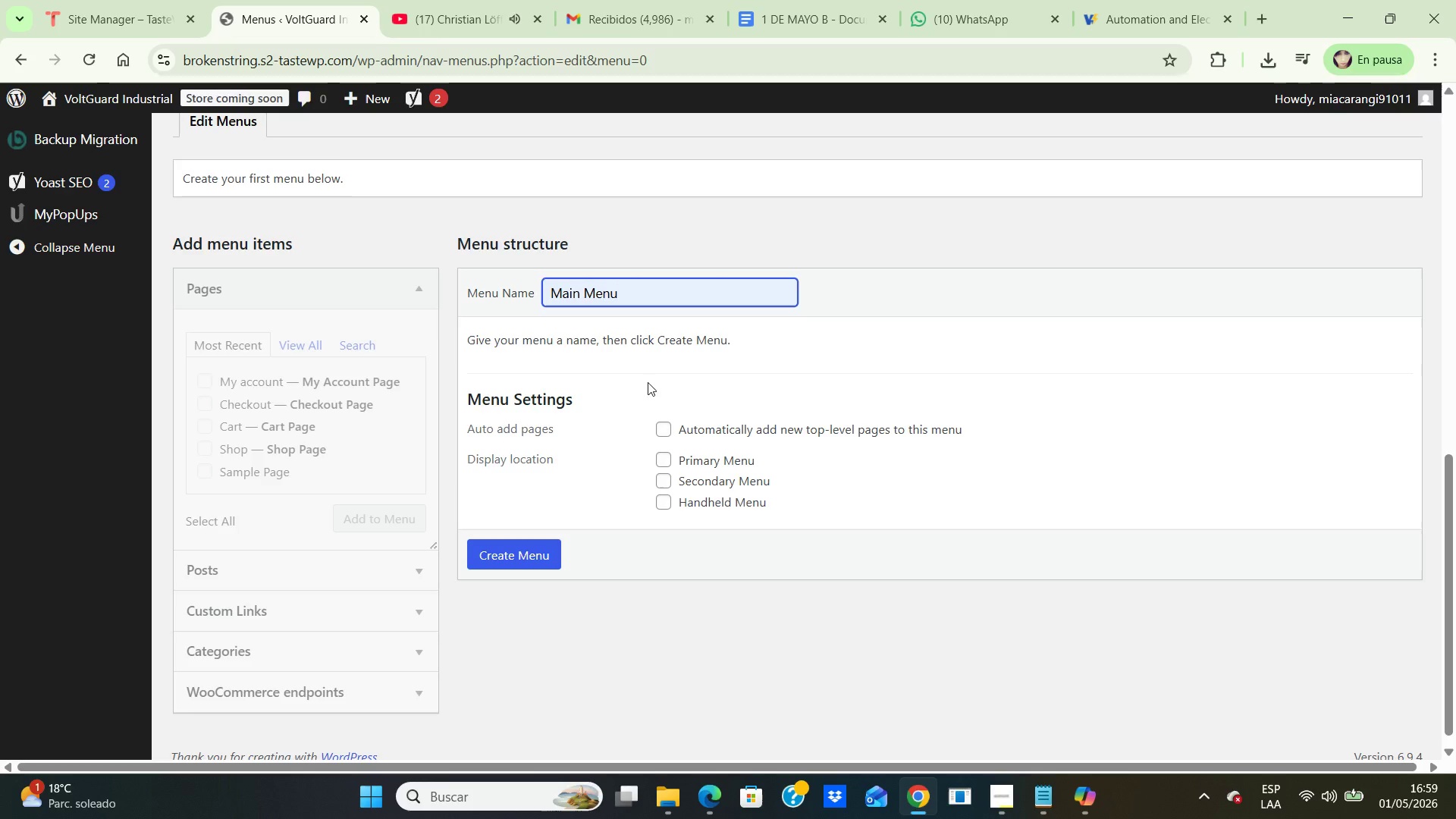 
left_click([529, 554])
 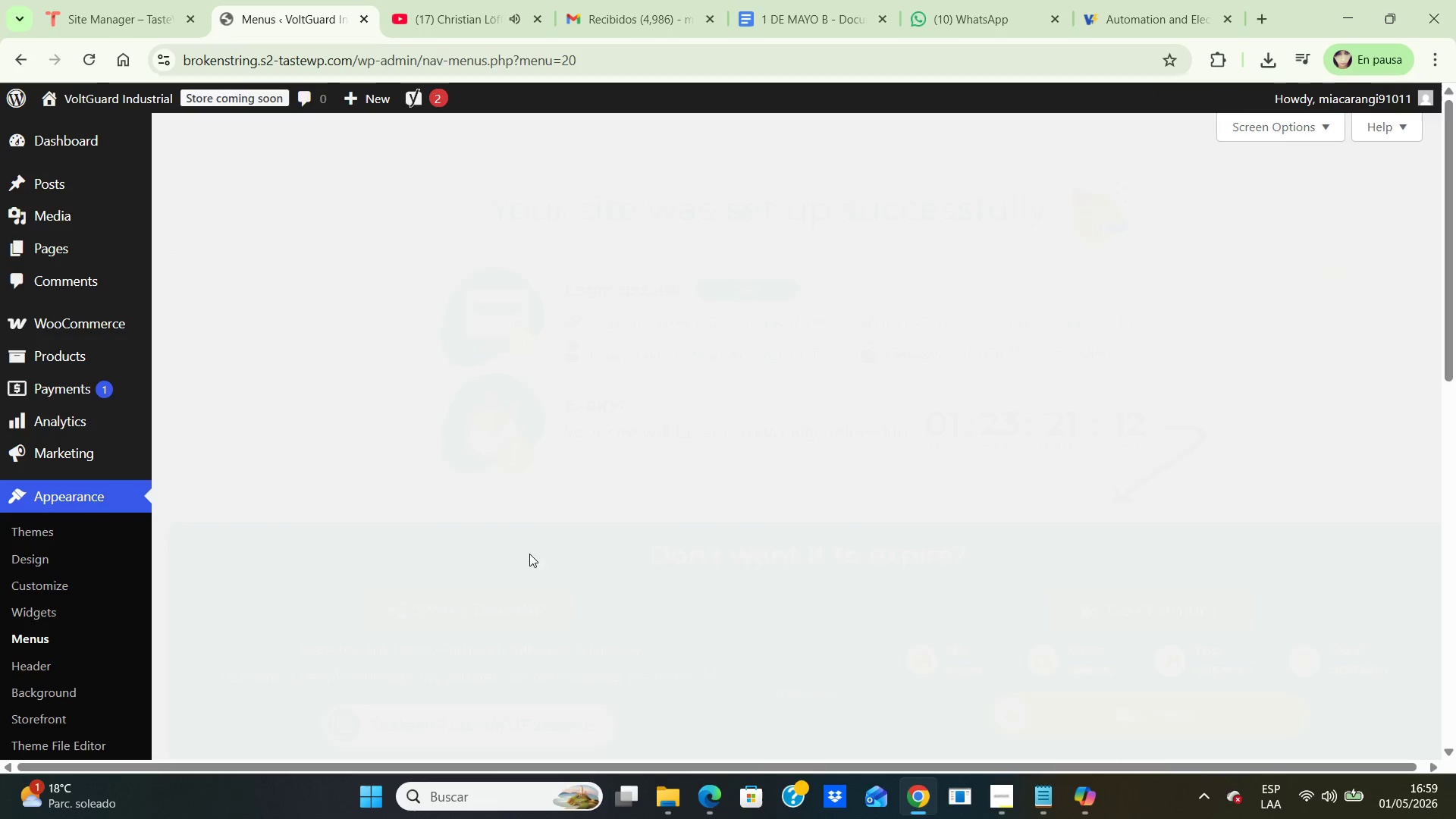 
scroll: coordinate [822, 514], scroll_direction: down, amount: 7.0
 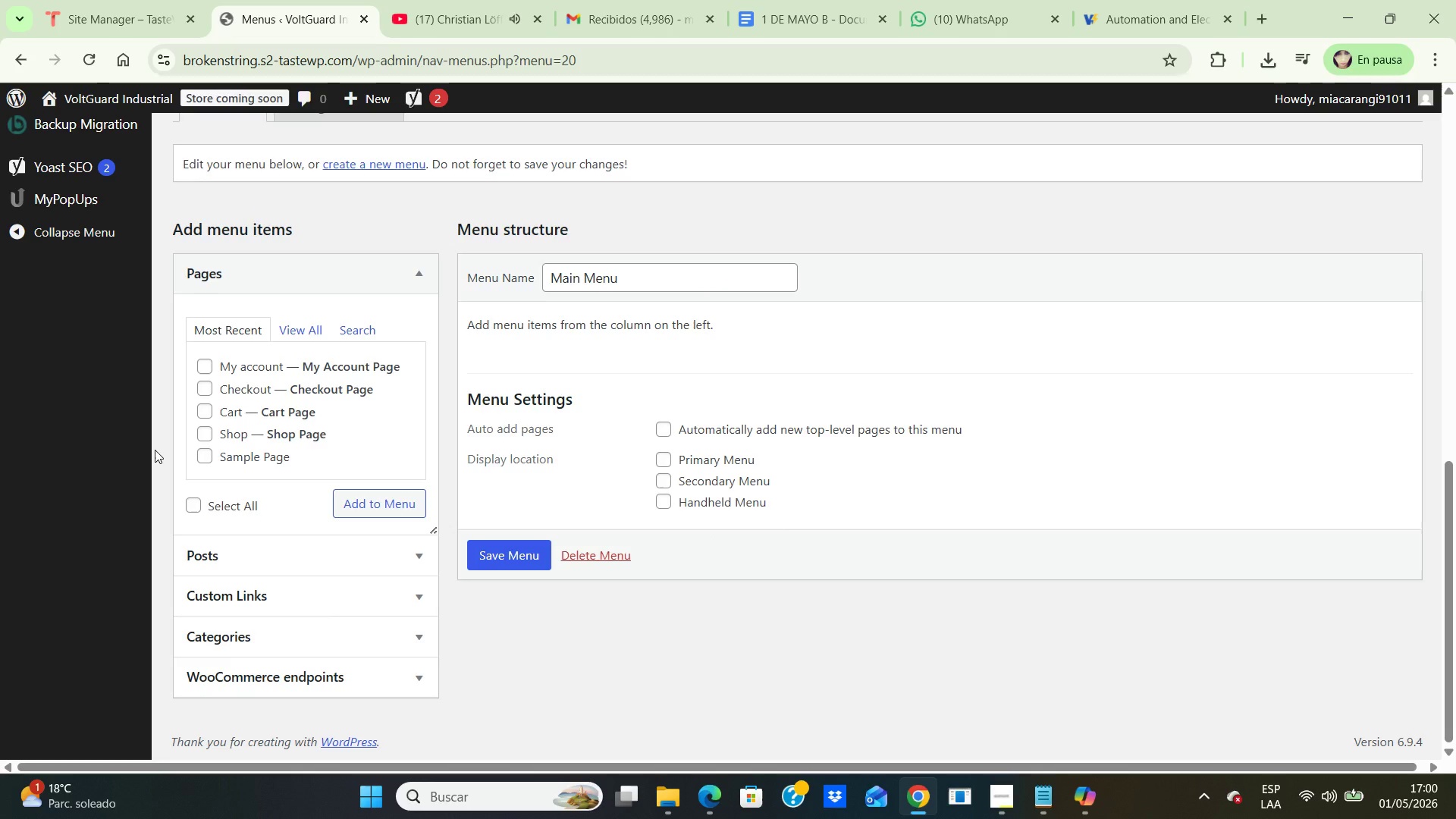 
wait(14.64)
 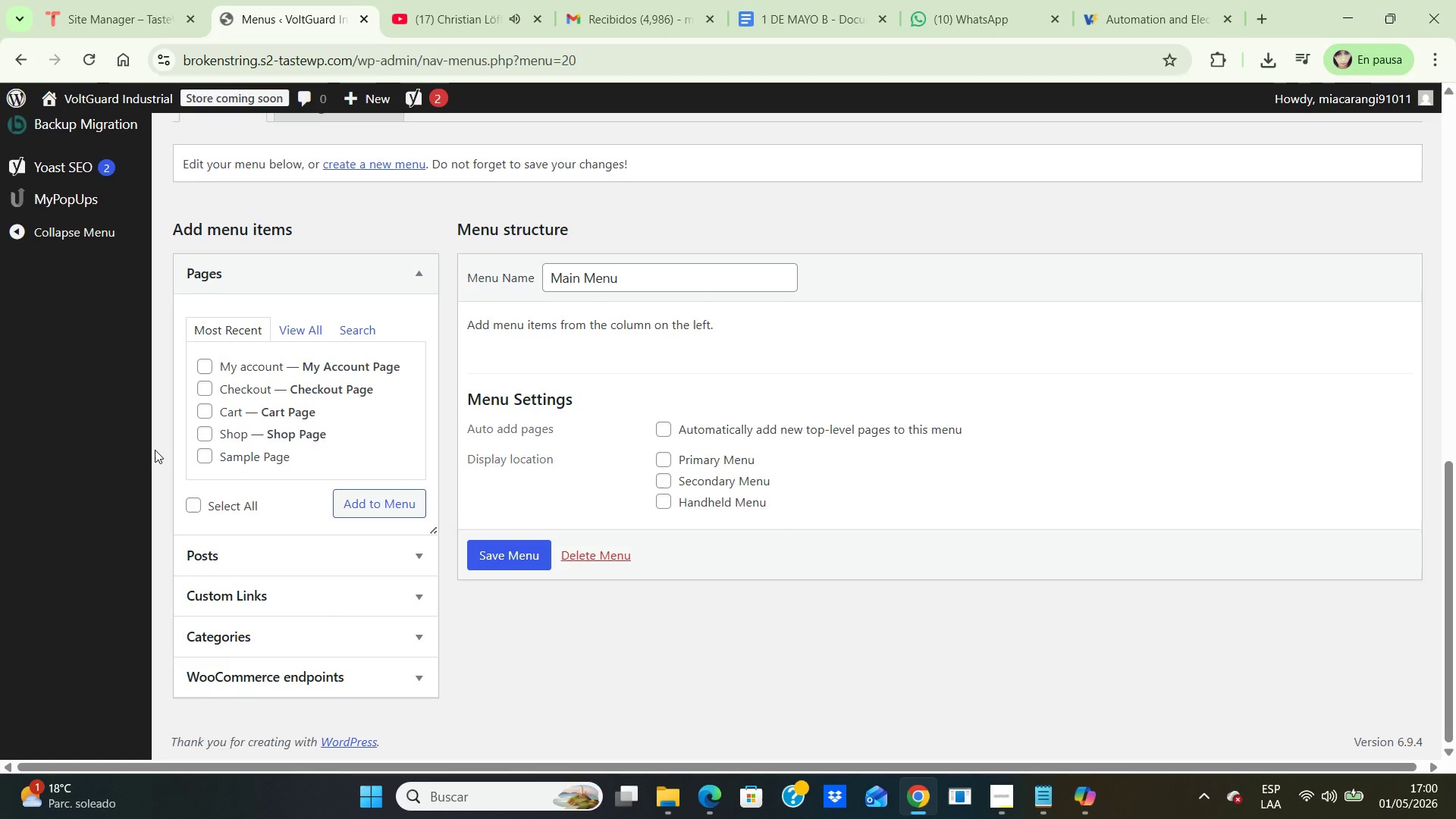 
left_click([206, 431])
 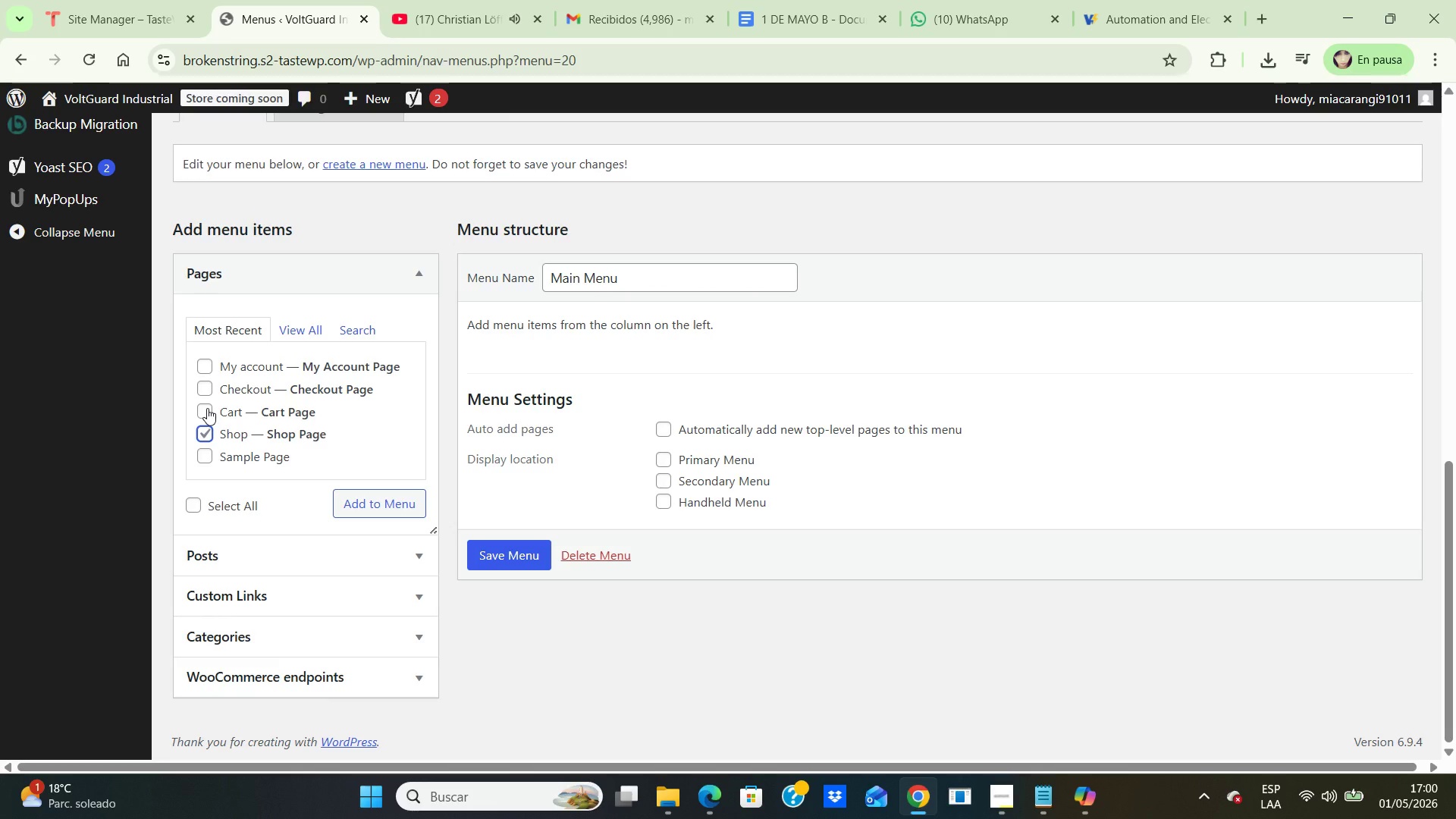 
left_click([207, 408])
 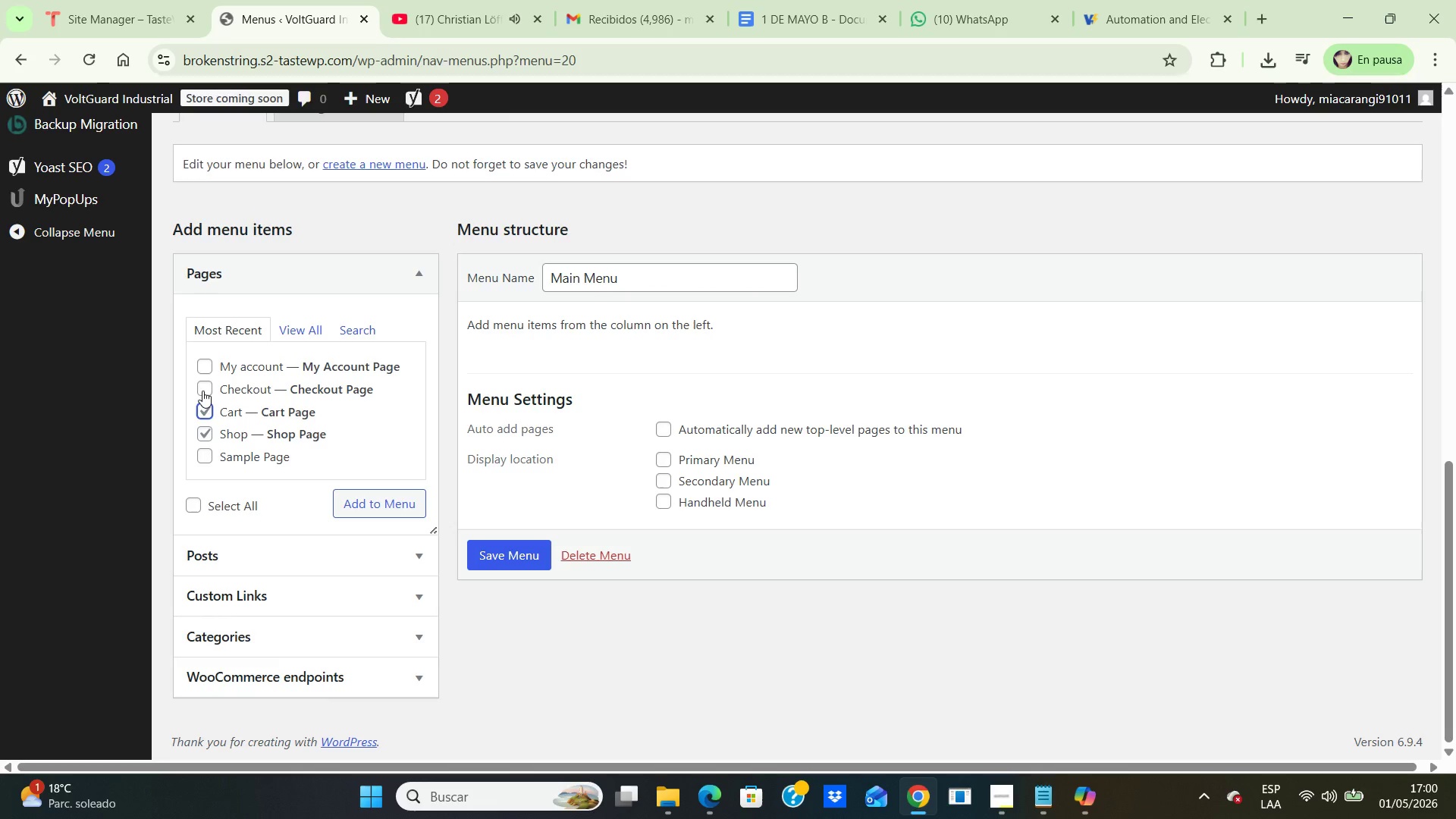 
left_click([202, 391])
 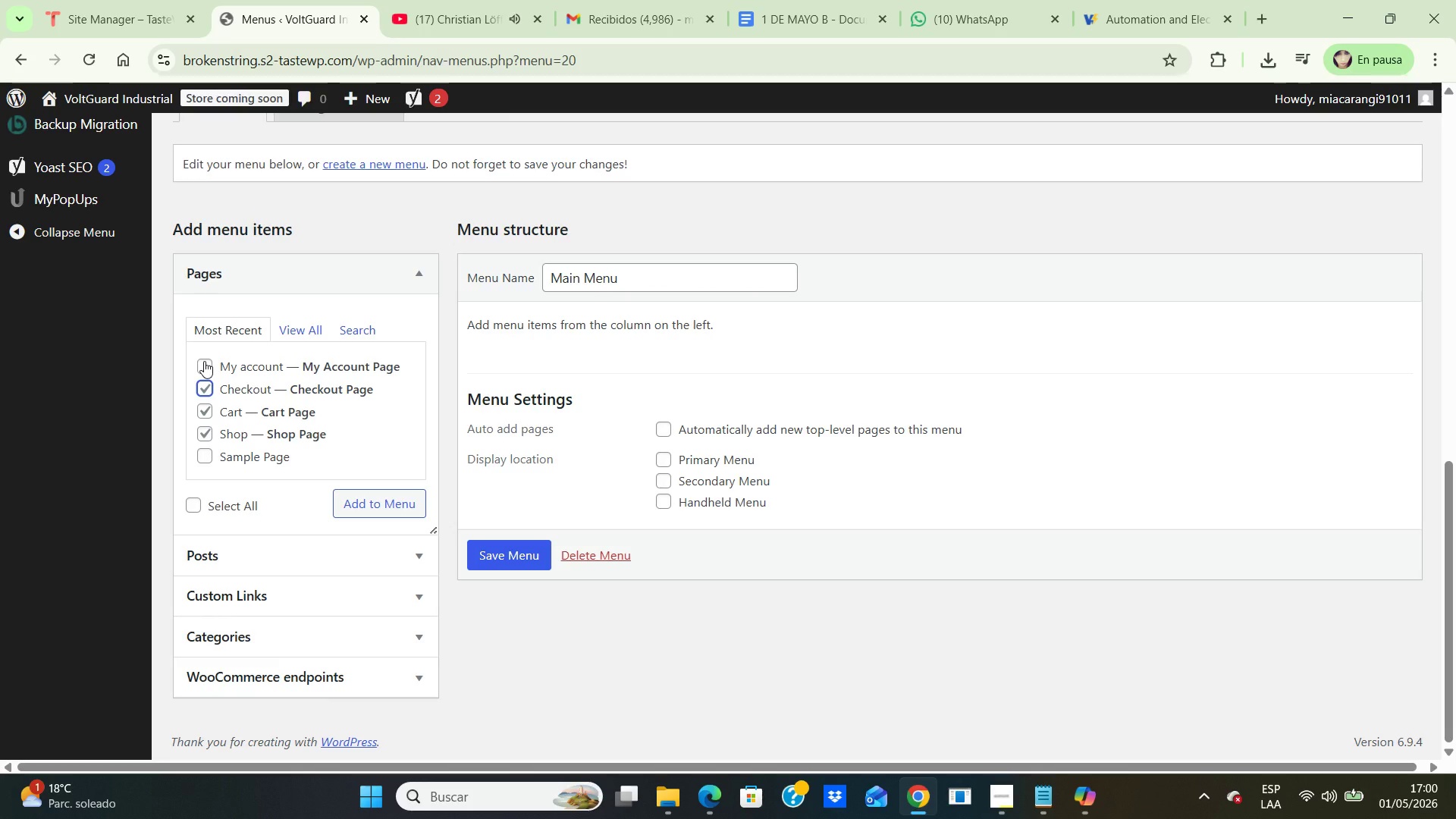 
left_click([204, 361])
 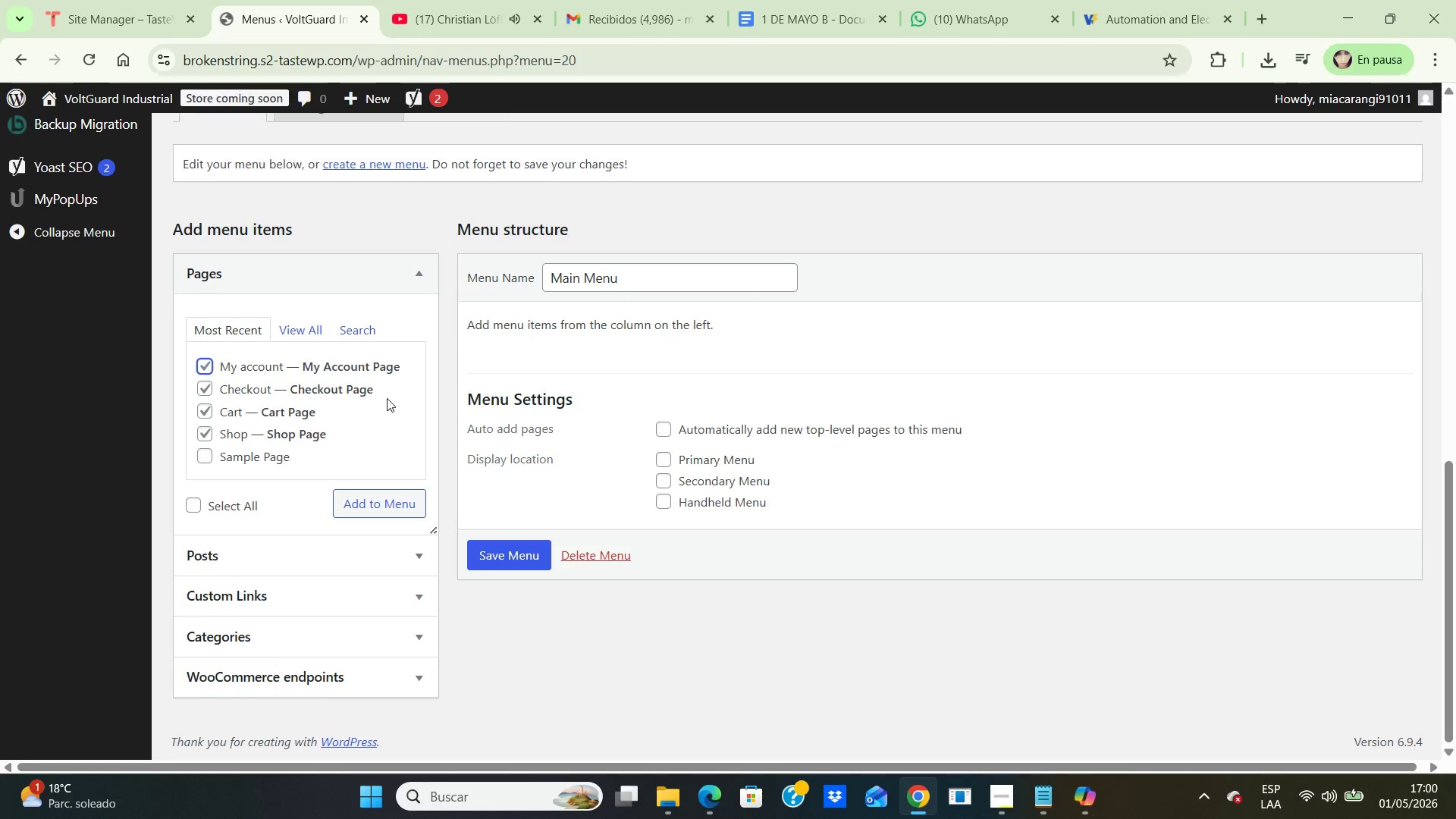 
wait(5.11)
 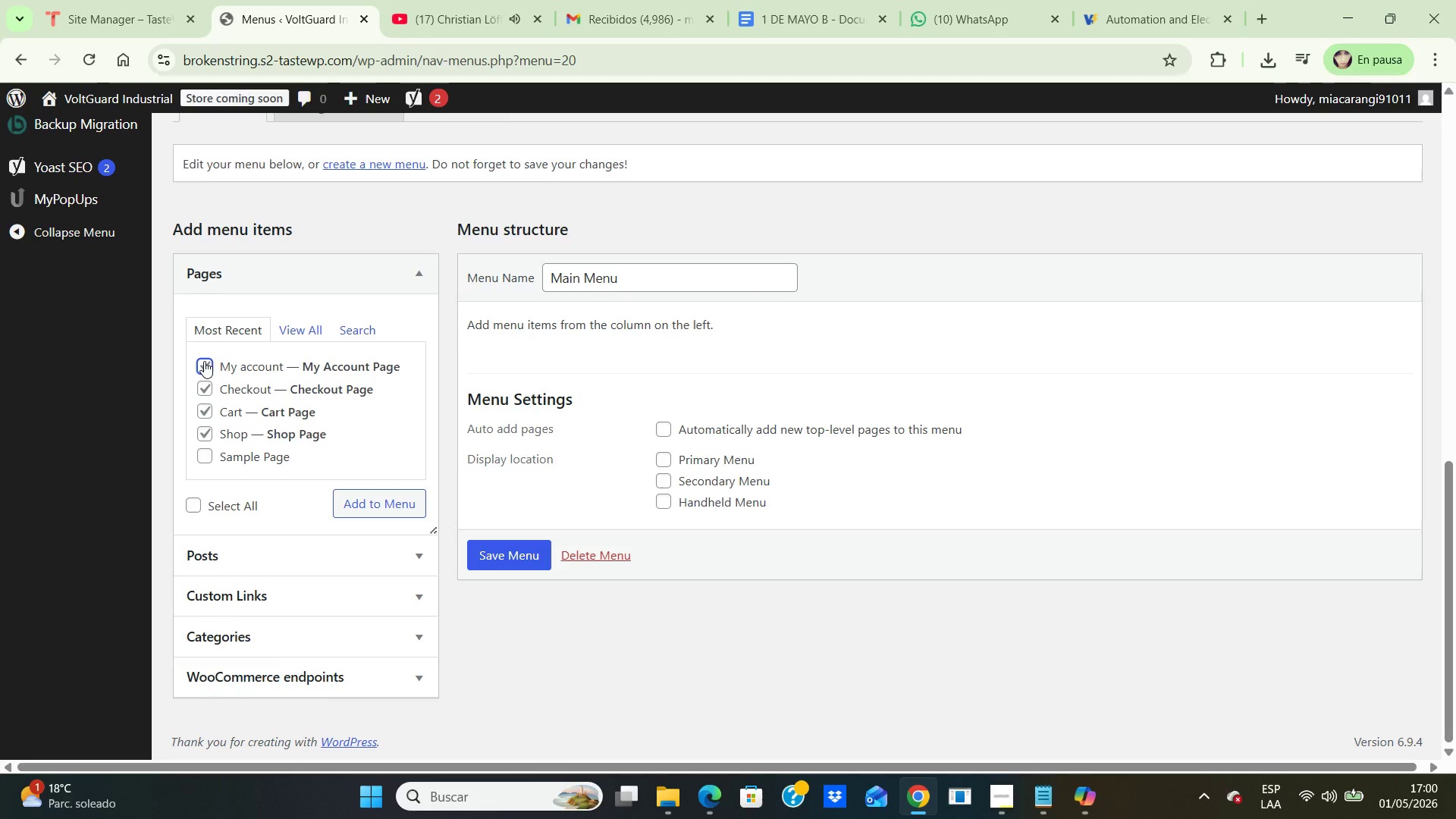 
left_click([662, 467])
 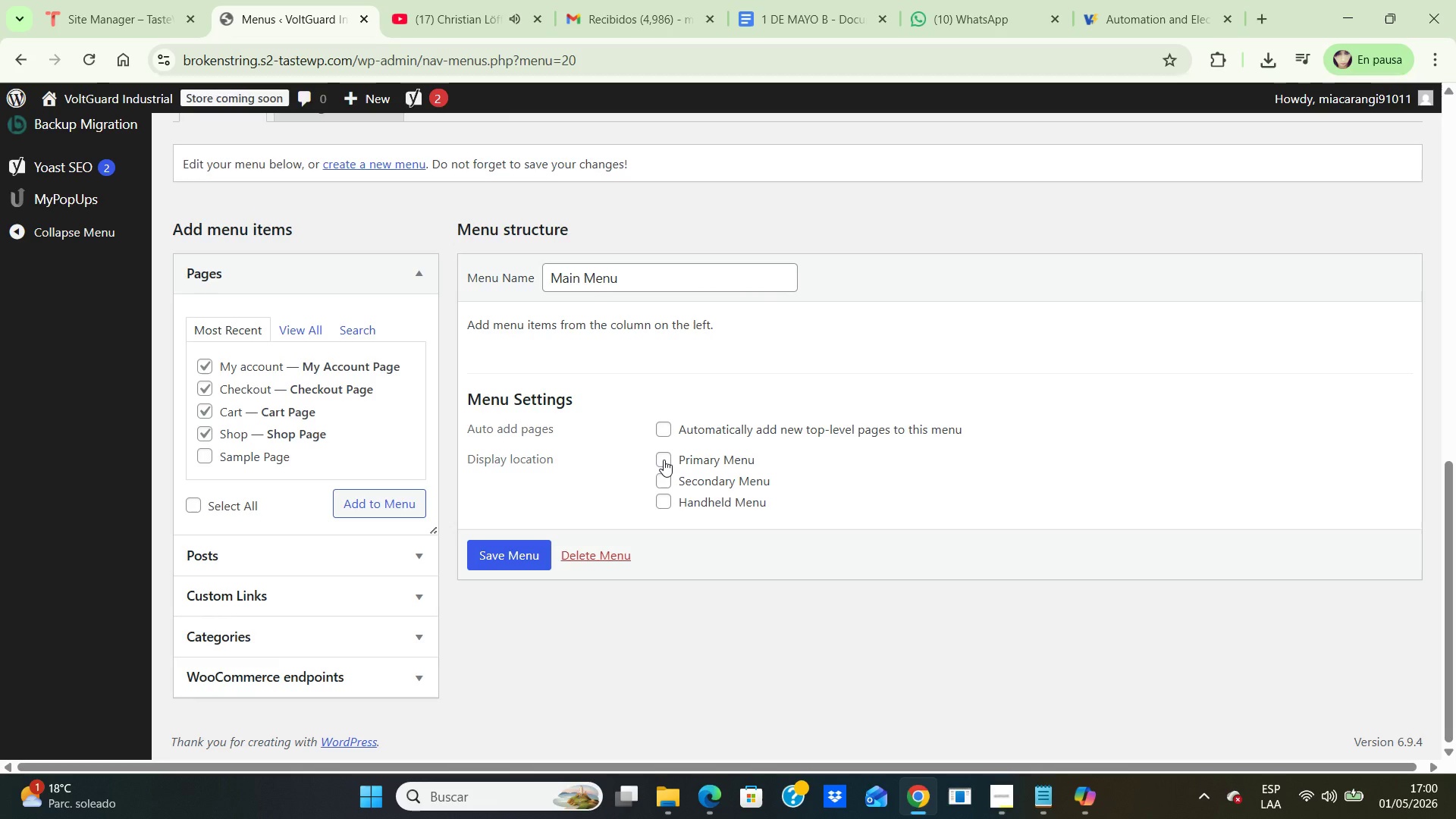 
left_click([664, 460])
 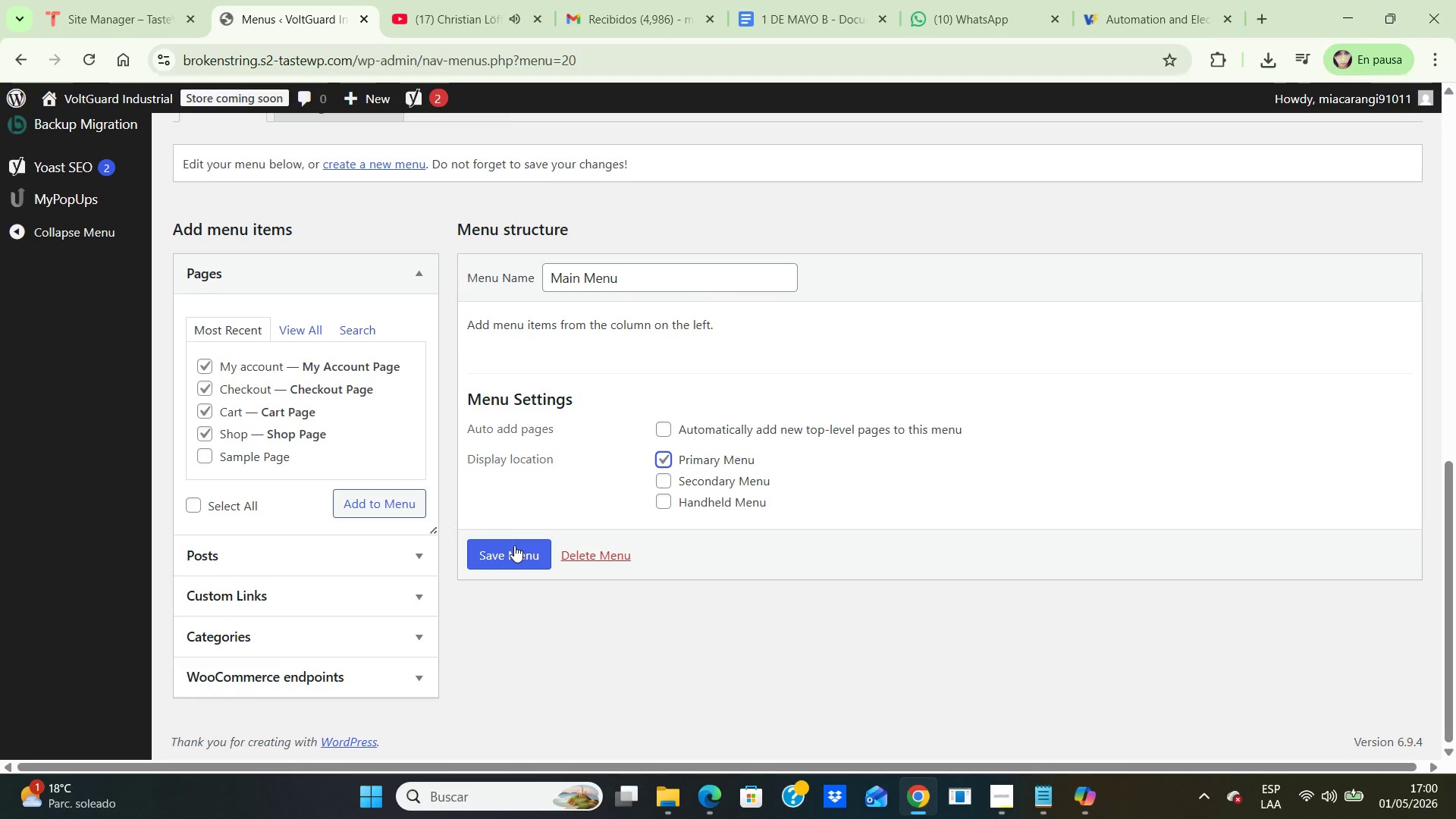 
wait(12.94)
 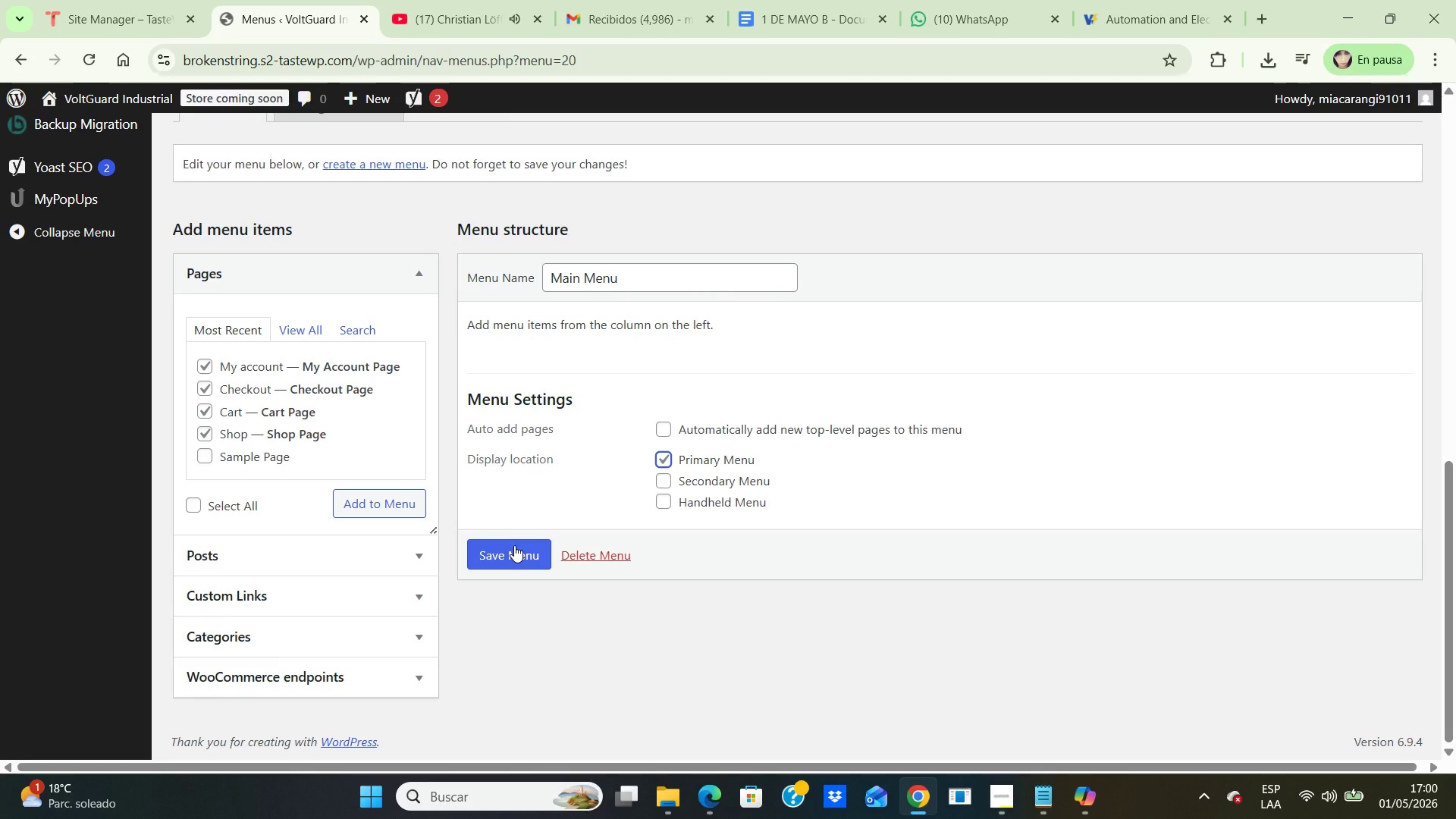 
left_click([510, 559])
 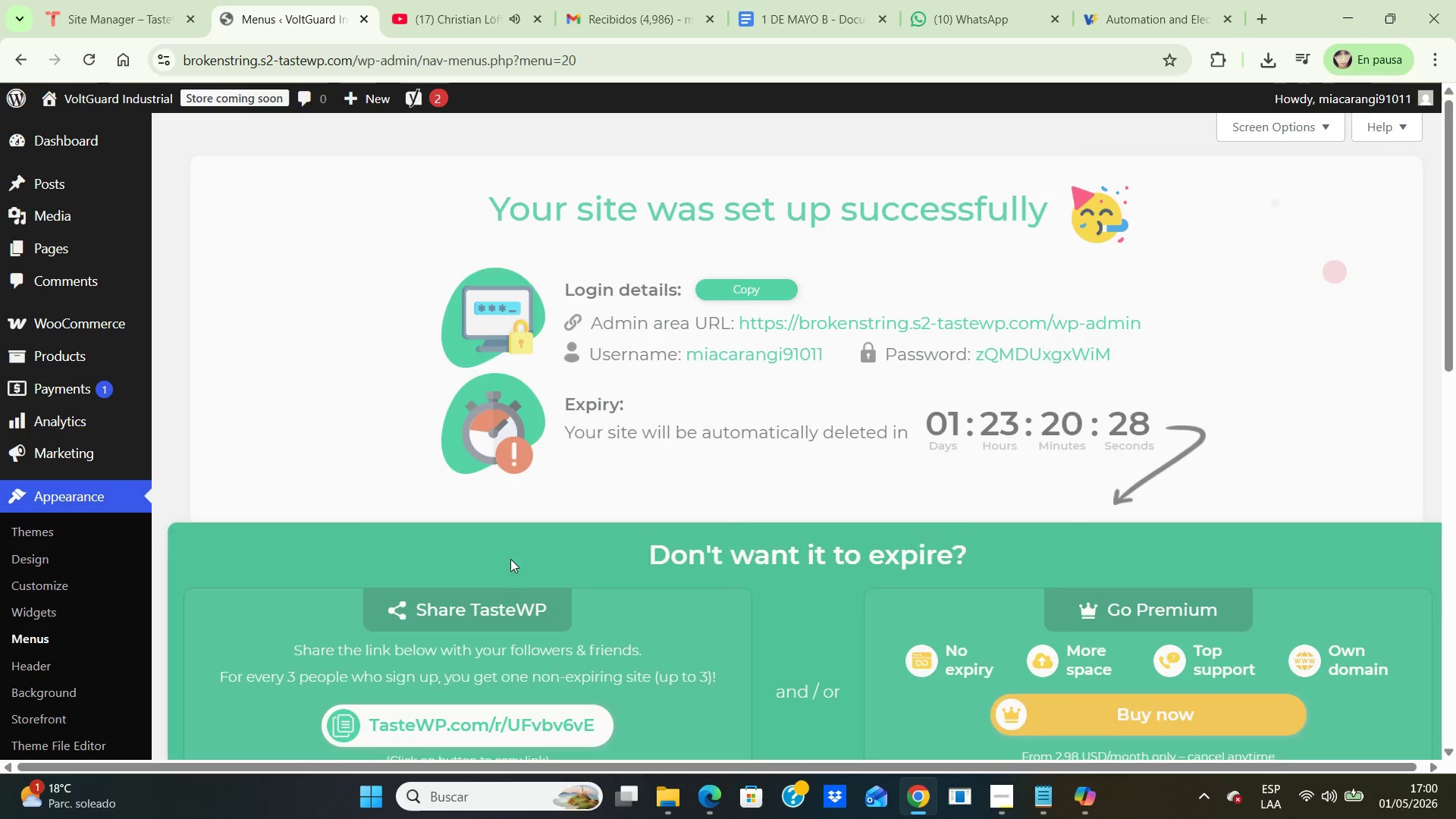 
scroll: coordinate [510, 559], scroll_direction: down, amount: 6.0
 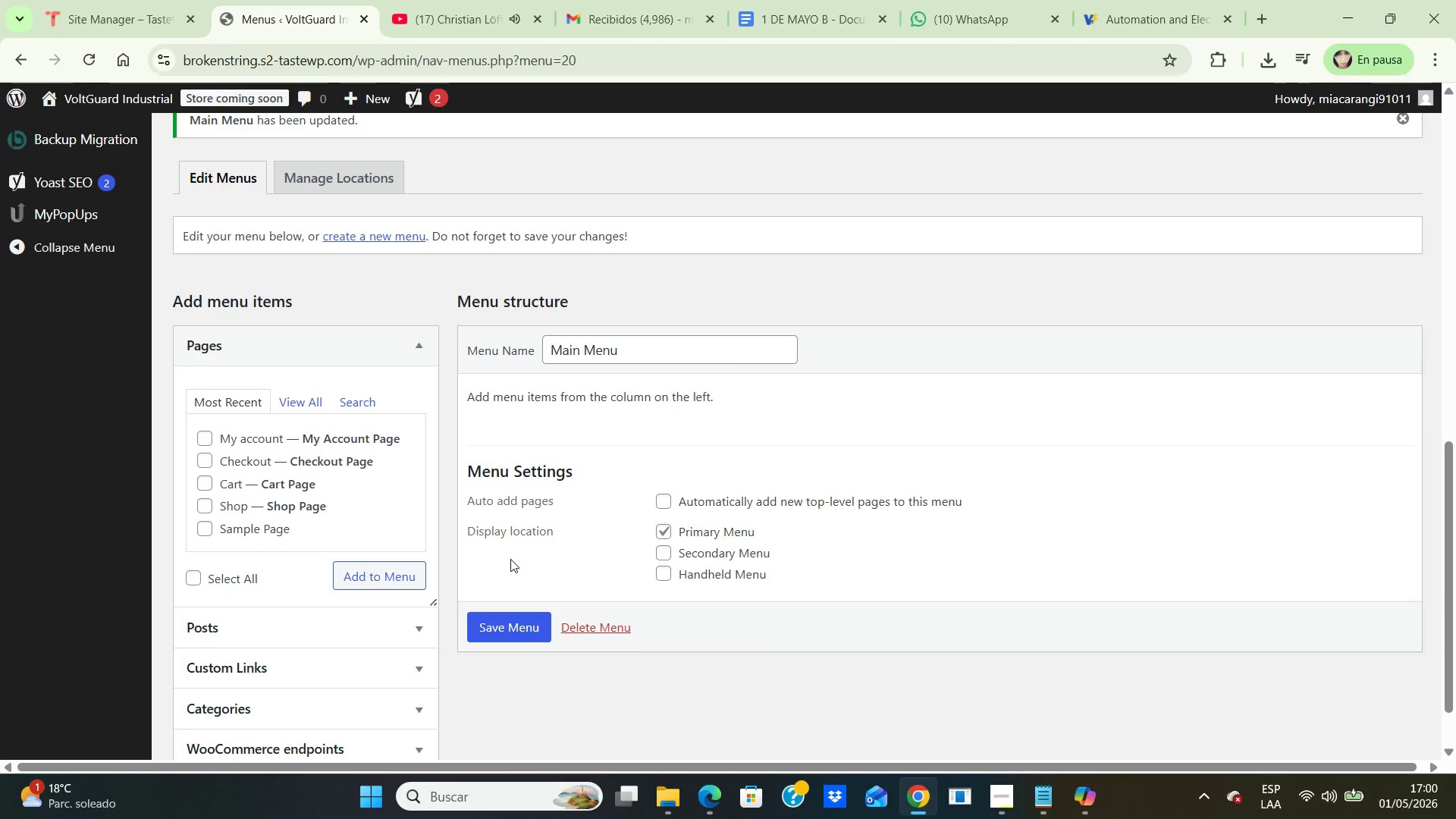 
wait(10.61)
 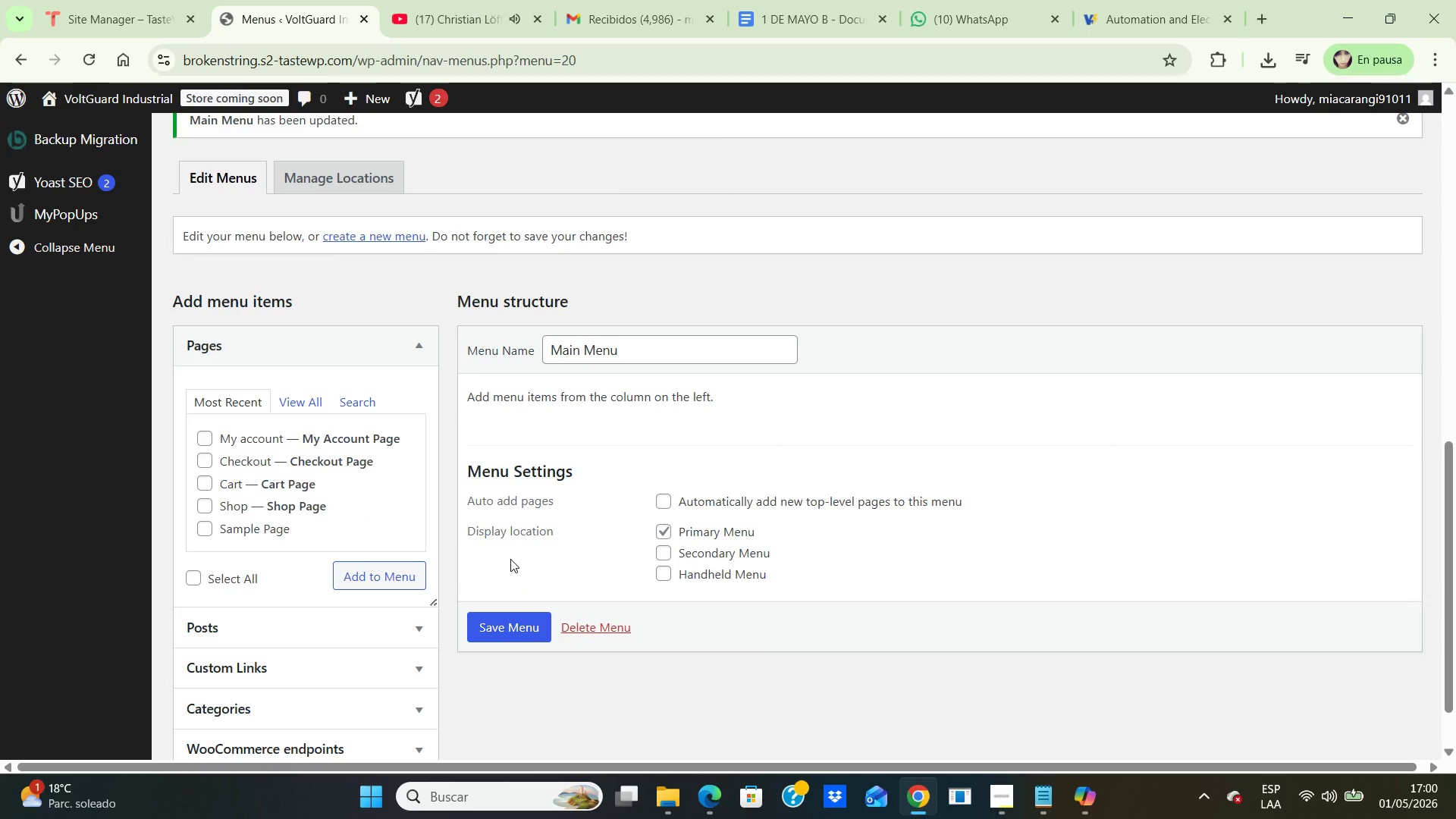 
scroll: coordinate [121, 446], scroll_direction: up, amount: 8.0
 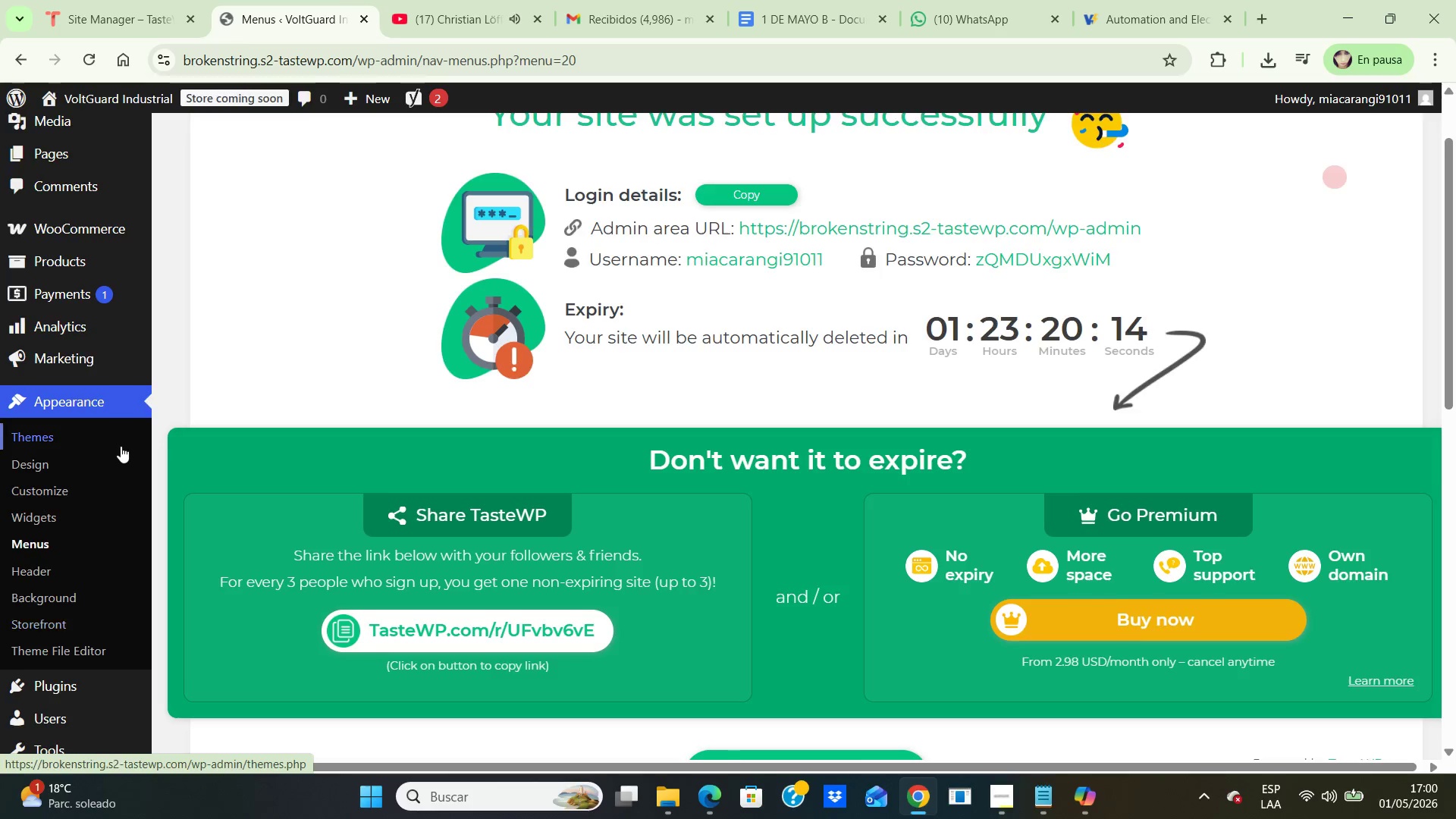 
scroll: coordinate [121, 446], scroll_direction: down, amount: 2.0
 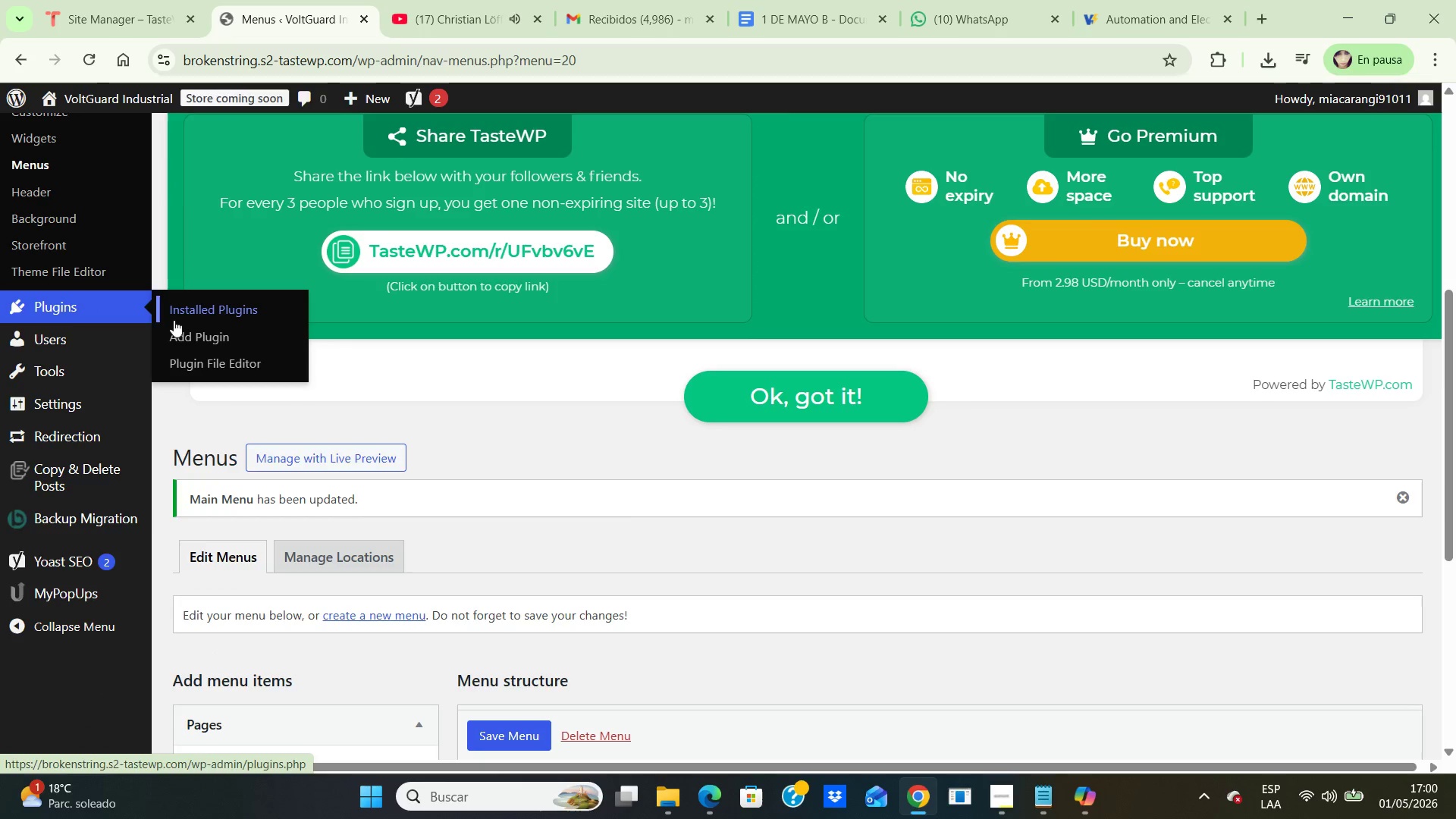 
left_click([210, 305])
 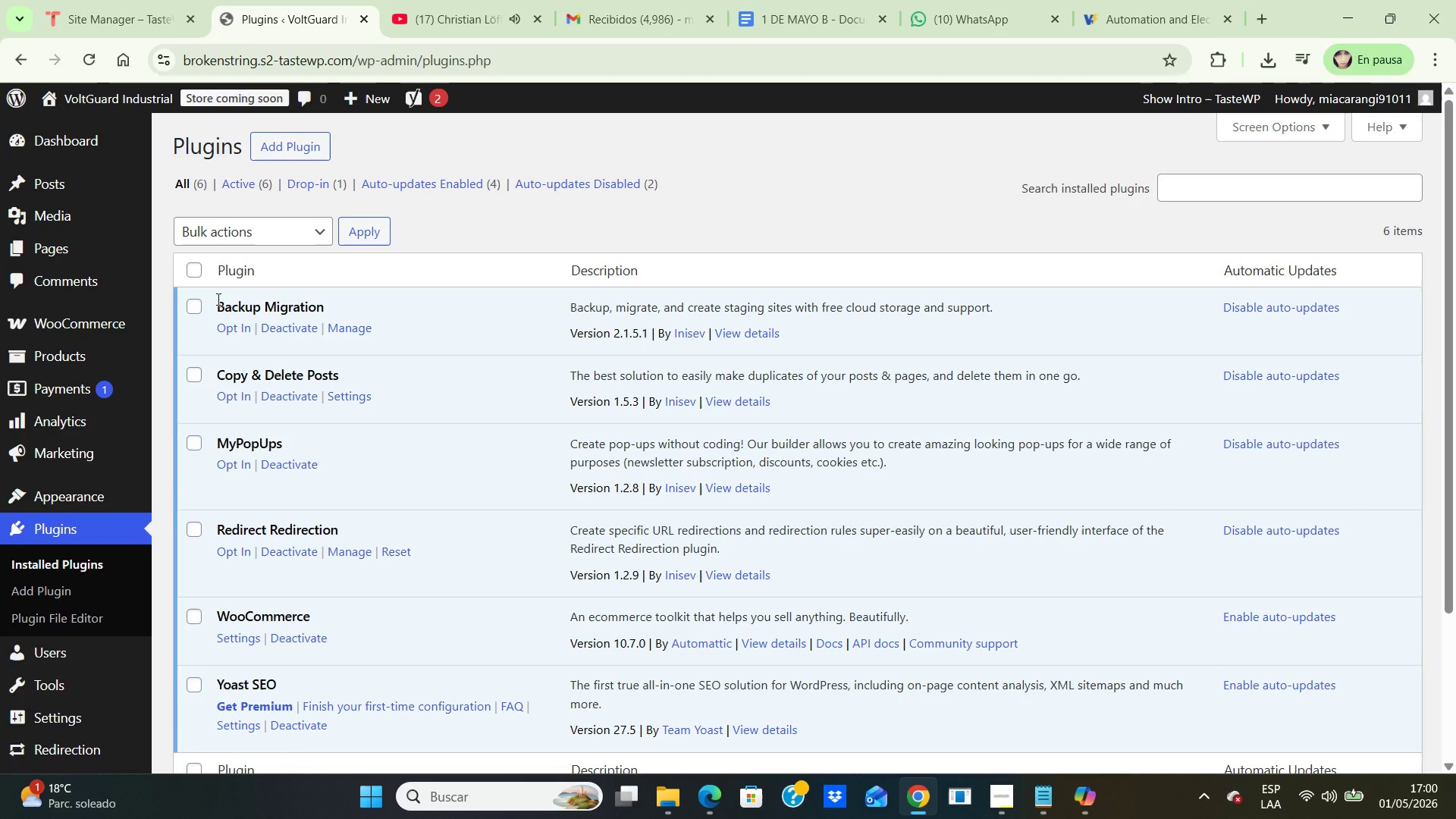 
scroll: coordinate [470, 240], scroll_direction: down, amount: 9.0
 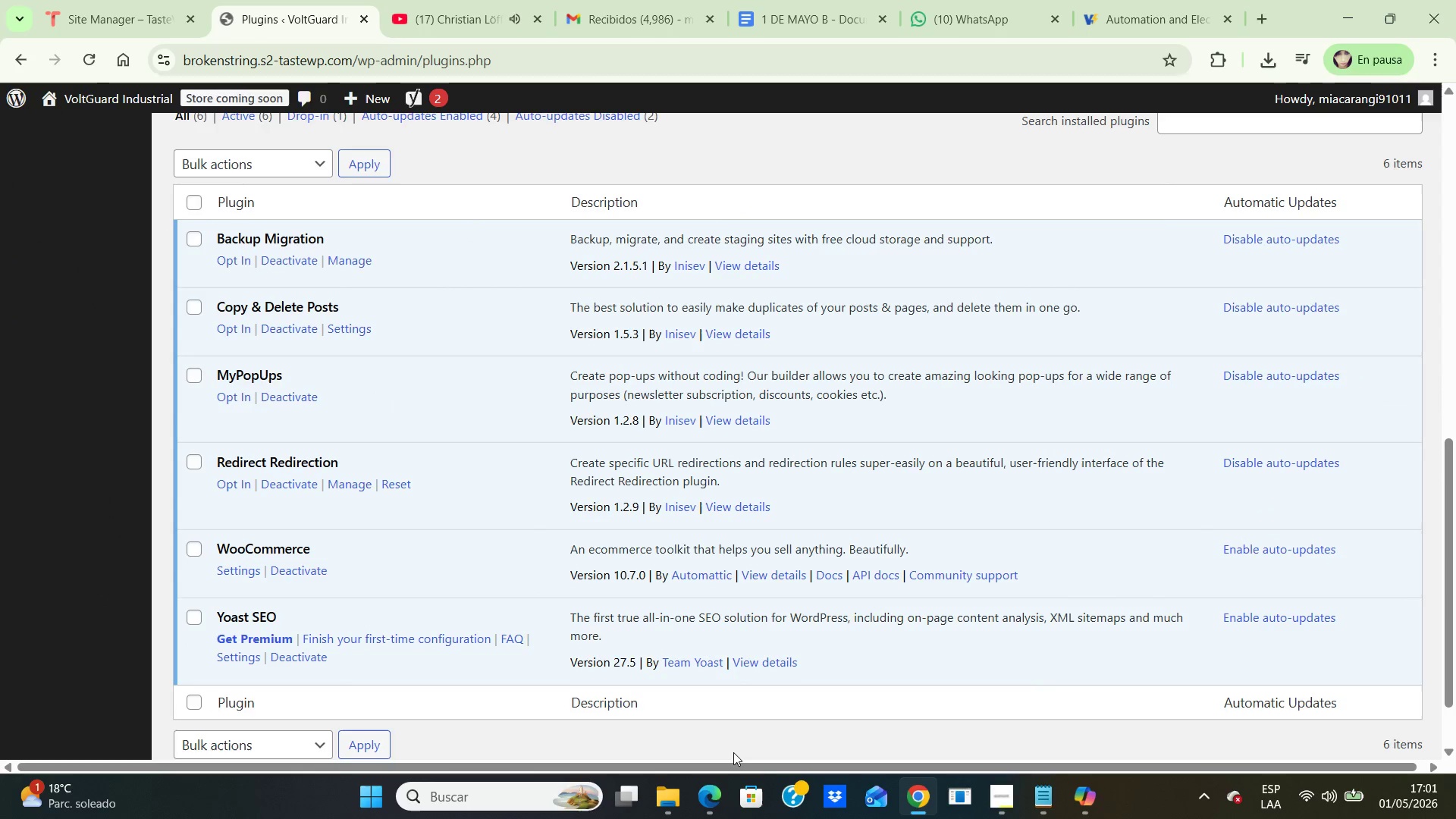 
key(PrintScreen)
 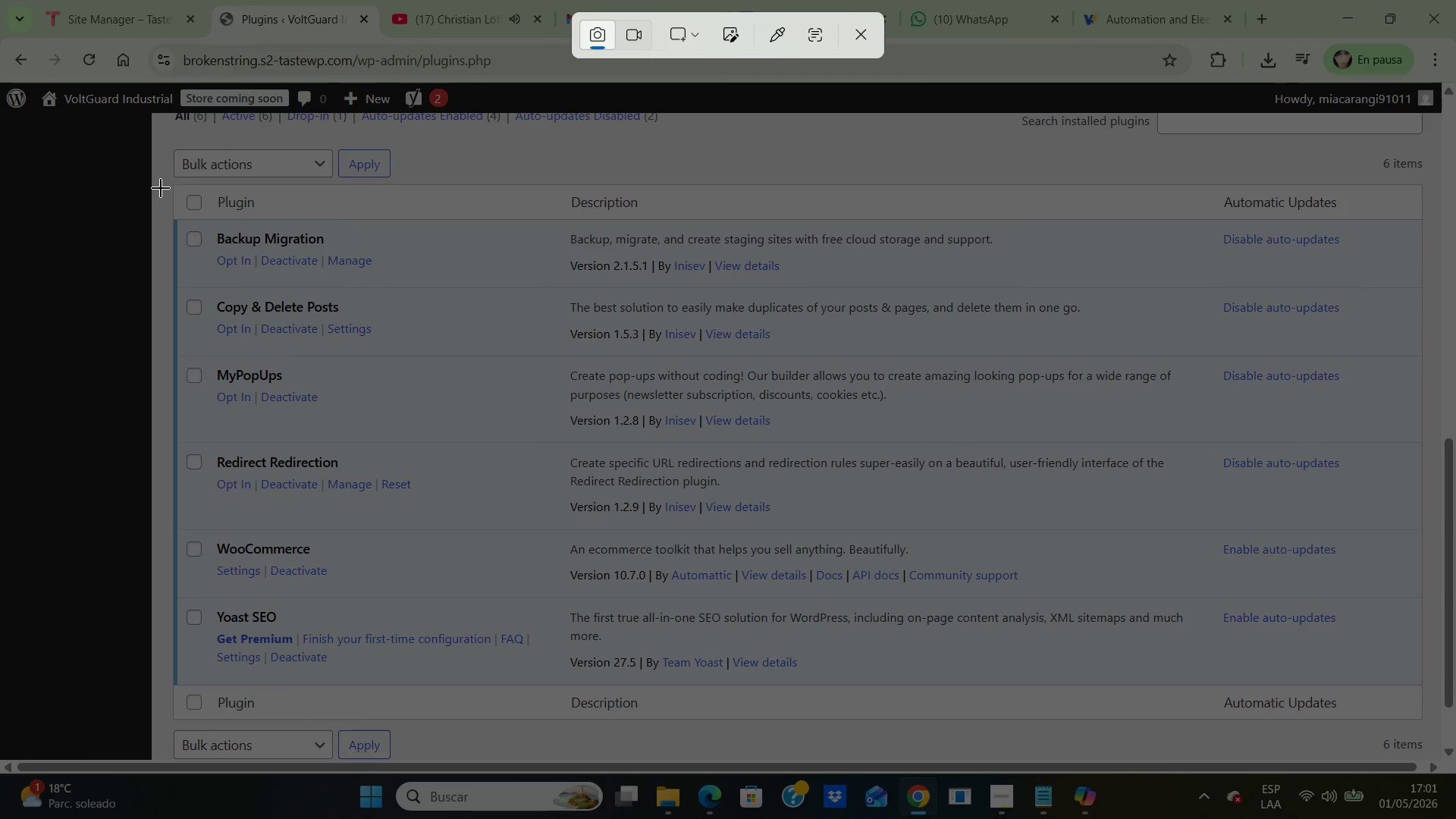 
left_click_drag(start_coordinate=[161, 188], to_coordinate=[1438, 763])
 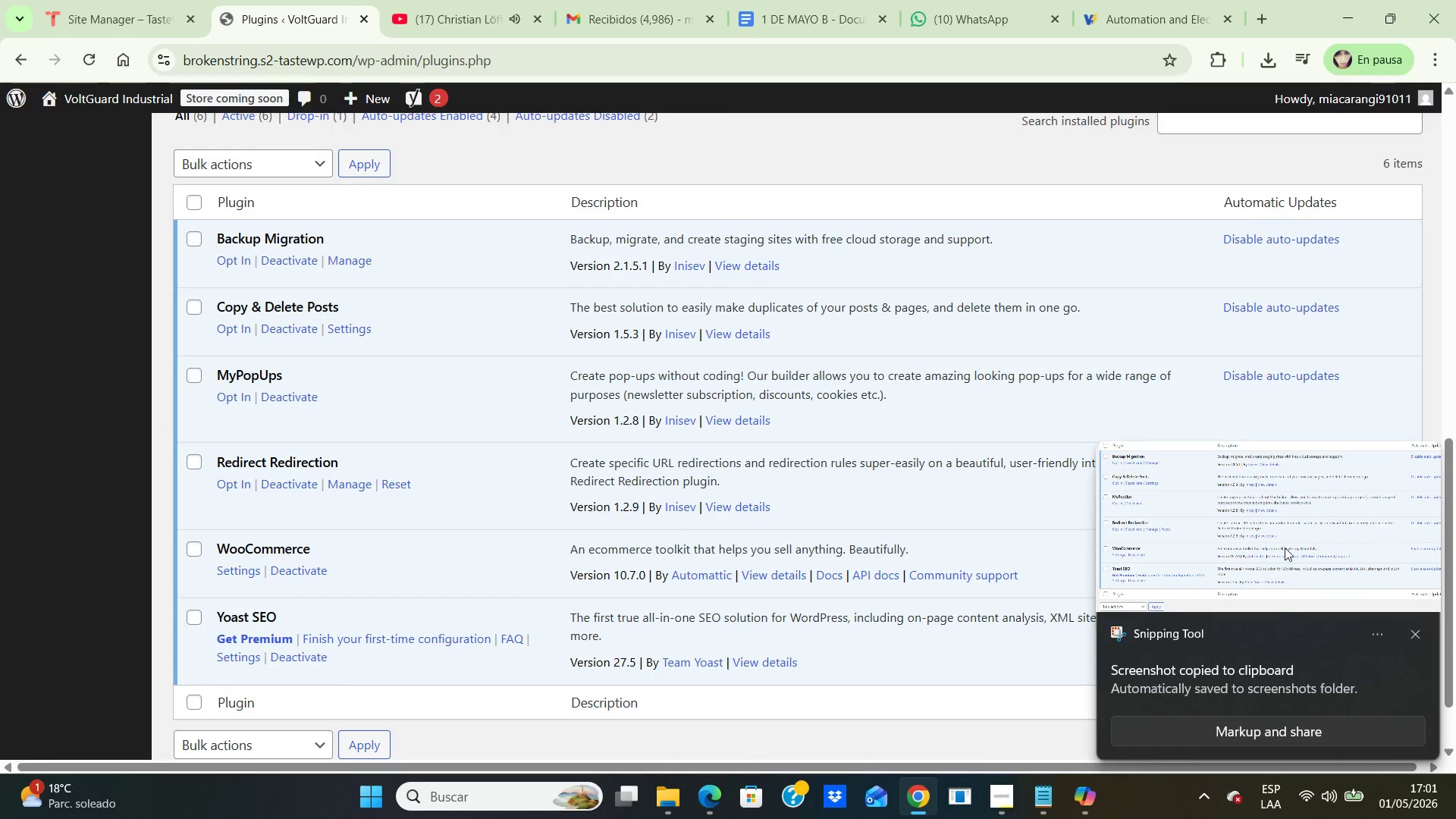 
double_click([1282, 502])
 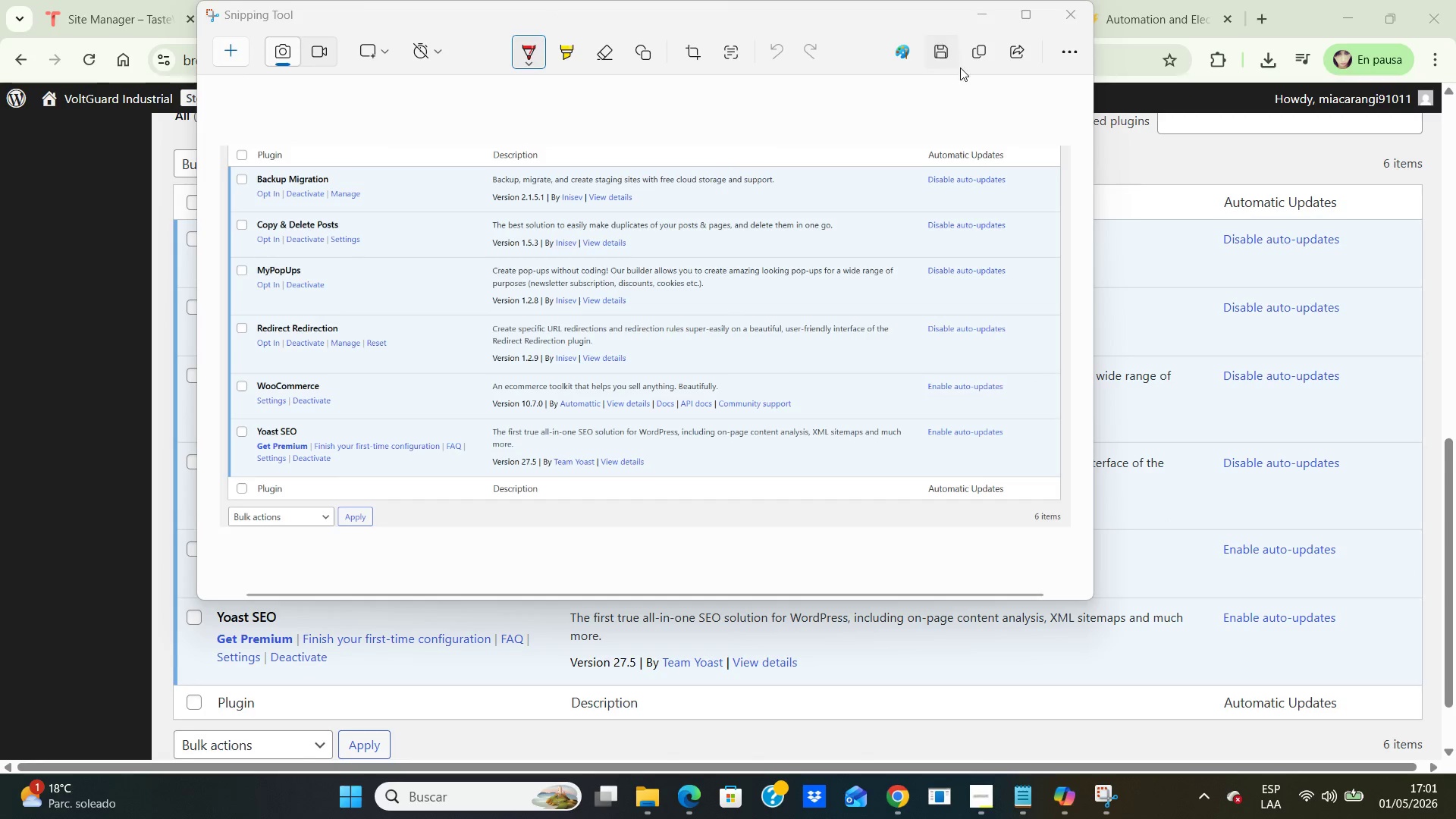 
mouse_move([923, 51])
 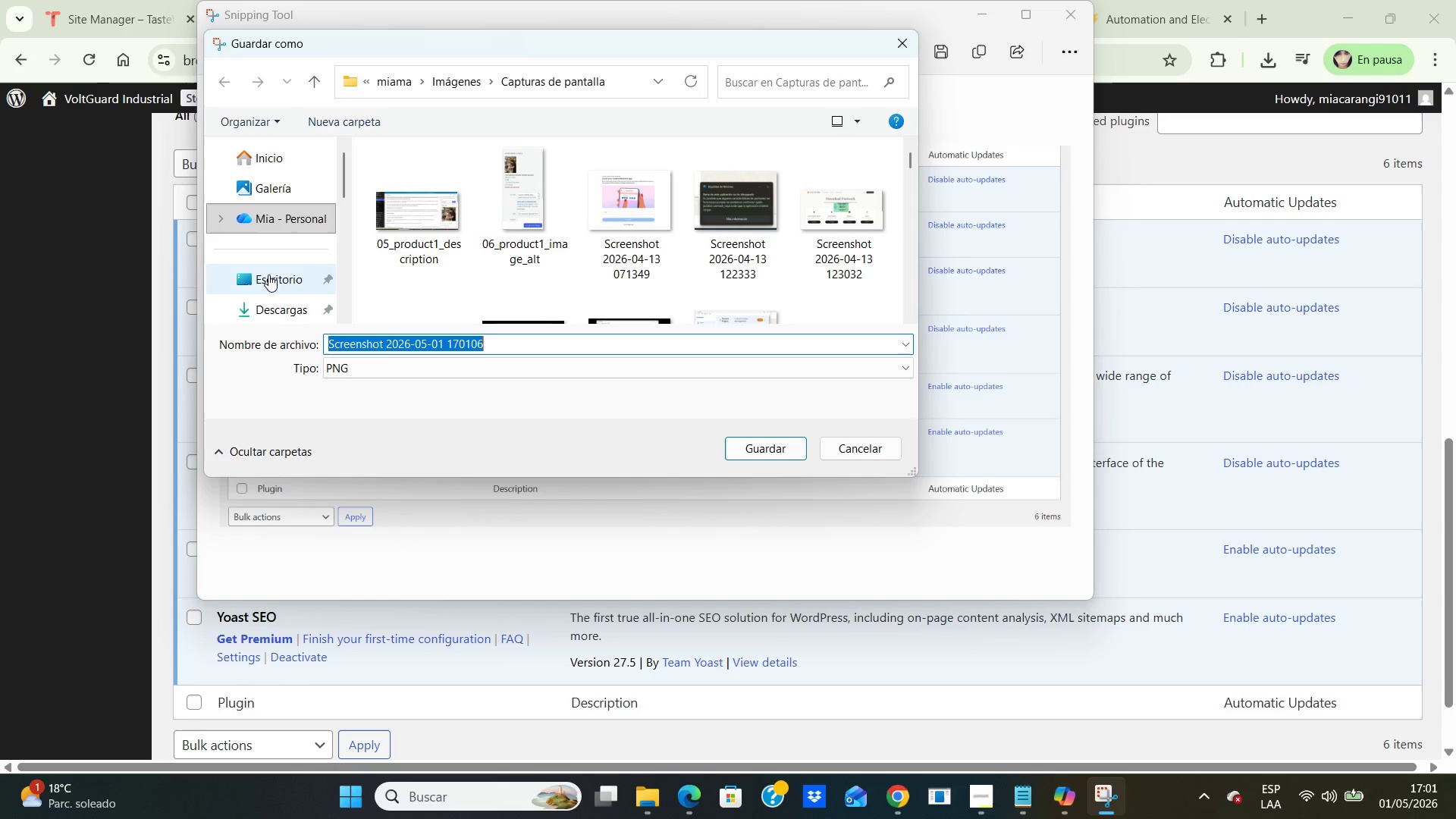 
double_click([268, 275])
 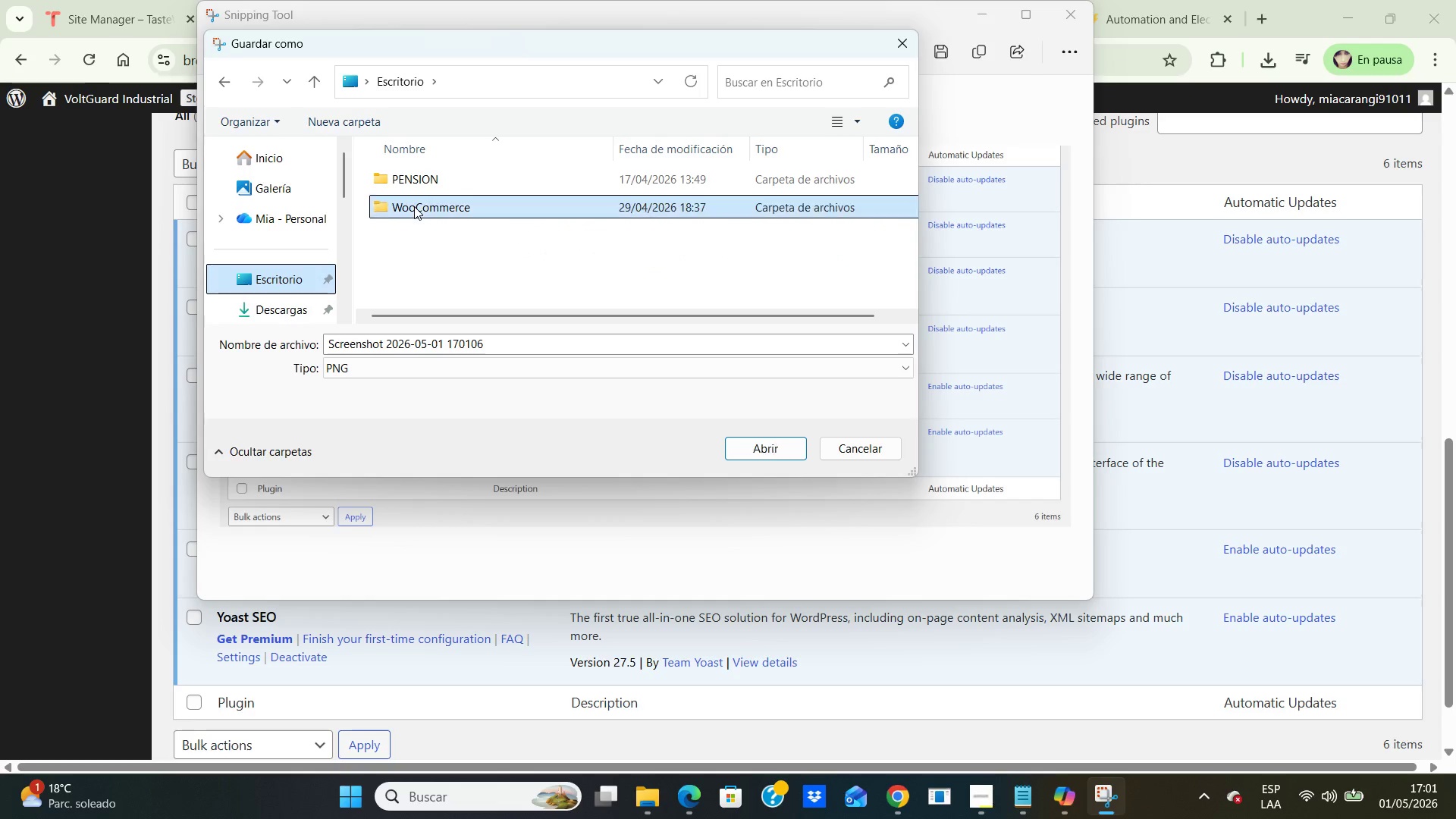 
double_click([414, 206])
 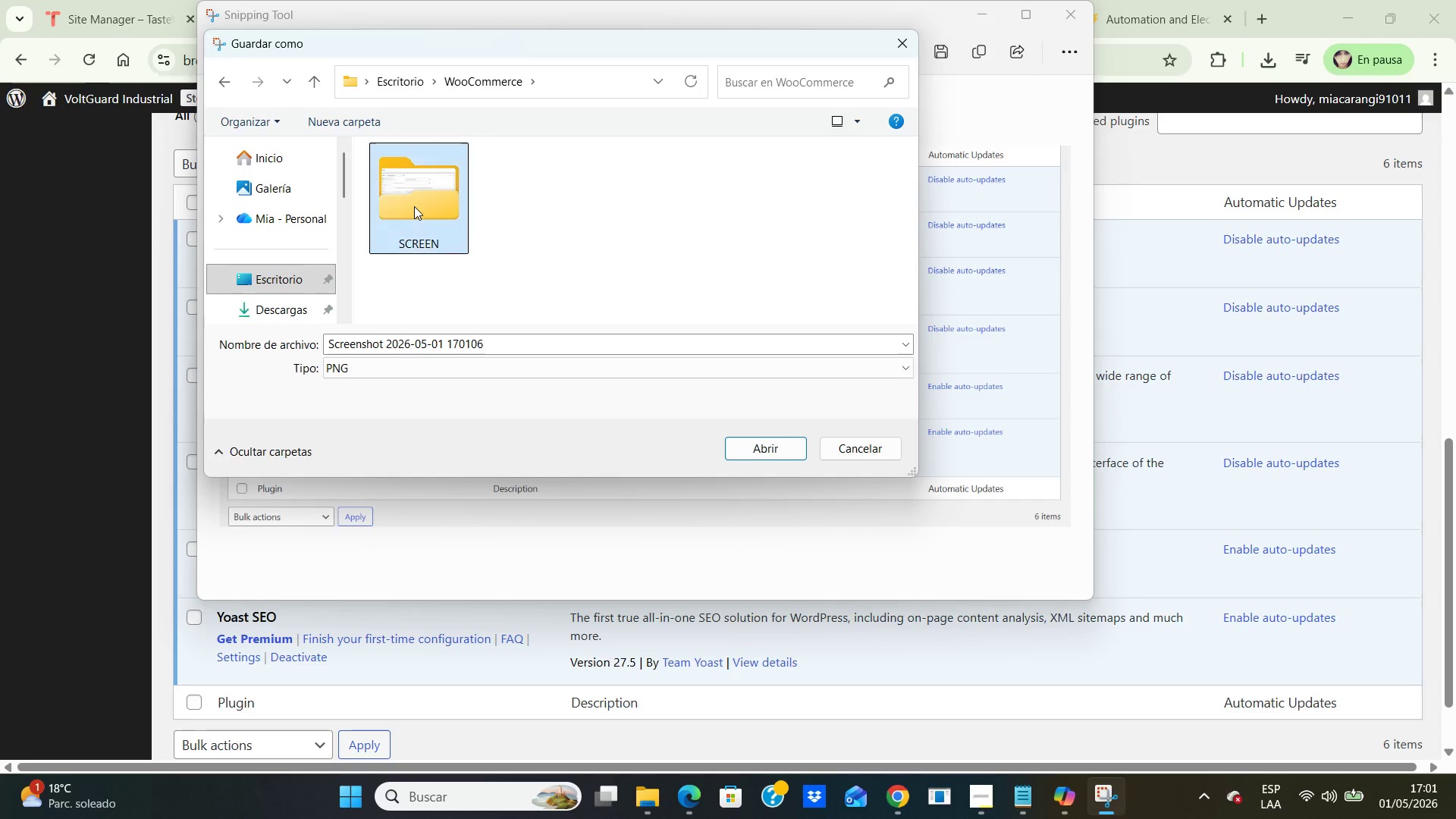 
double_click([414, 206])
 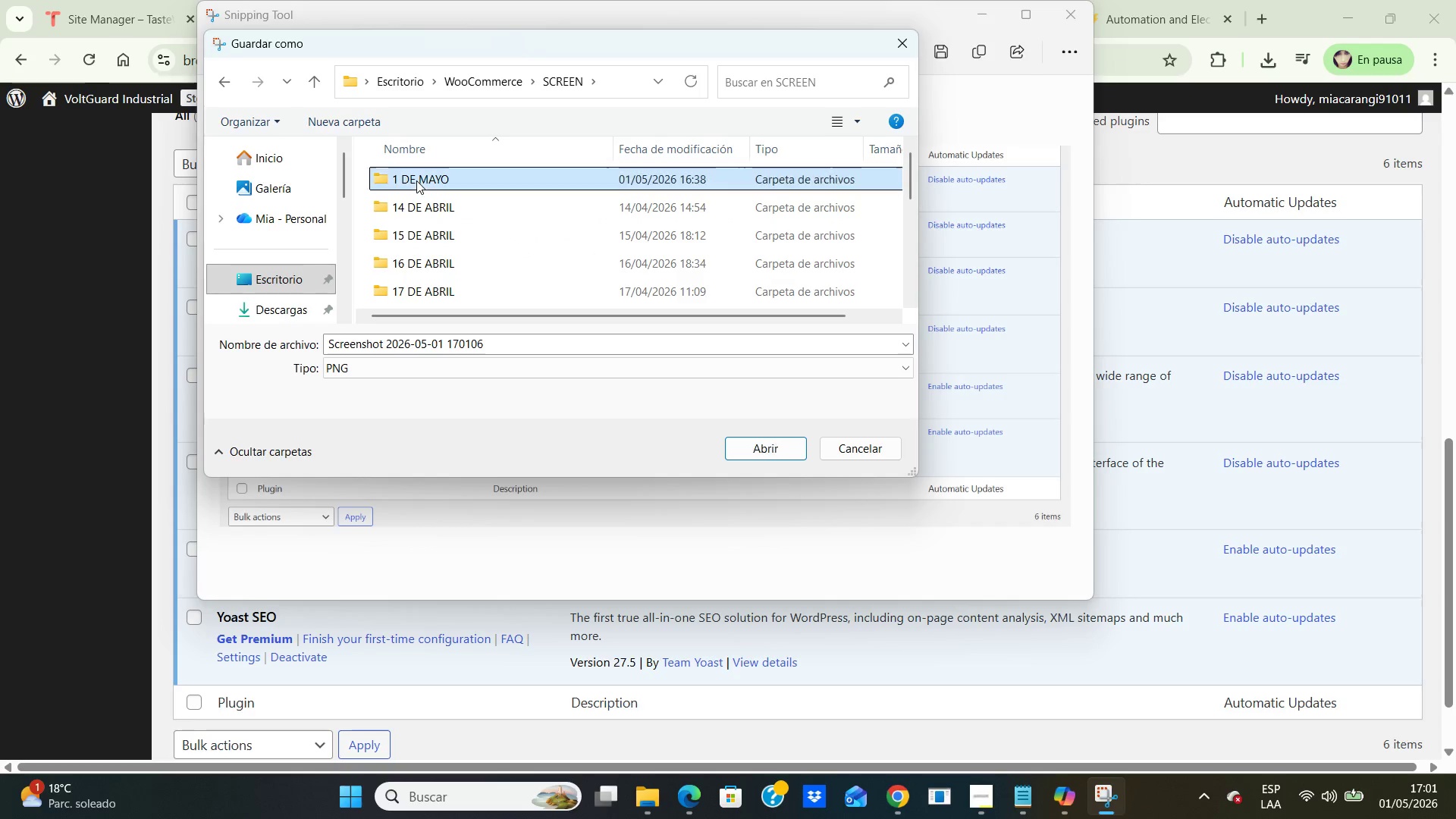 
double_click([416, 180])
 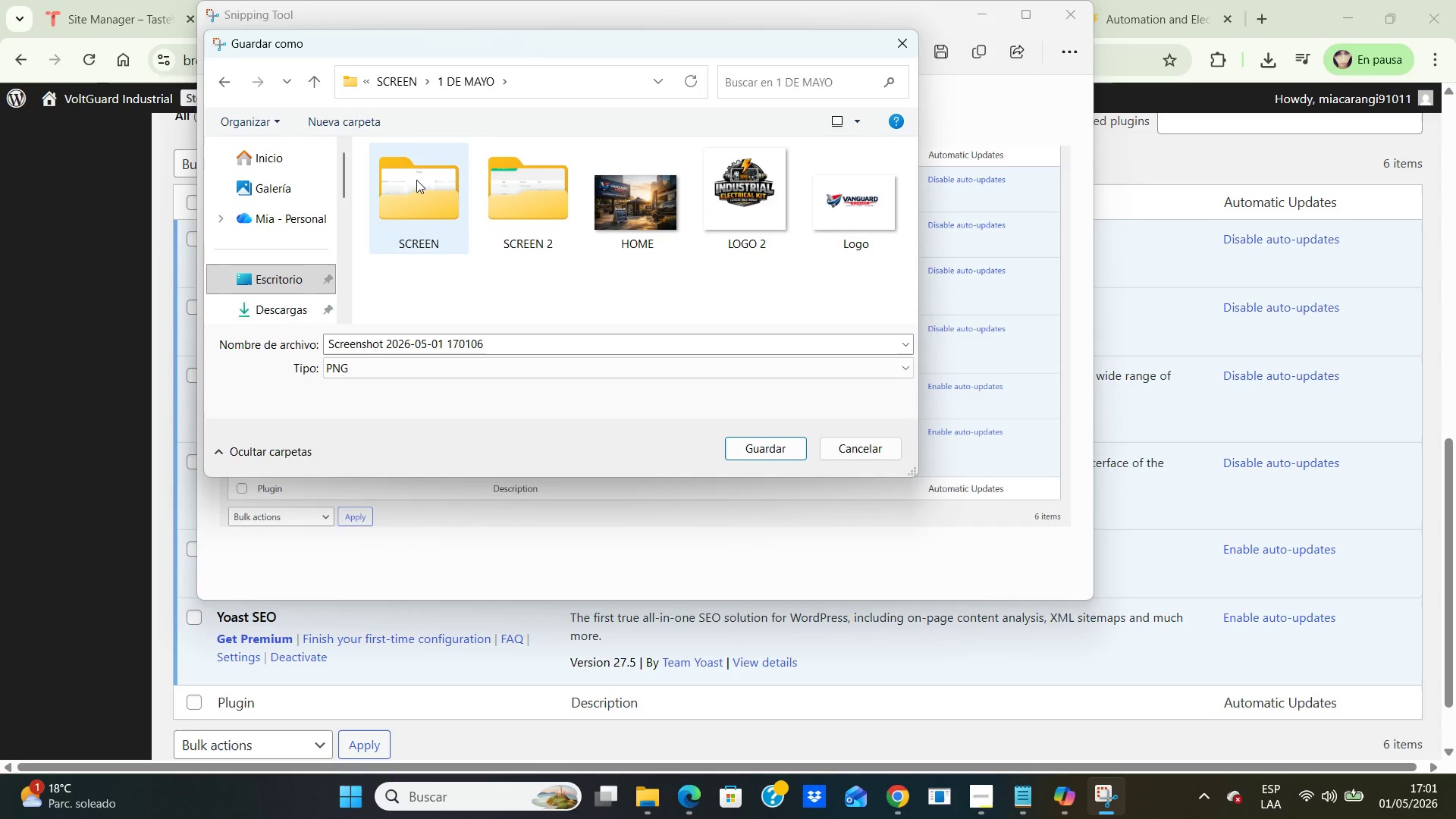 
left_click([416, 180])
 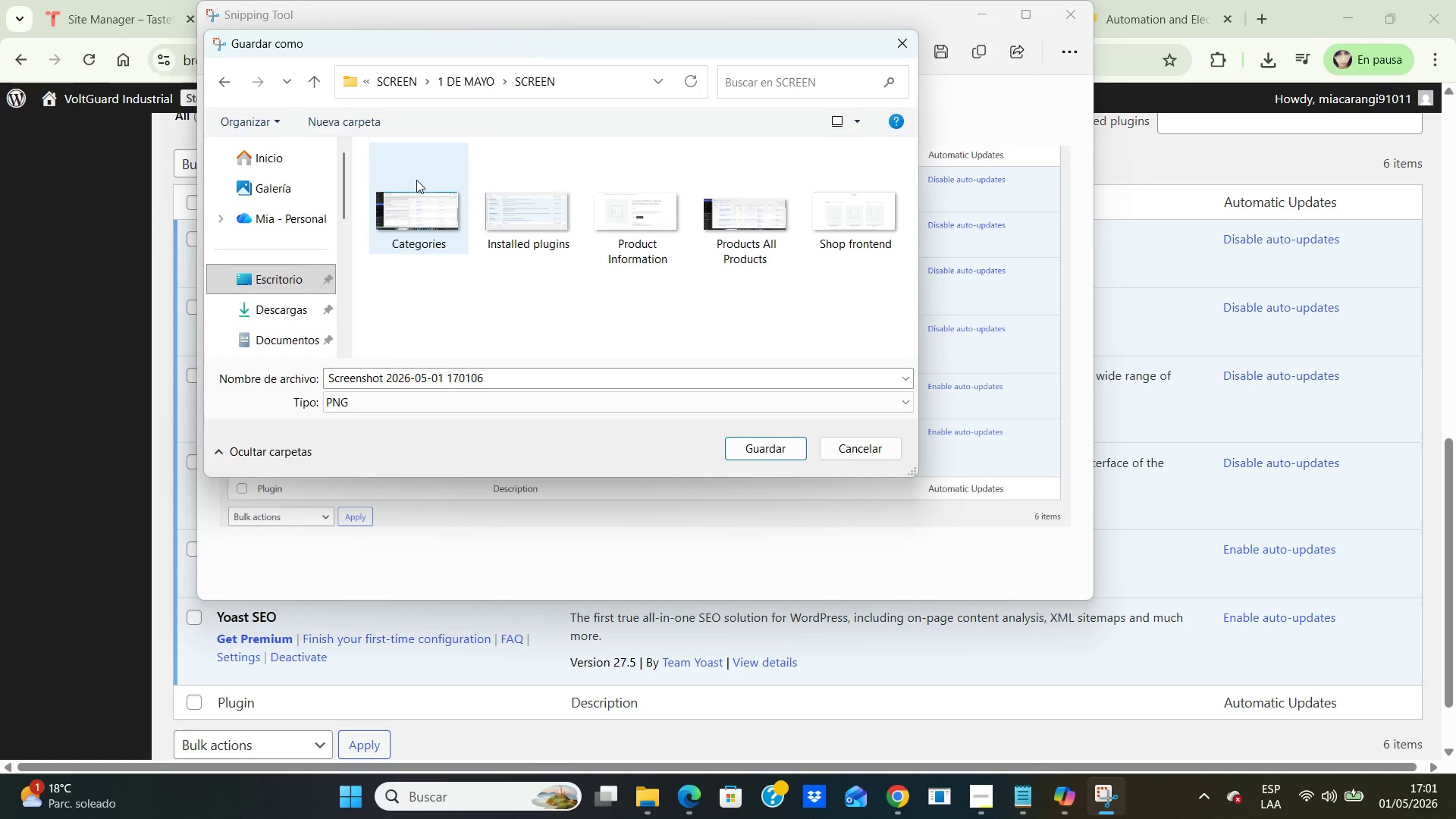 
double_click([416, 180])
 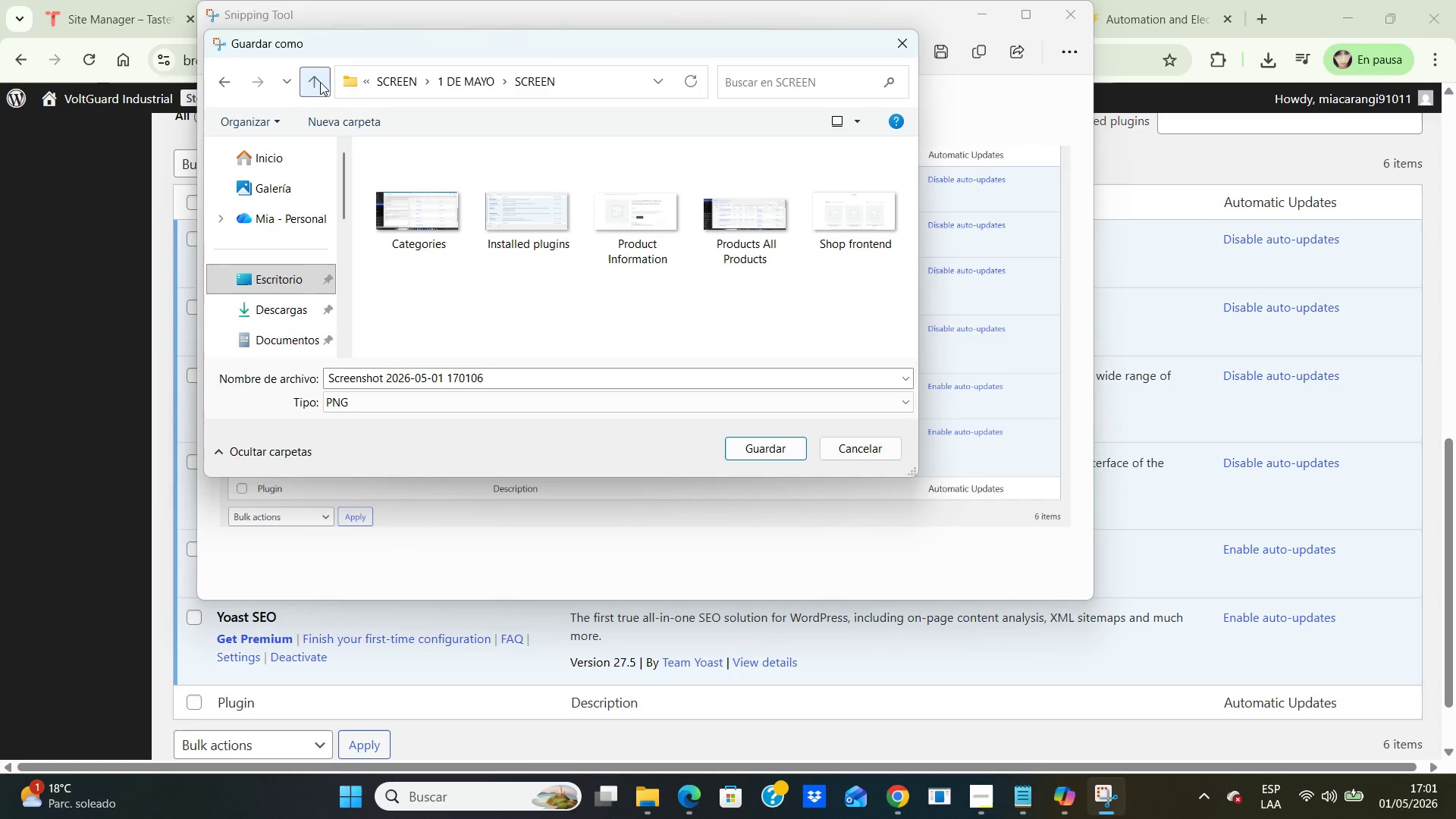 
left_click([320, 81])
 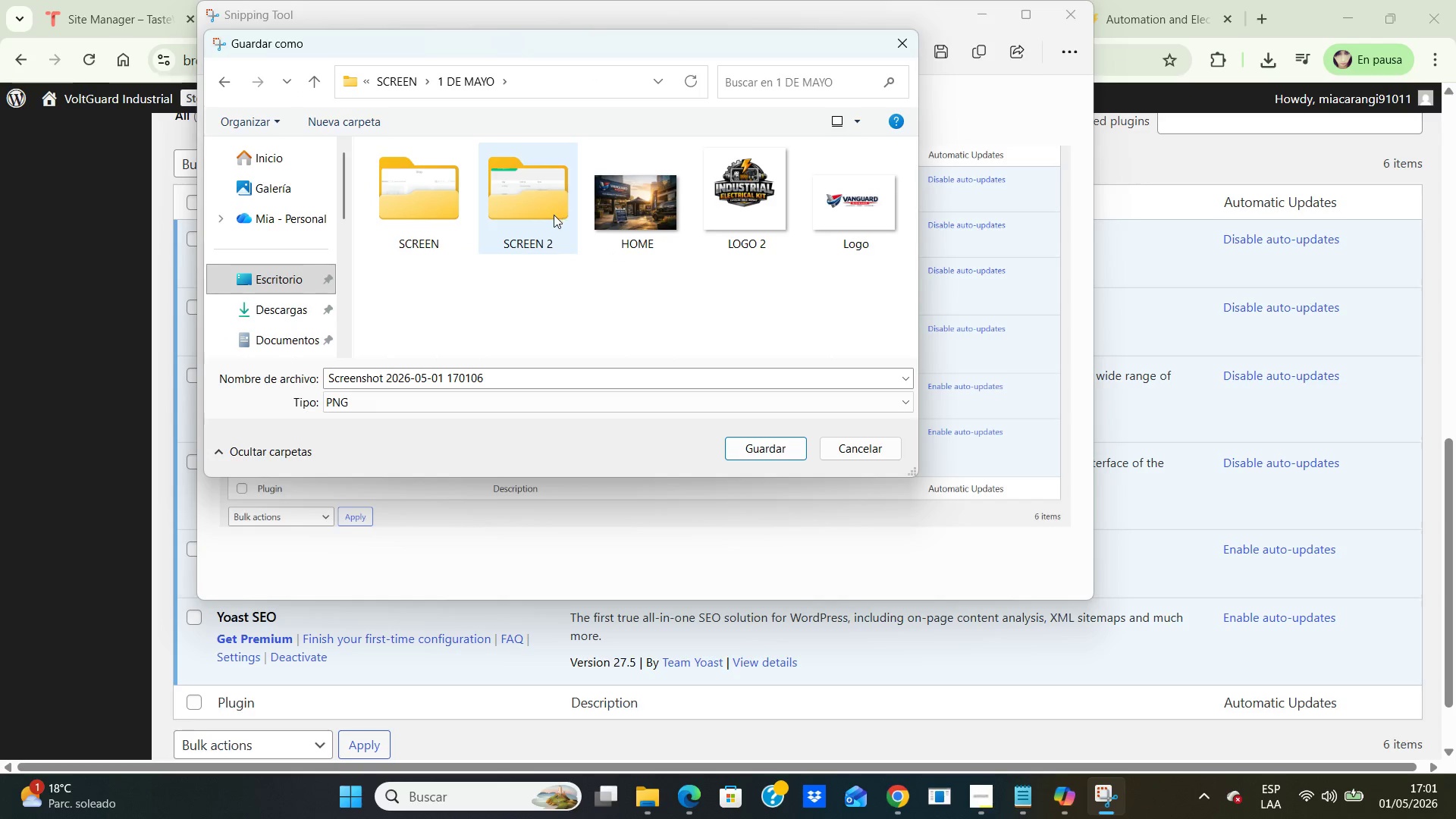 
double_click([554, 215])
 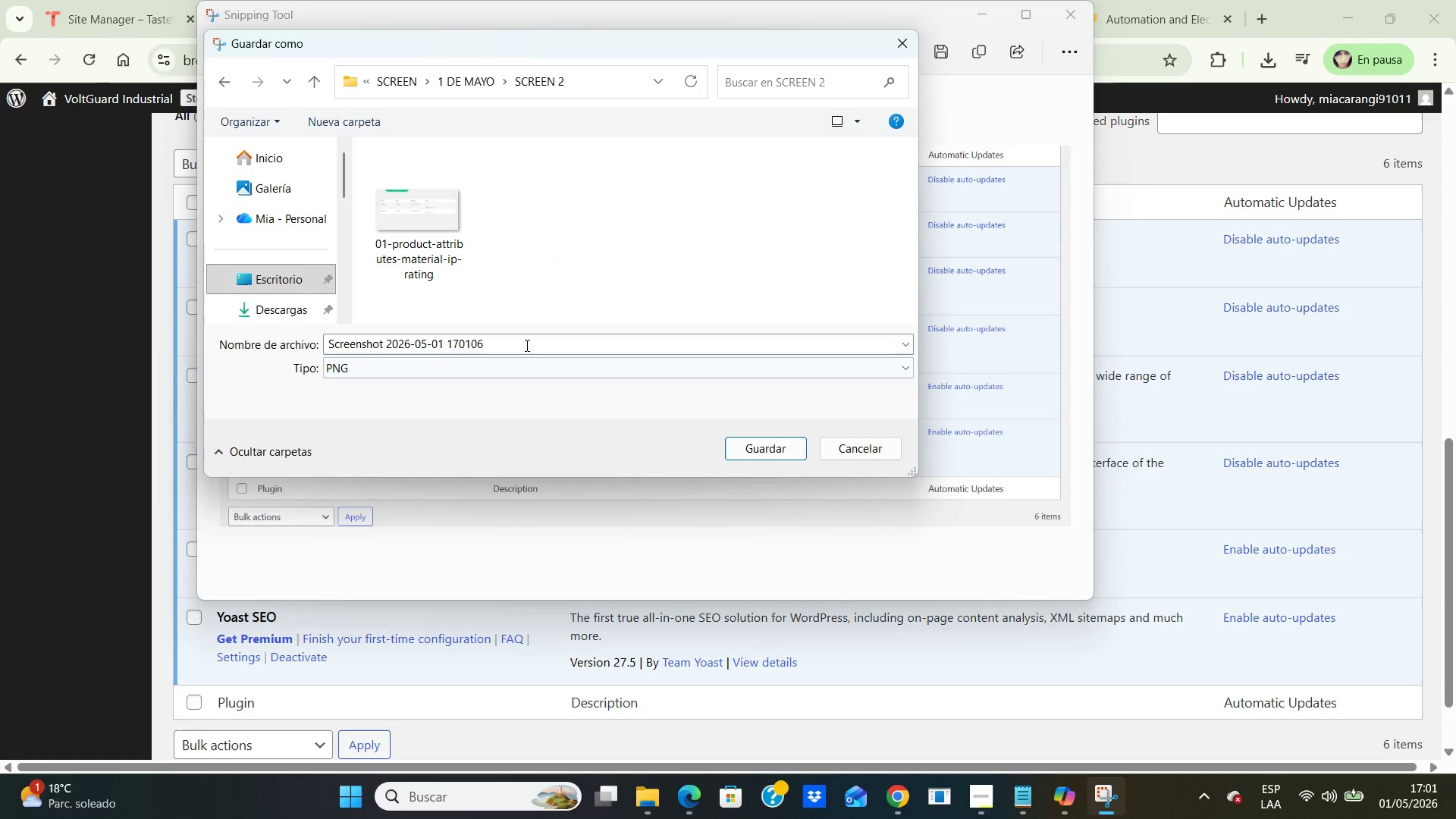 
left_click([526, 345])
 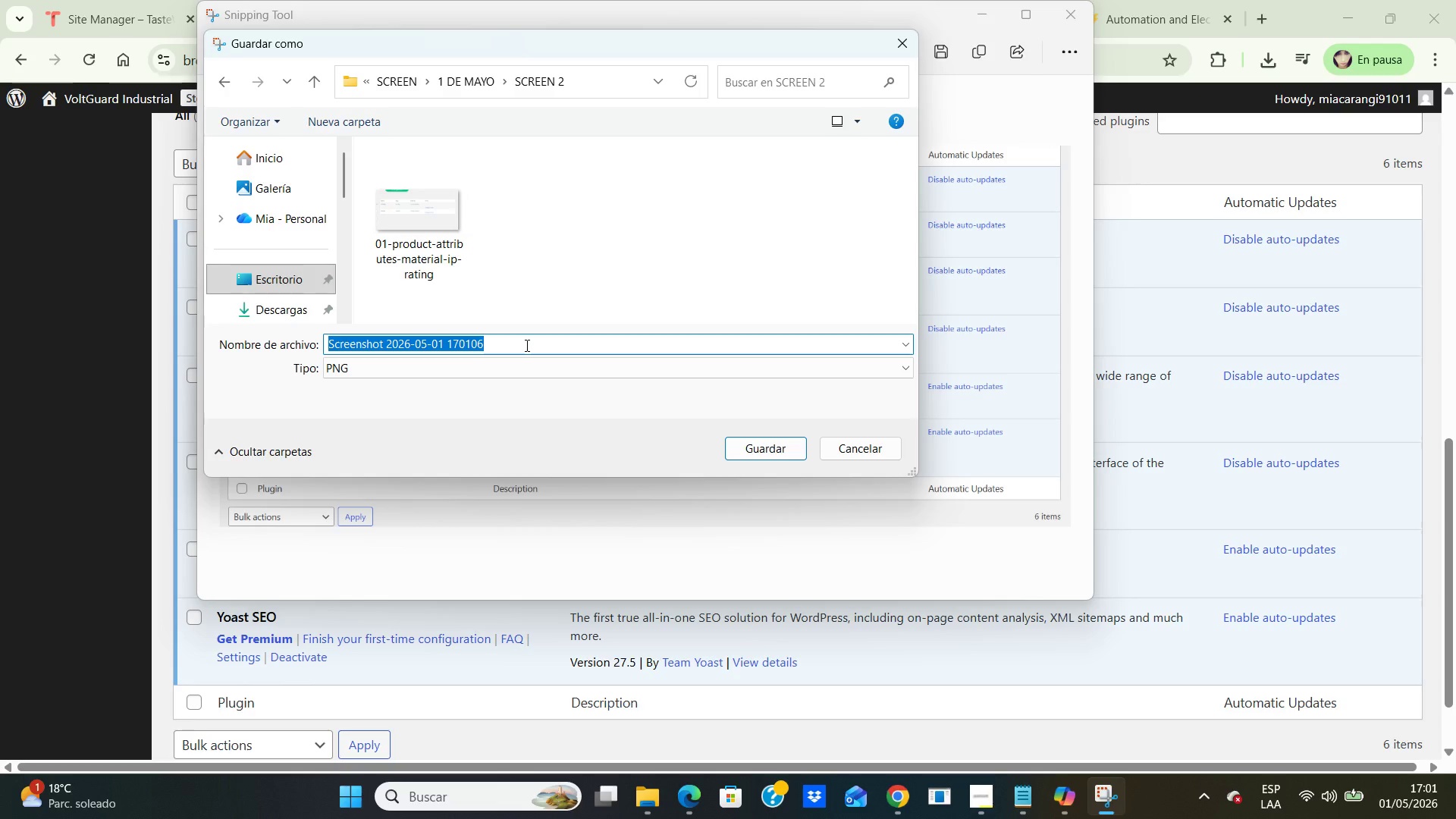 
type(plug)
key(Backspace)
key(Backspace)
key(Backspace)
key(Backspace)
key(Backspace)
type(Instaled plugins)
 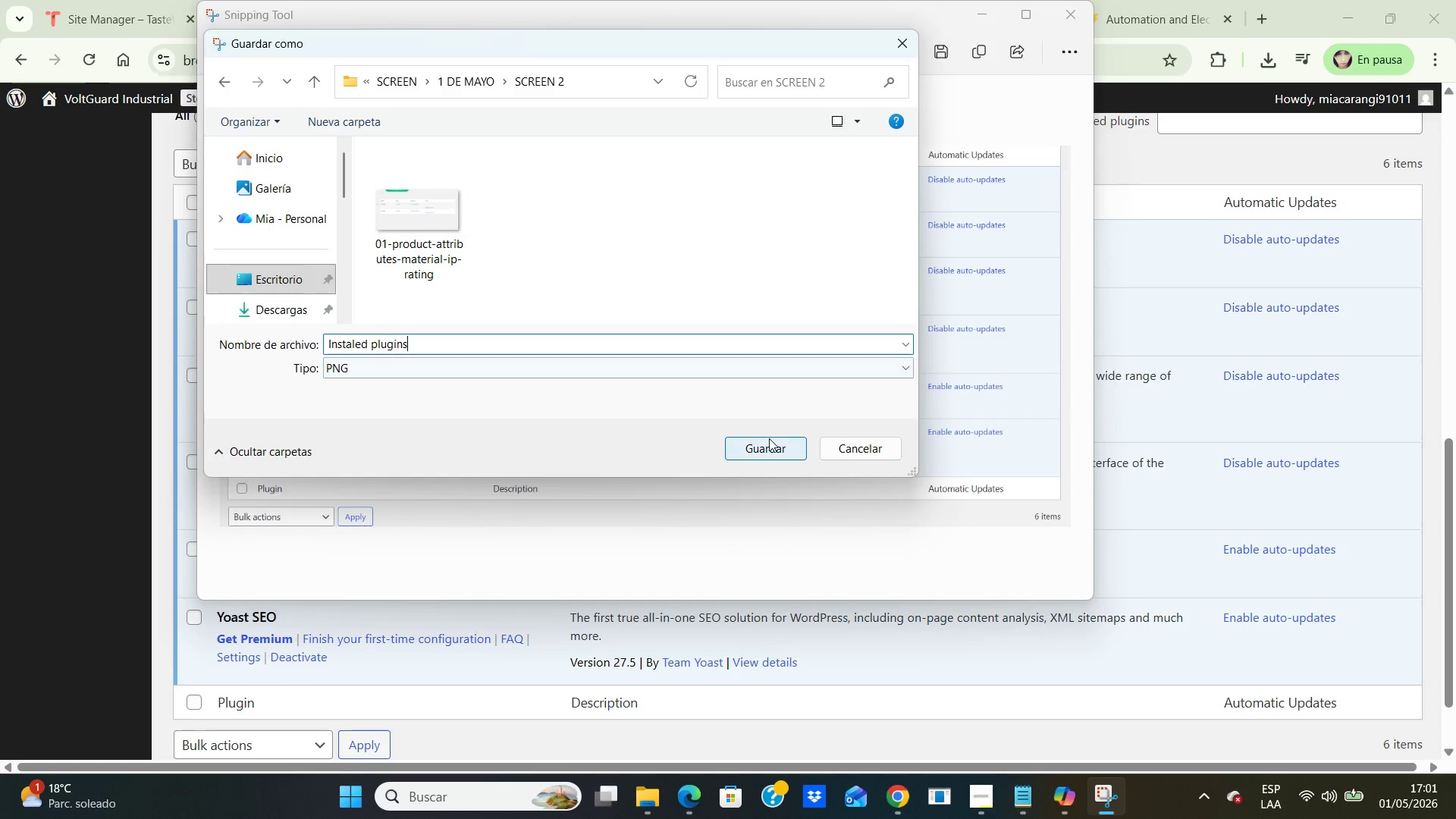 
left_click([767, 450])
 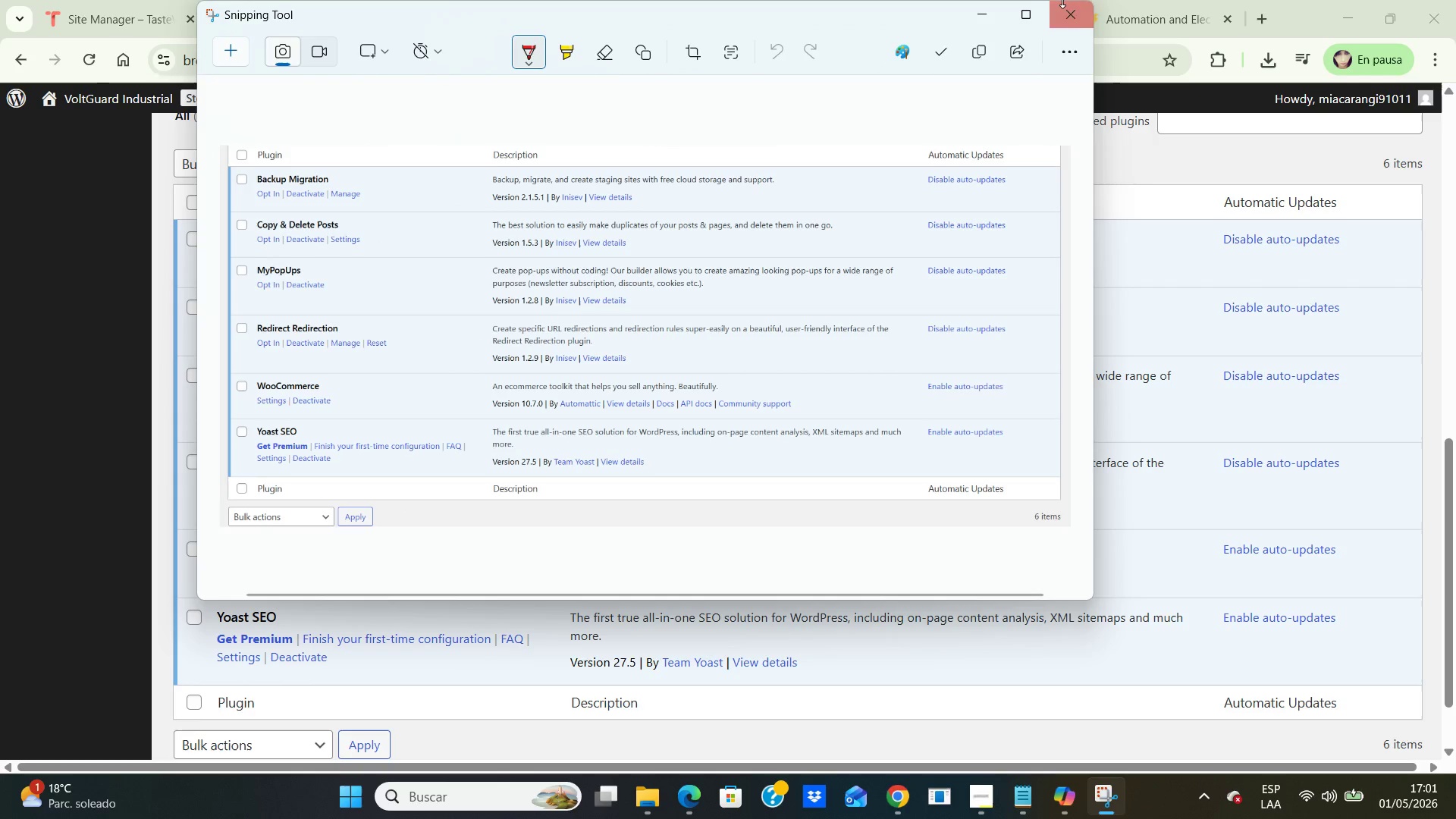 
left_click([1075, 16])
 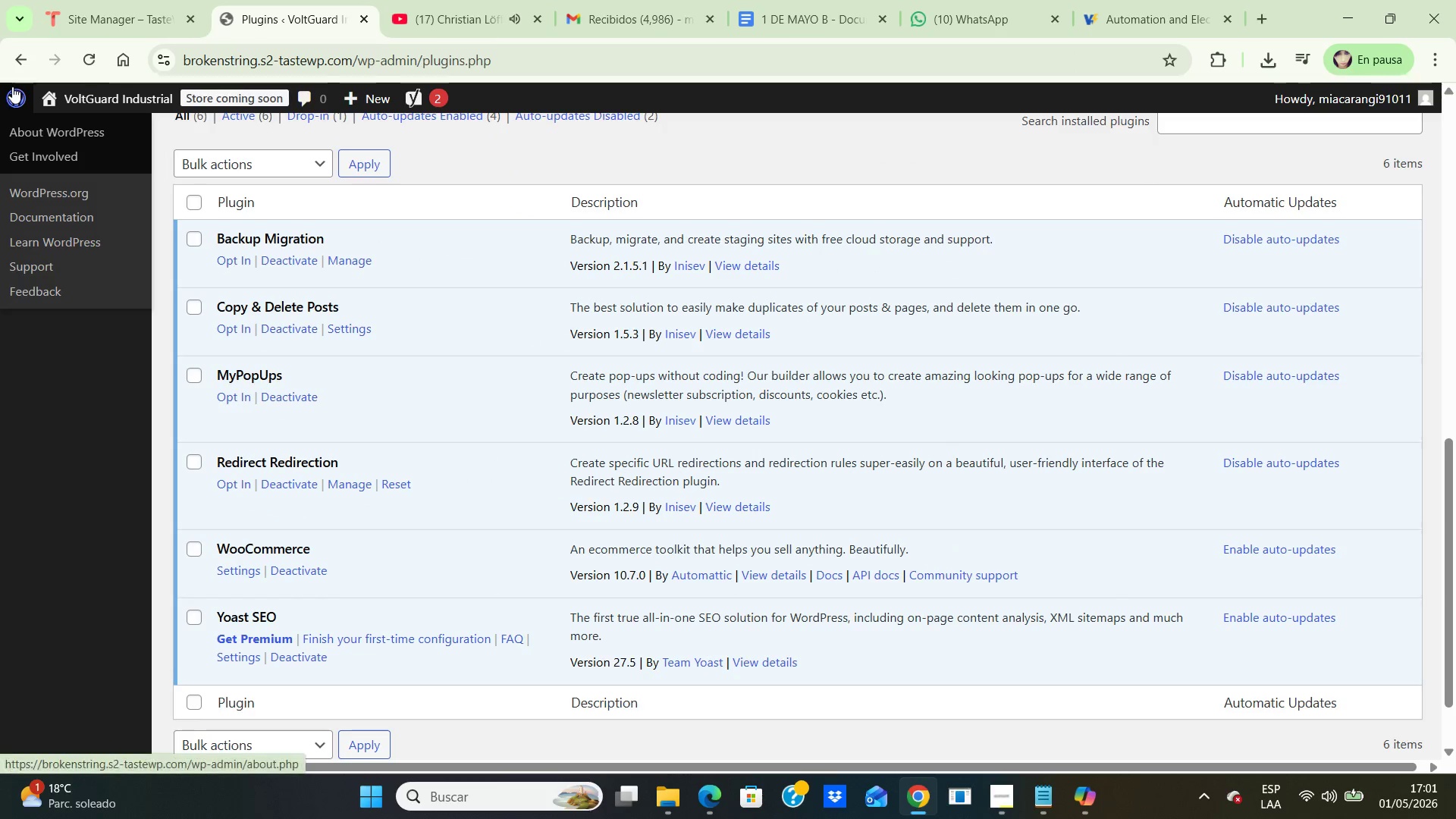 
scroll: coordinate [68, 245], scroll_direction: up, amount: 8.0
 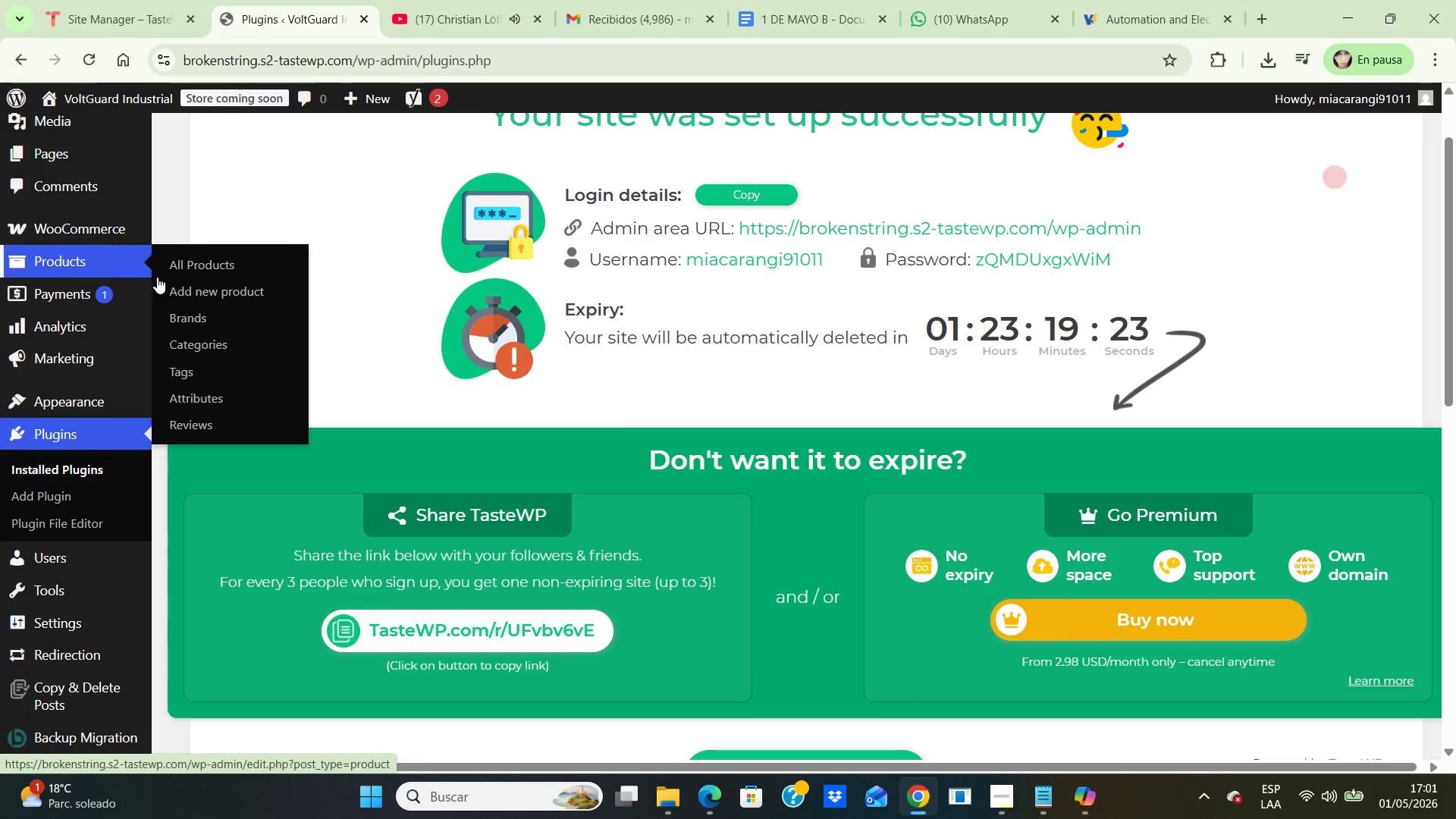 
left_click([197, 340])
 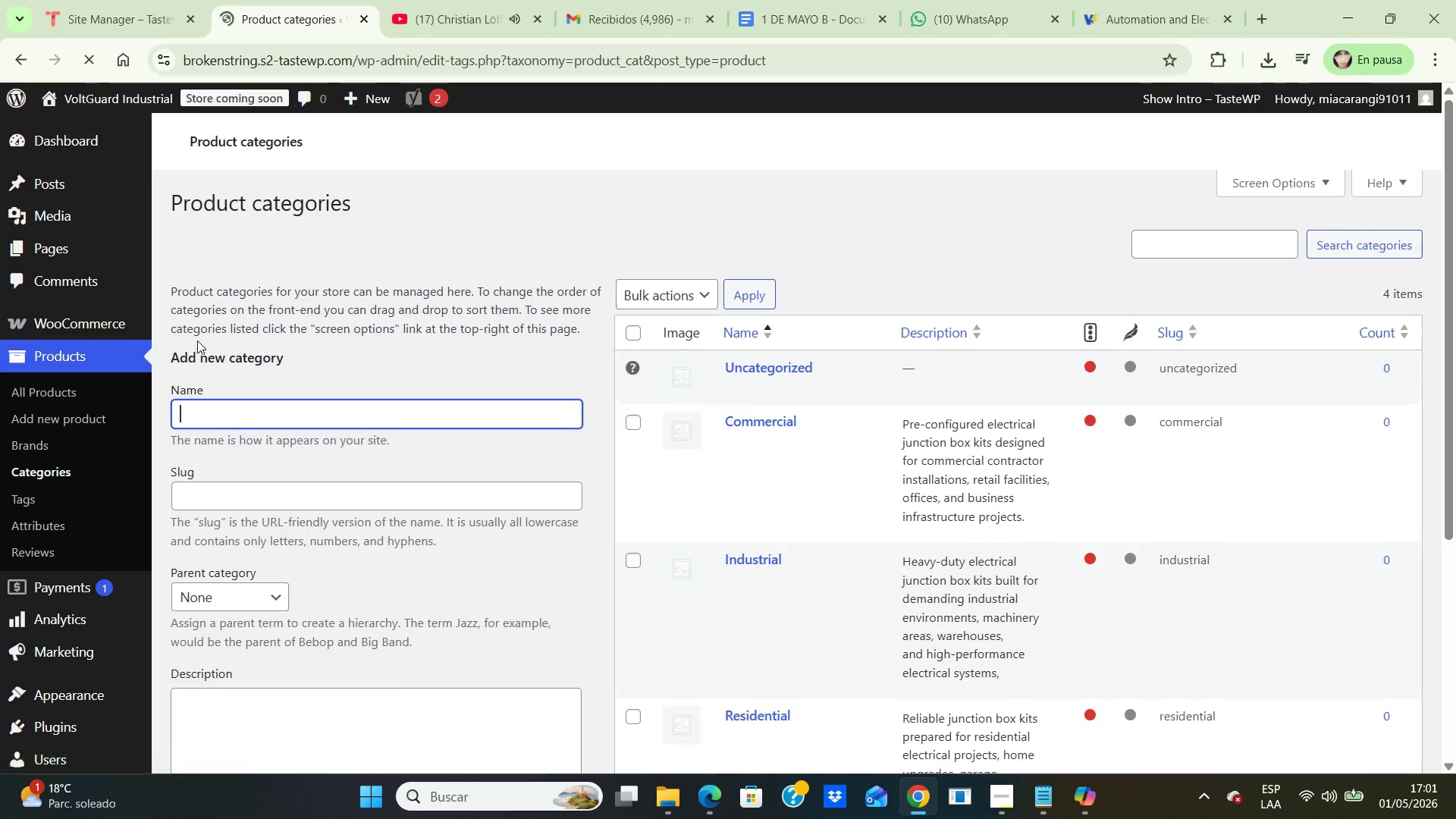 
scroll: coordinate [204, 323], scroll_direction: down, amount: 11.0
 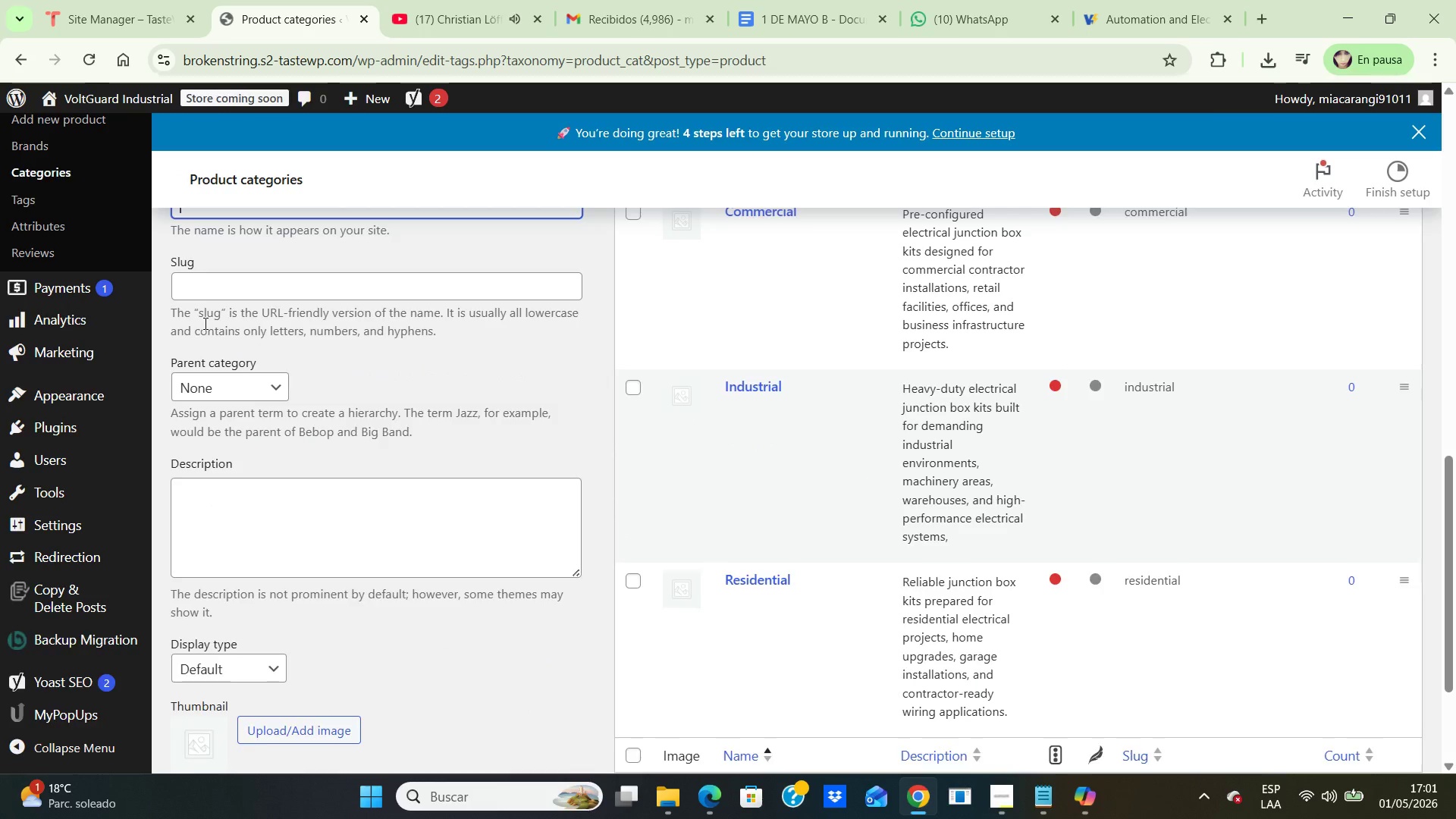 
scroll: coordinate [204, 323], scroll_direction: none, amount: 0.0
 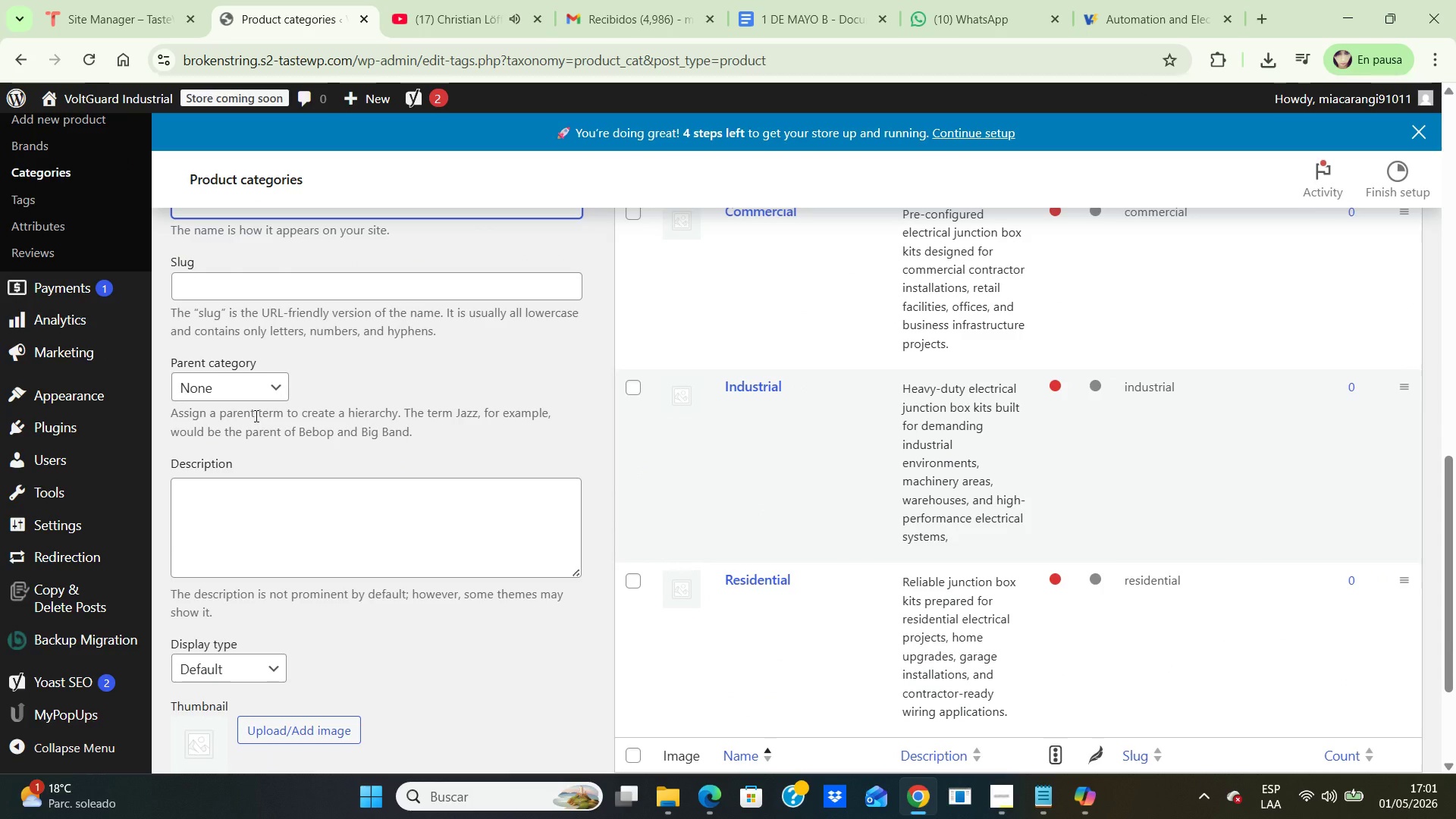 
scroll: coordinate [255, 416], scroll_direction: up, amount: 1.0
 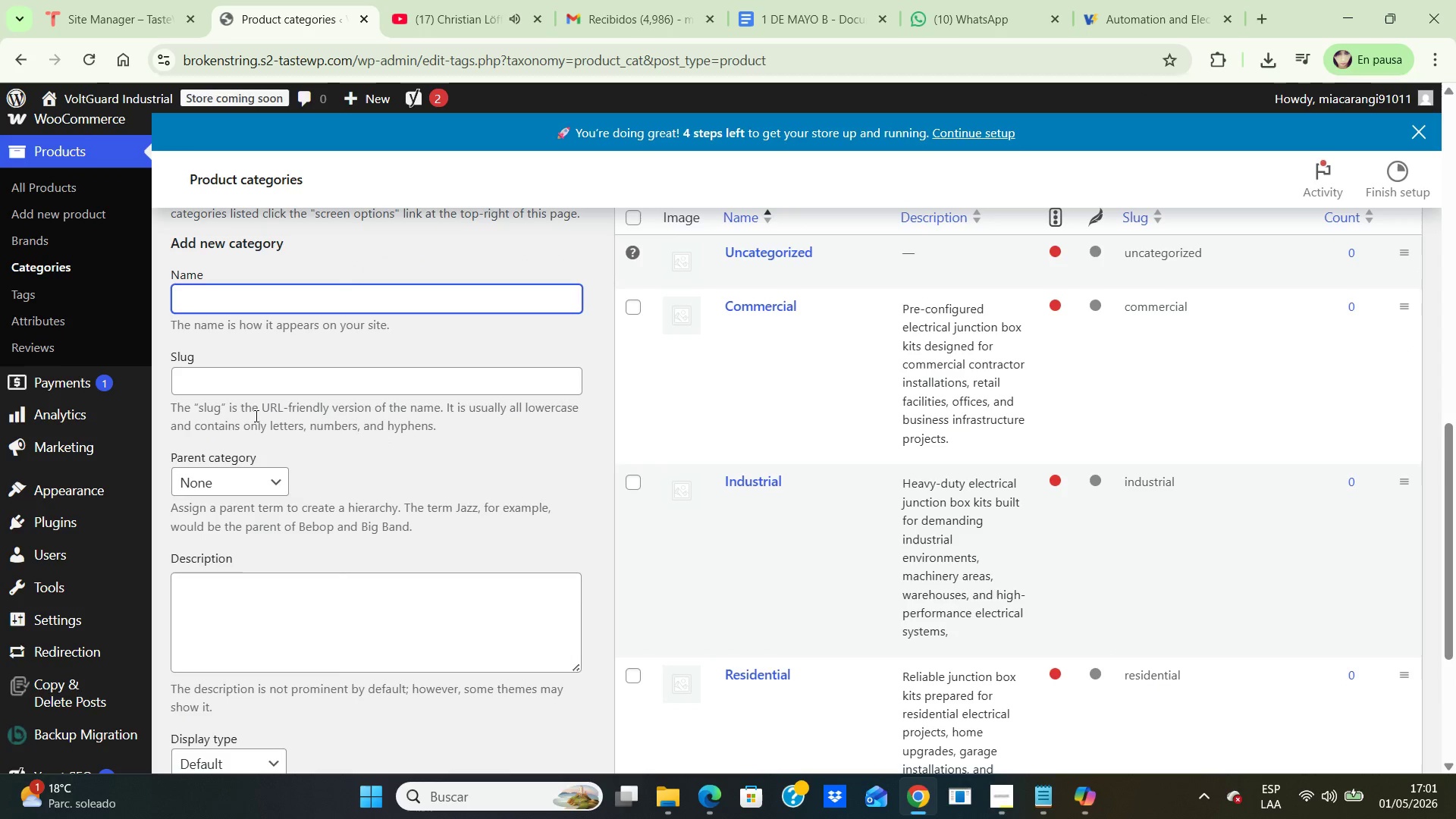 
scroll: coordinate [255, 416], scroll_direction: down, amount: 1.0
 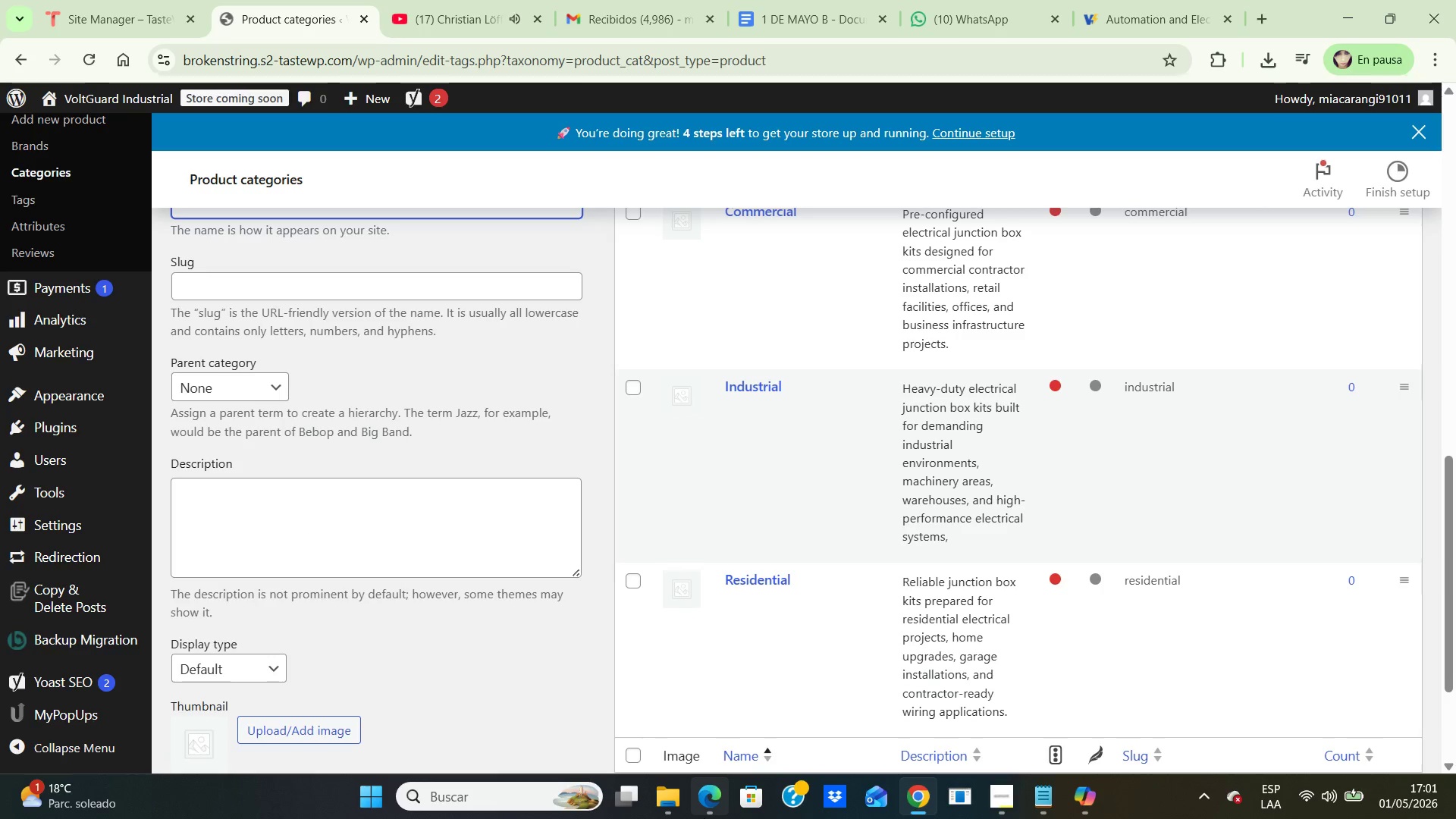 
key(PrintScreen)
 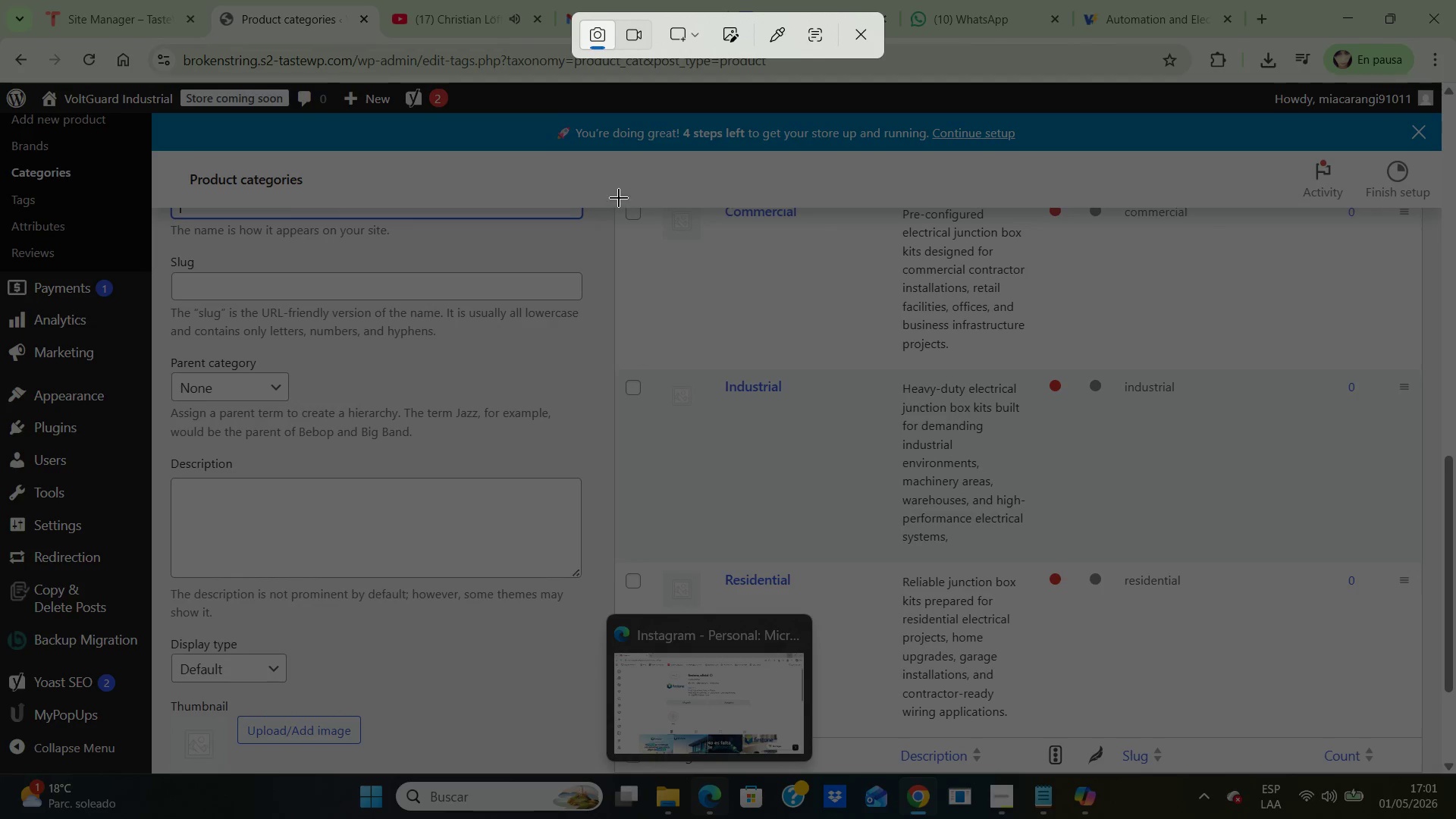 
left_click_drag(start_coordinate=[610, 144], to_coordinate=[506, 180])
 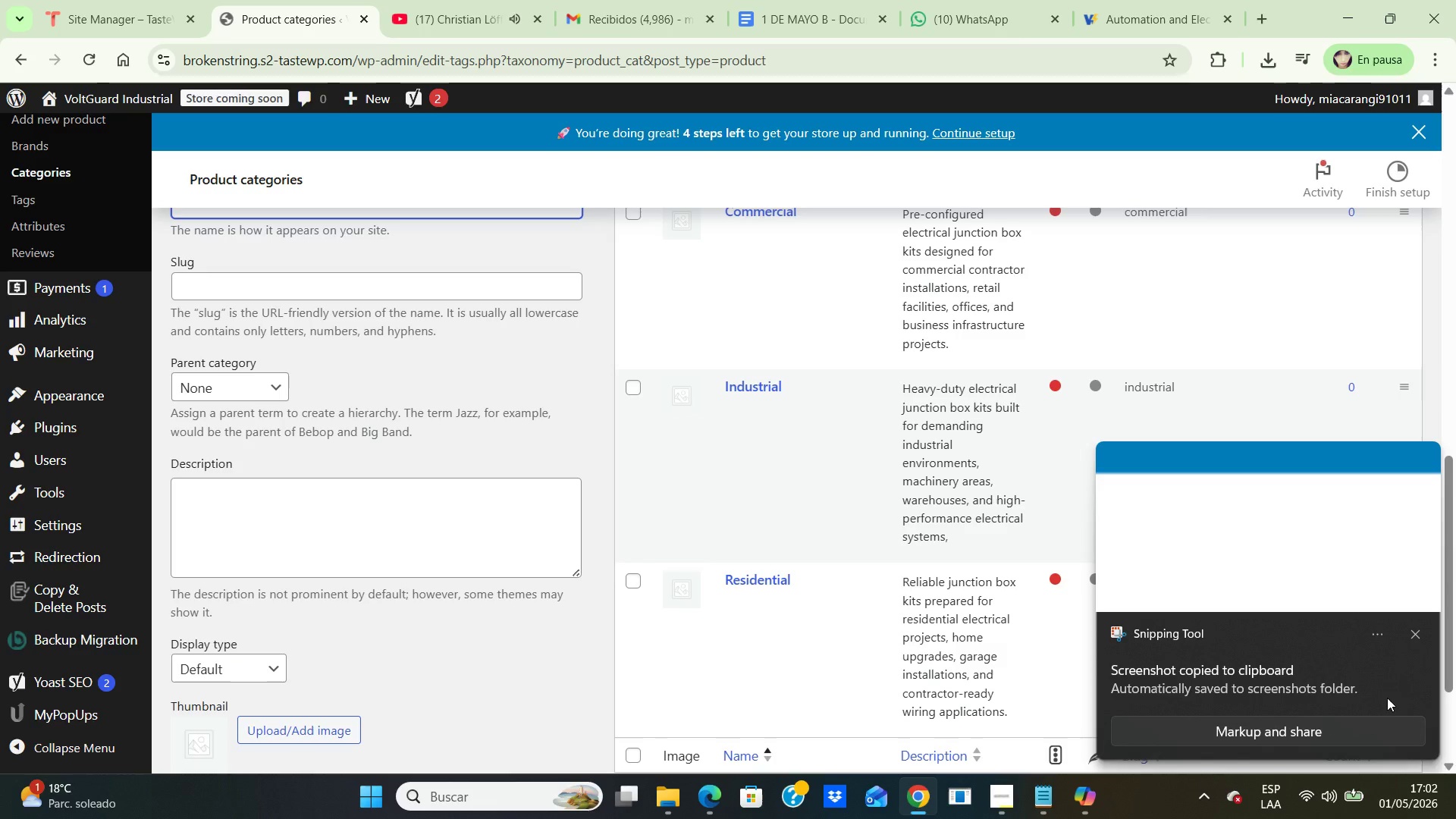 
left_click([1418, 626])
 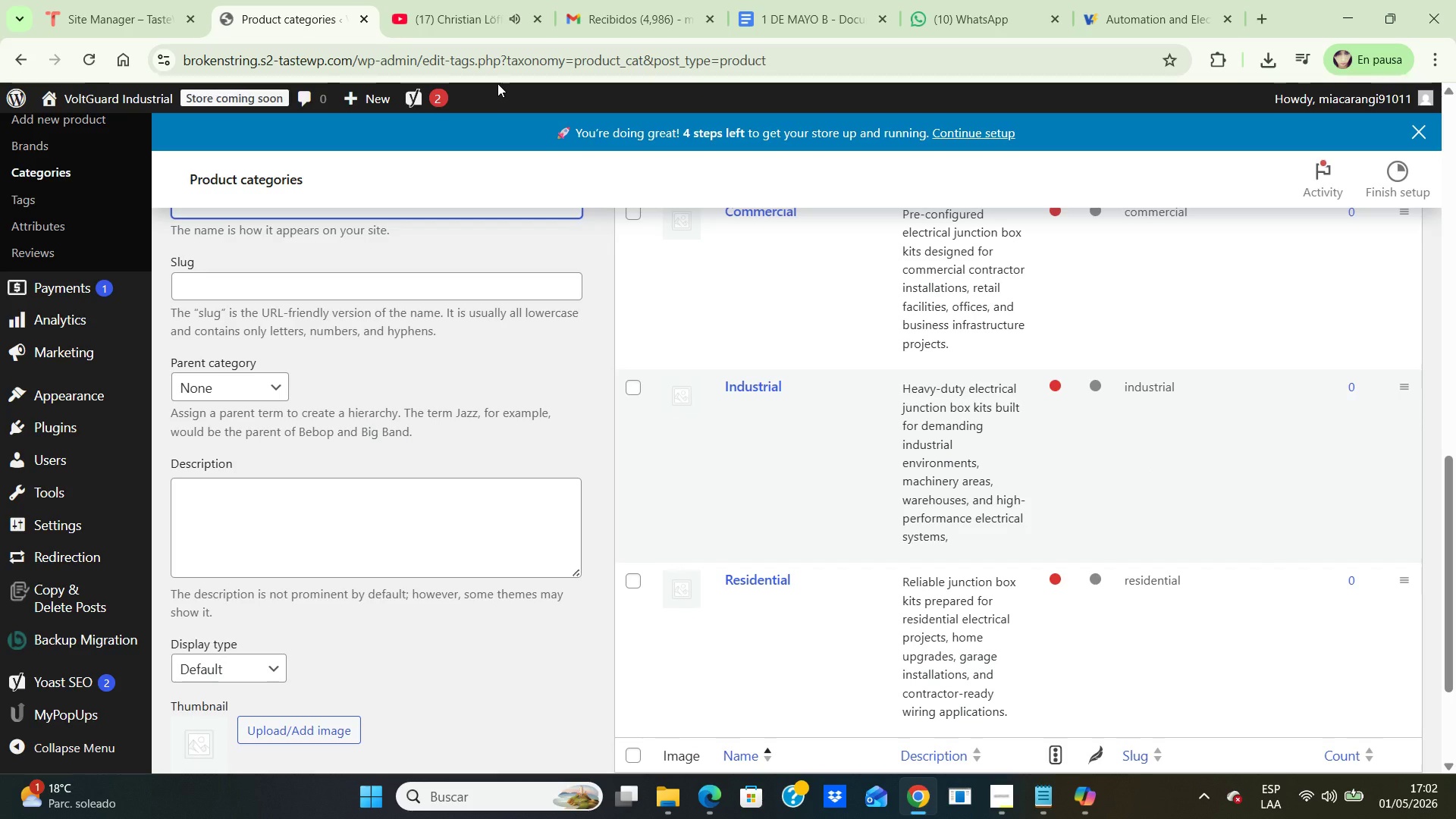 
key(PrintScreen)
 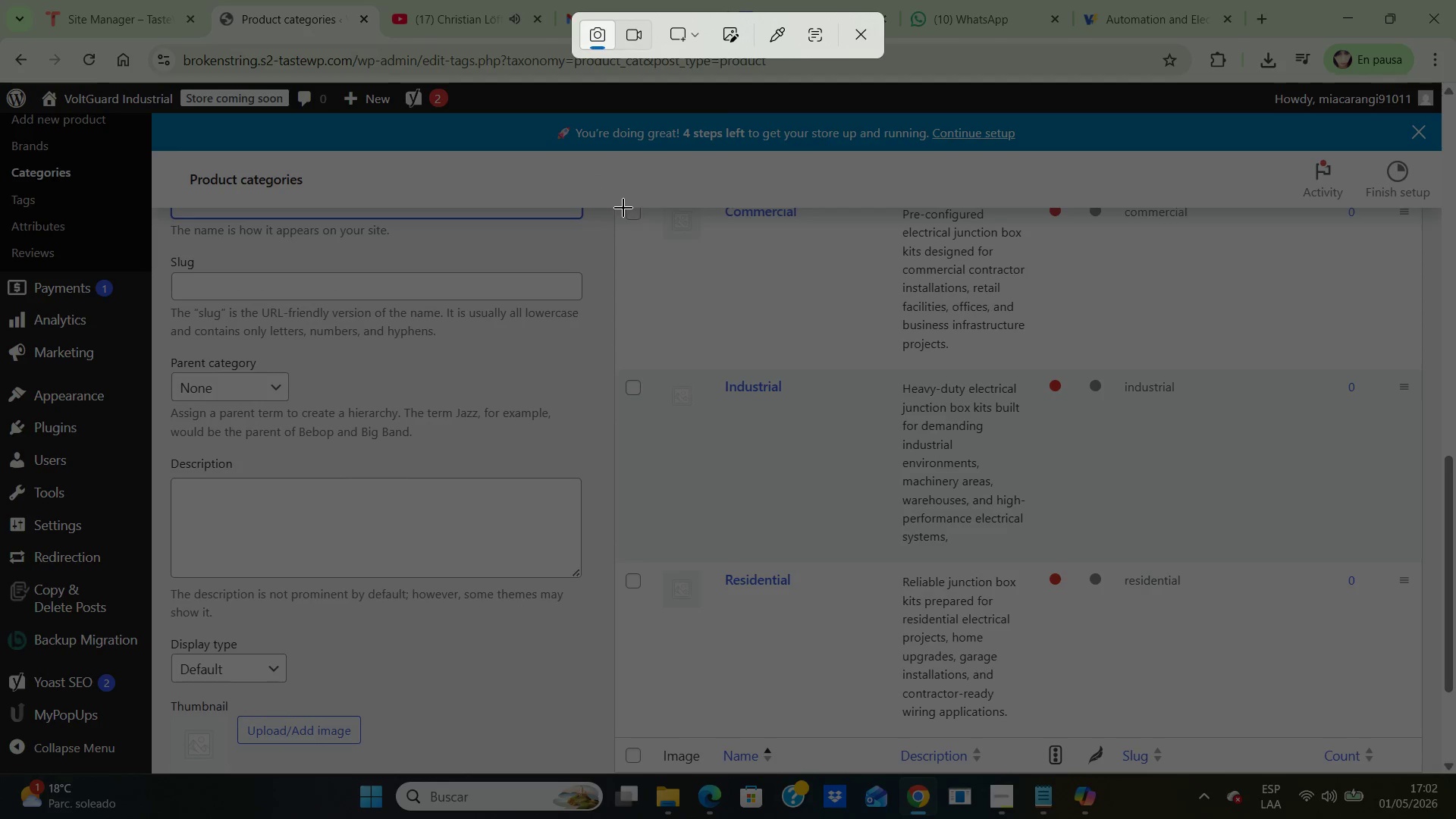 
left_click_drag(start_coordinate=[619, 205], to_coordinate=[1447, 770])
 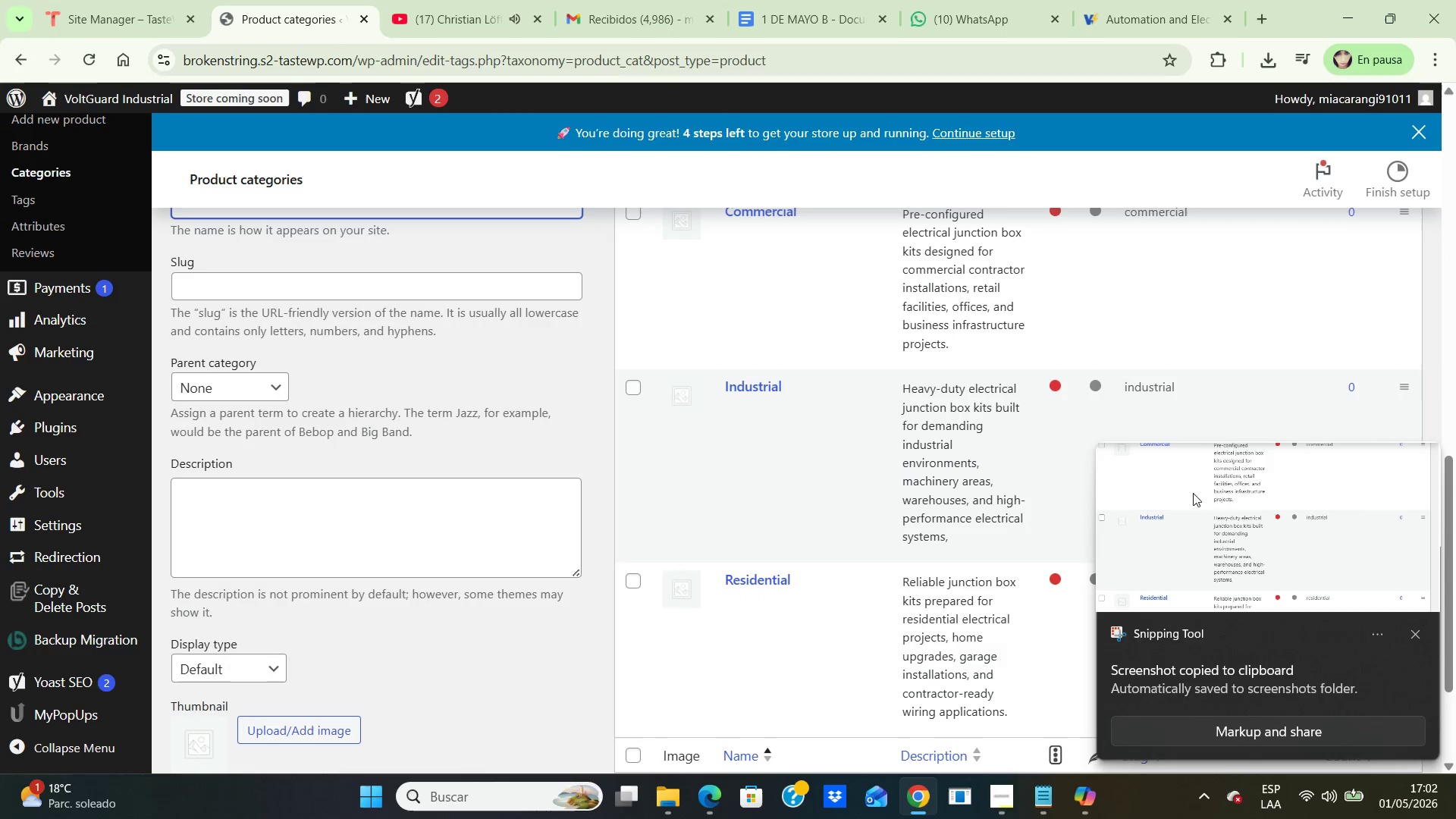 
double_click([1207, 492])
 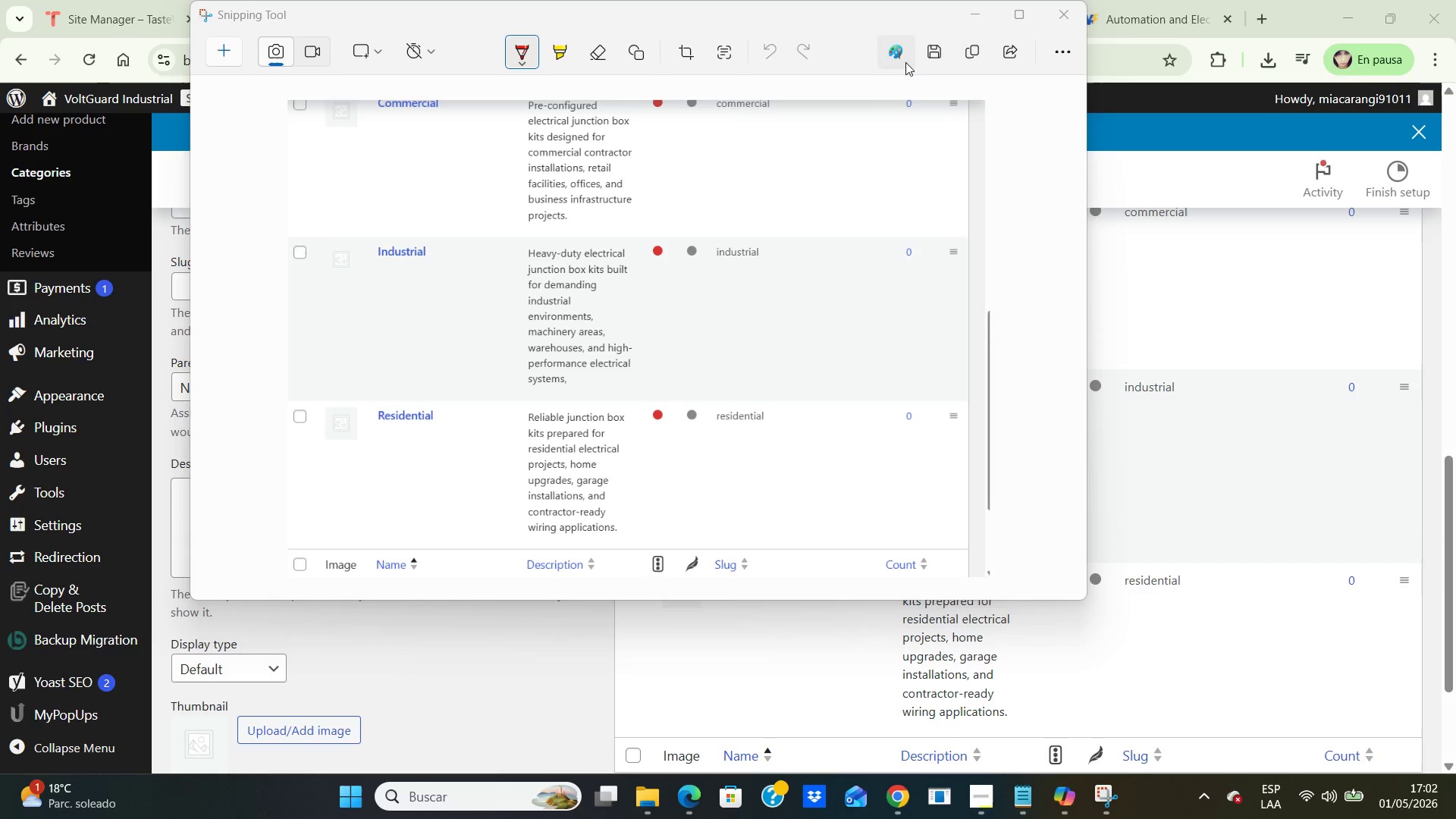 
left_click([936, 54])
 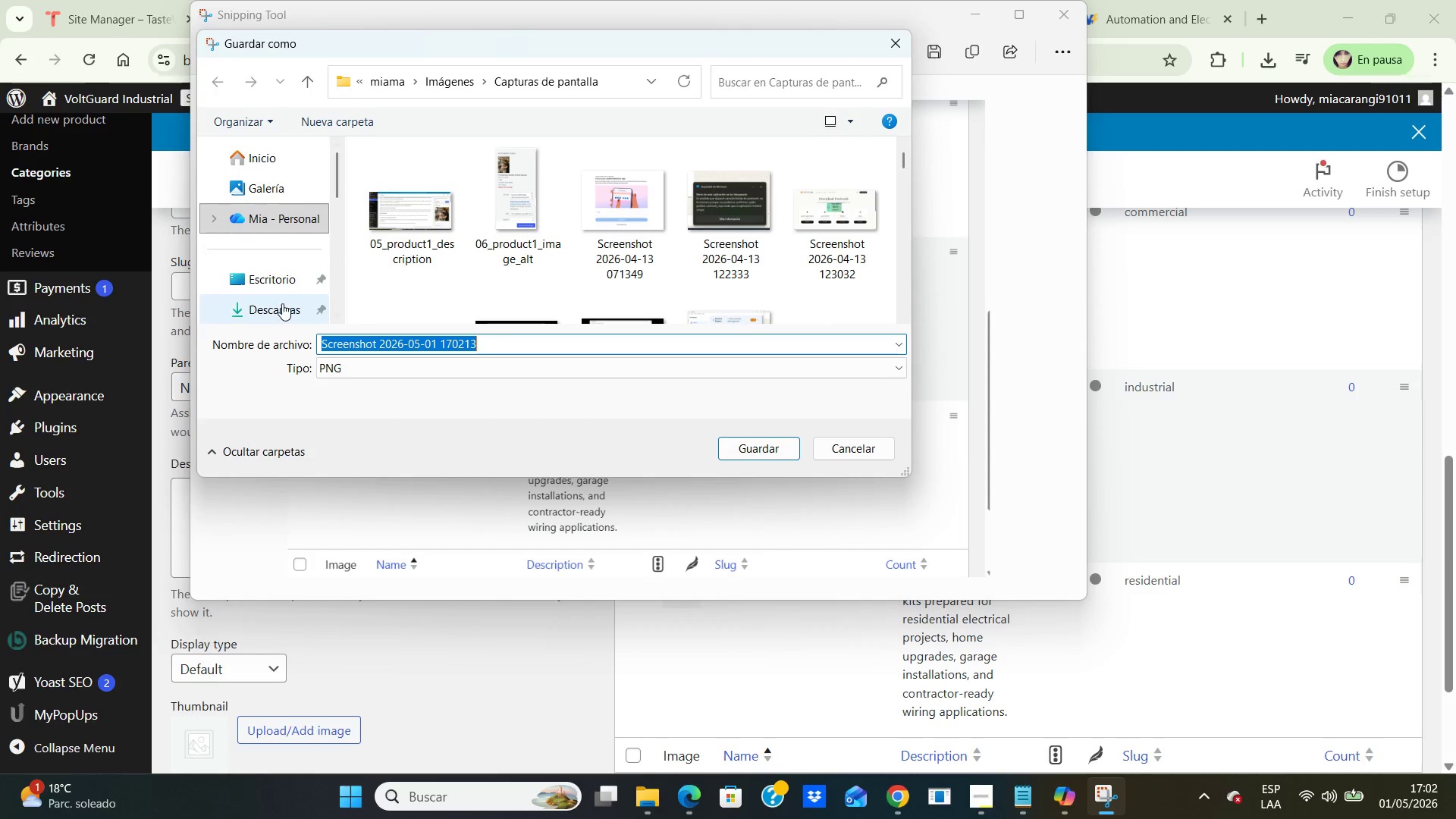 
left_click([283, 281])
 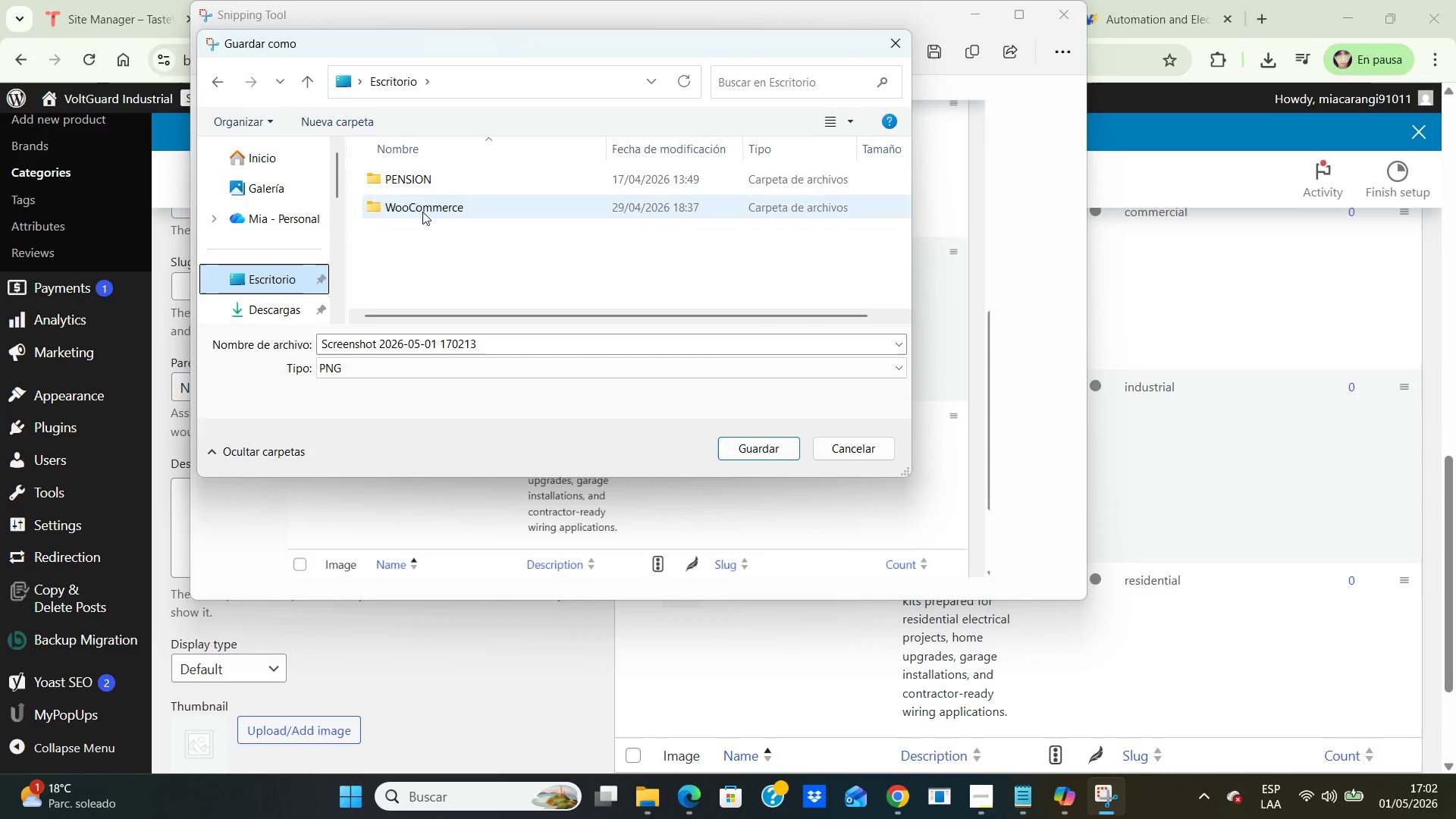 
left_click([283, 281])
 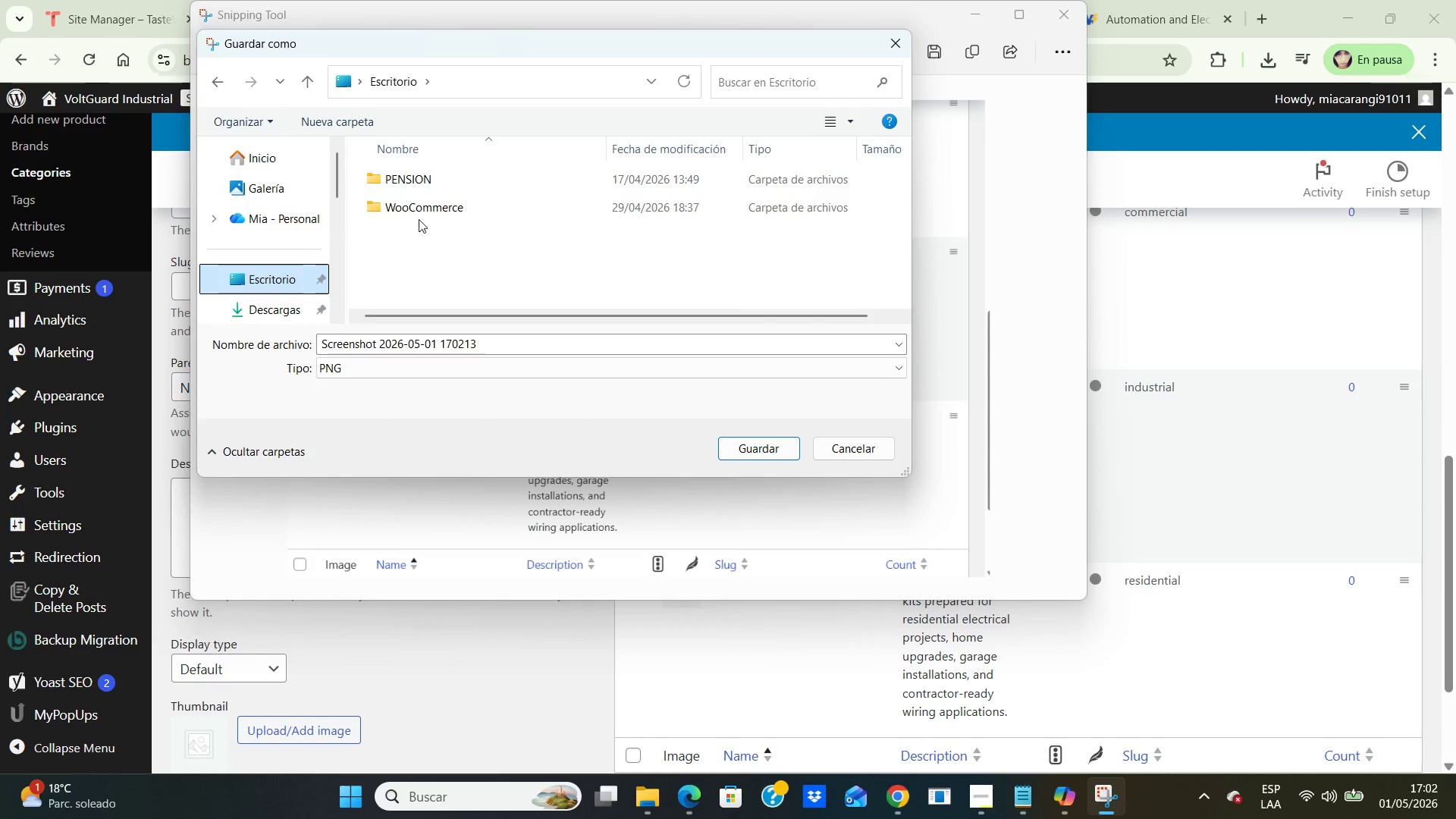 
double_click([422, 212])
 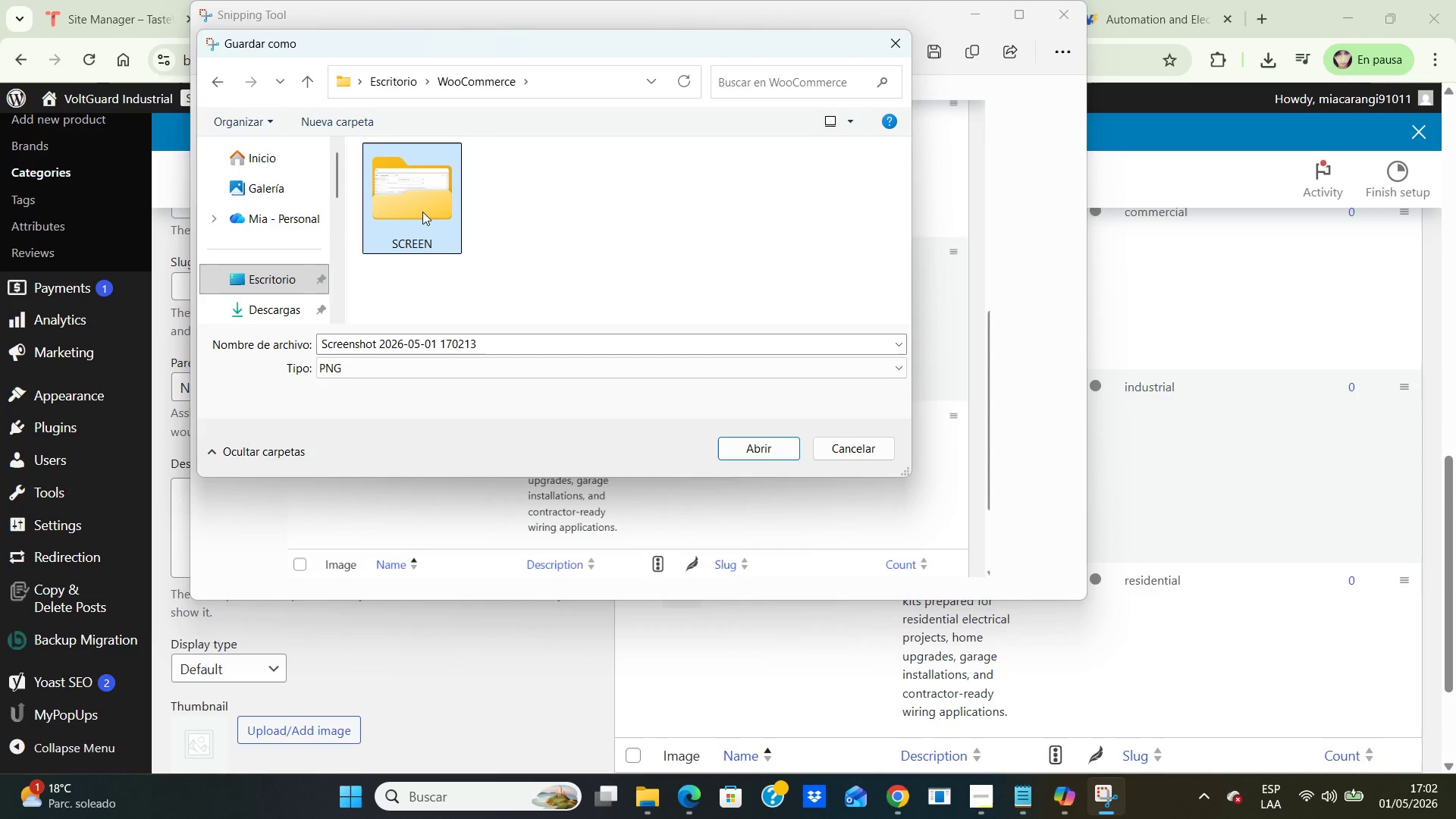 
double_click([422, 212])
 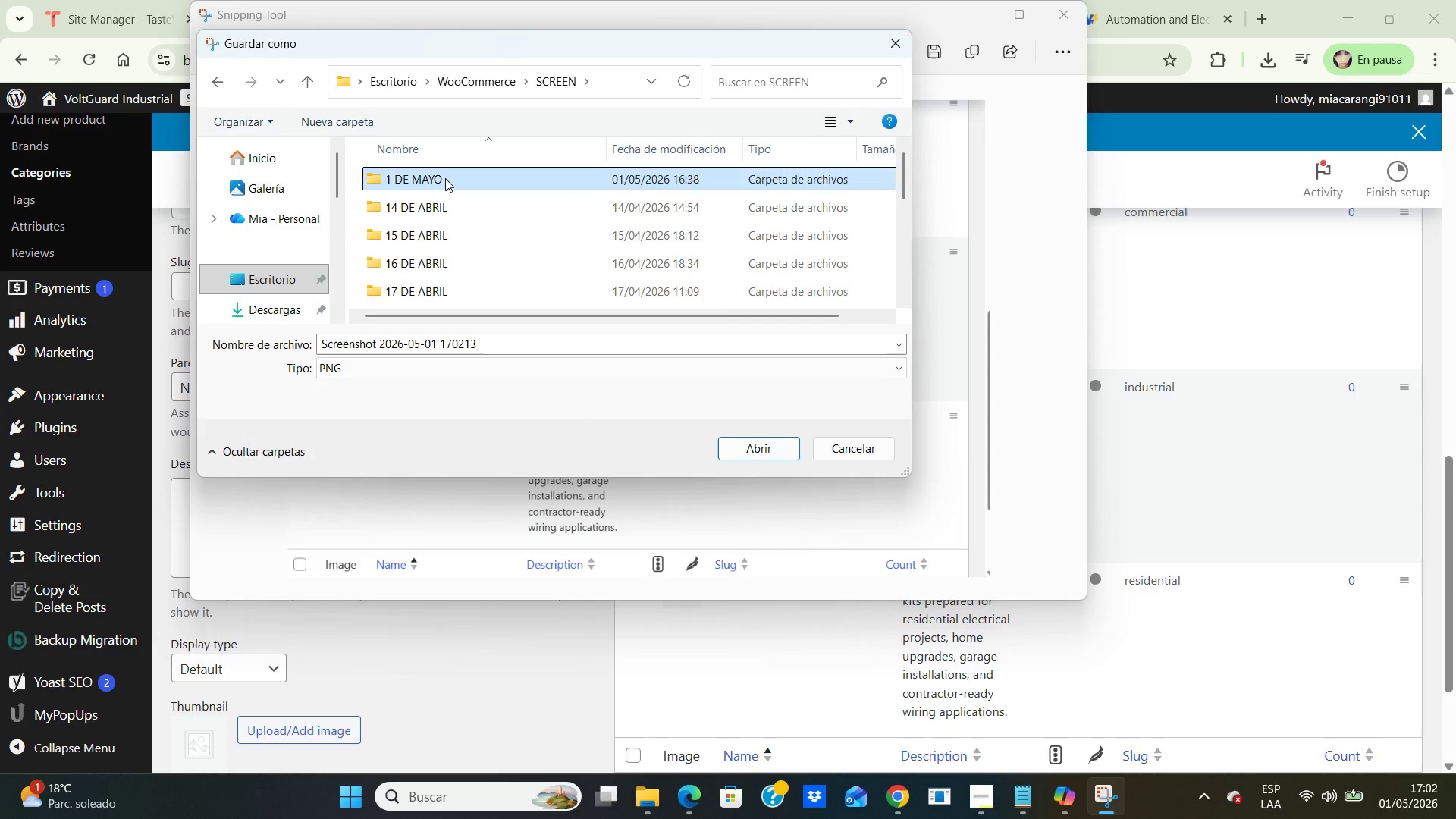 
double_click([445, 178])
 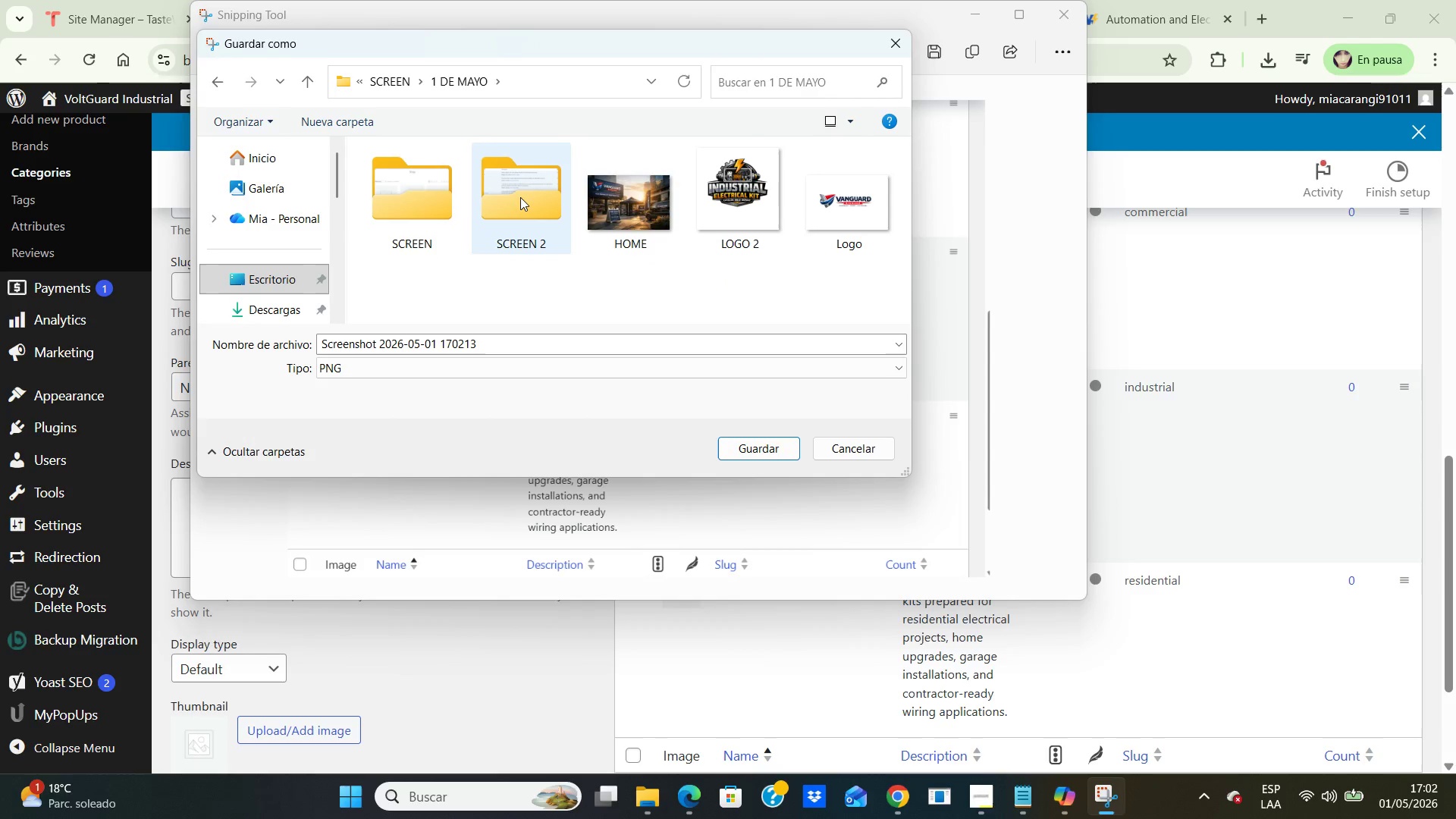 
double_click([522, 197])
 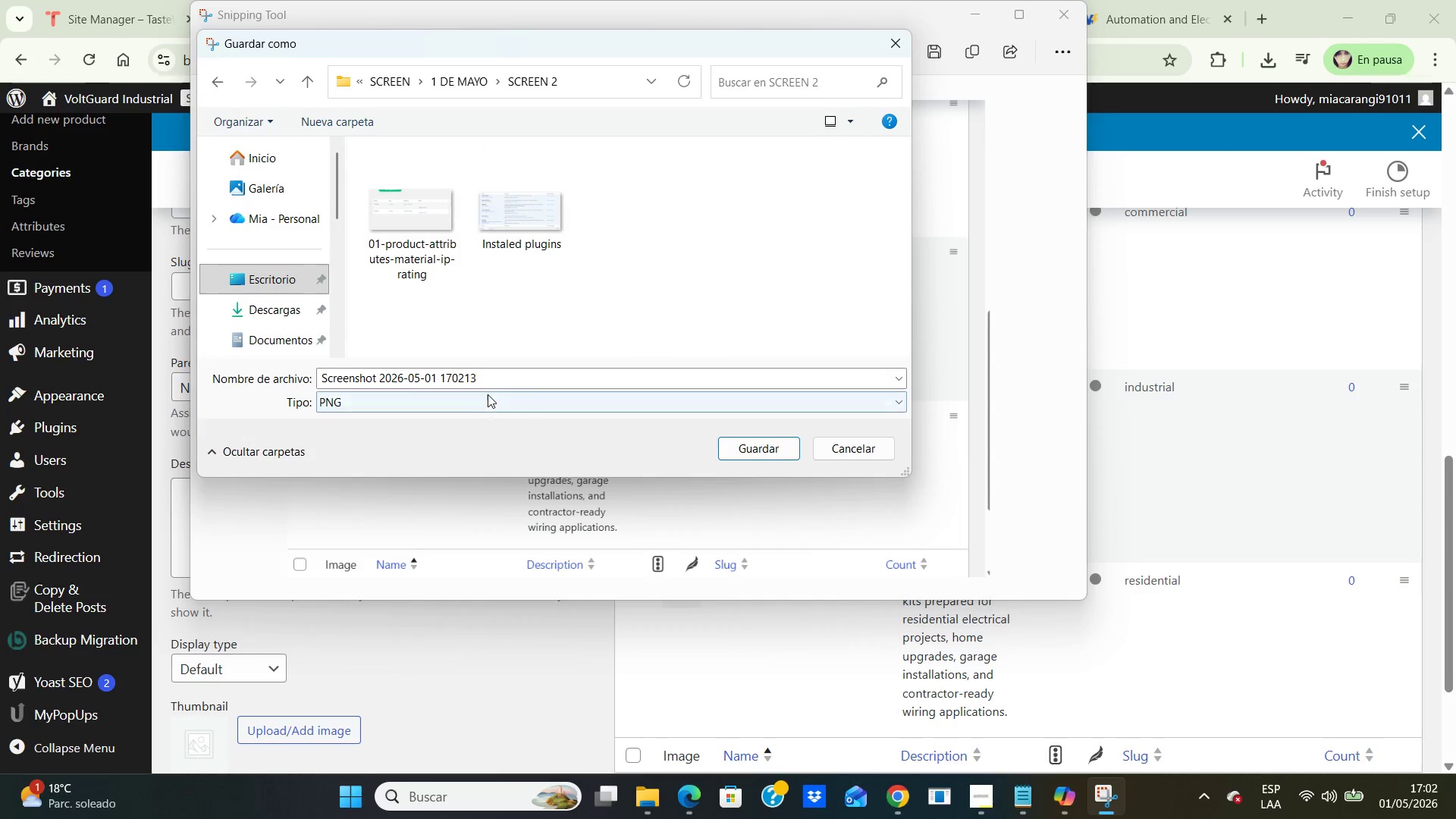 
left_click([490, 375])
 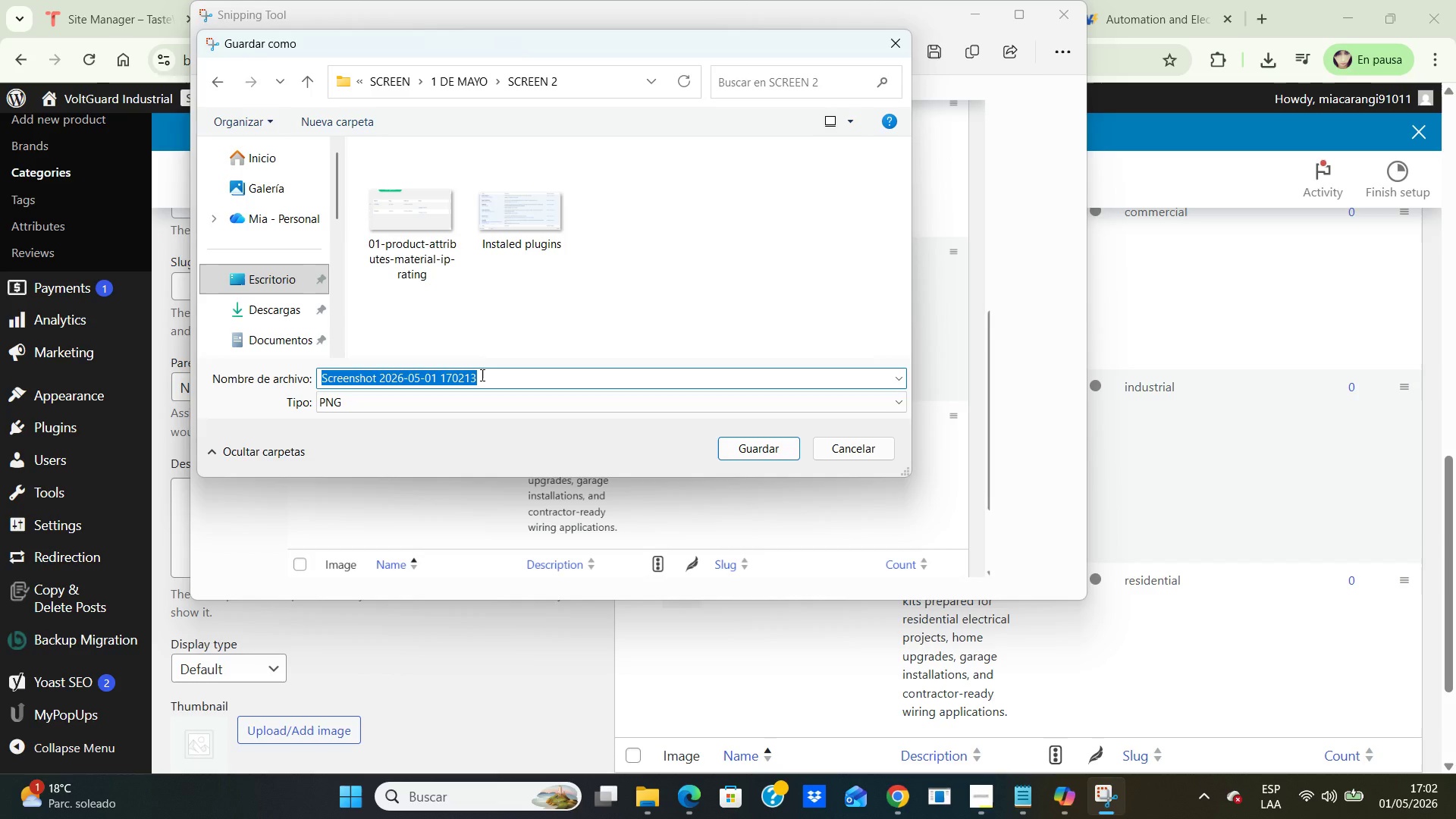 
type(Categories)
 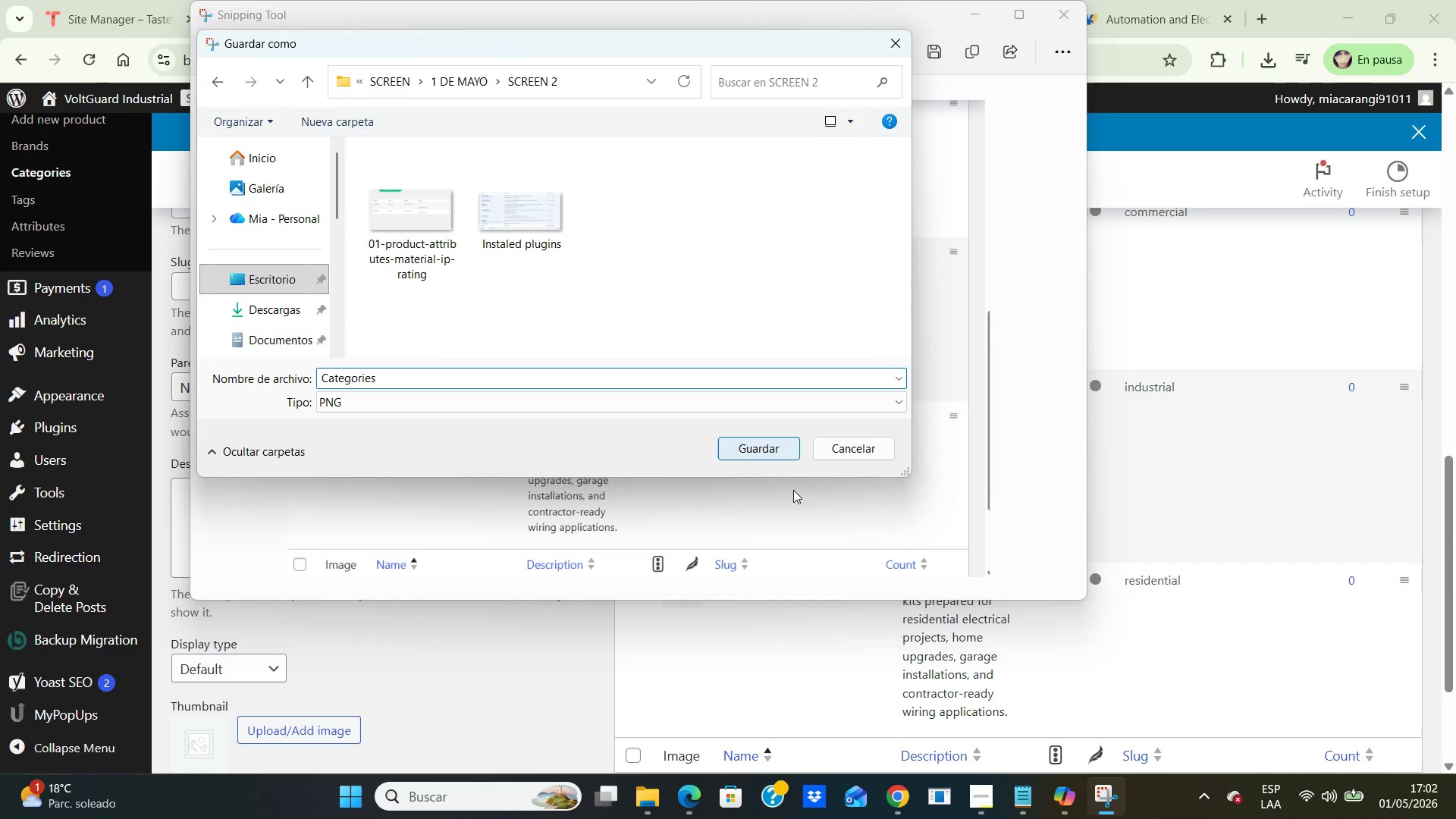 
left_click([743, 444])
 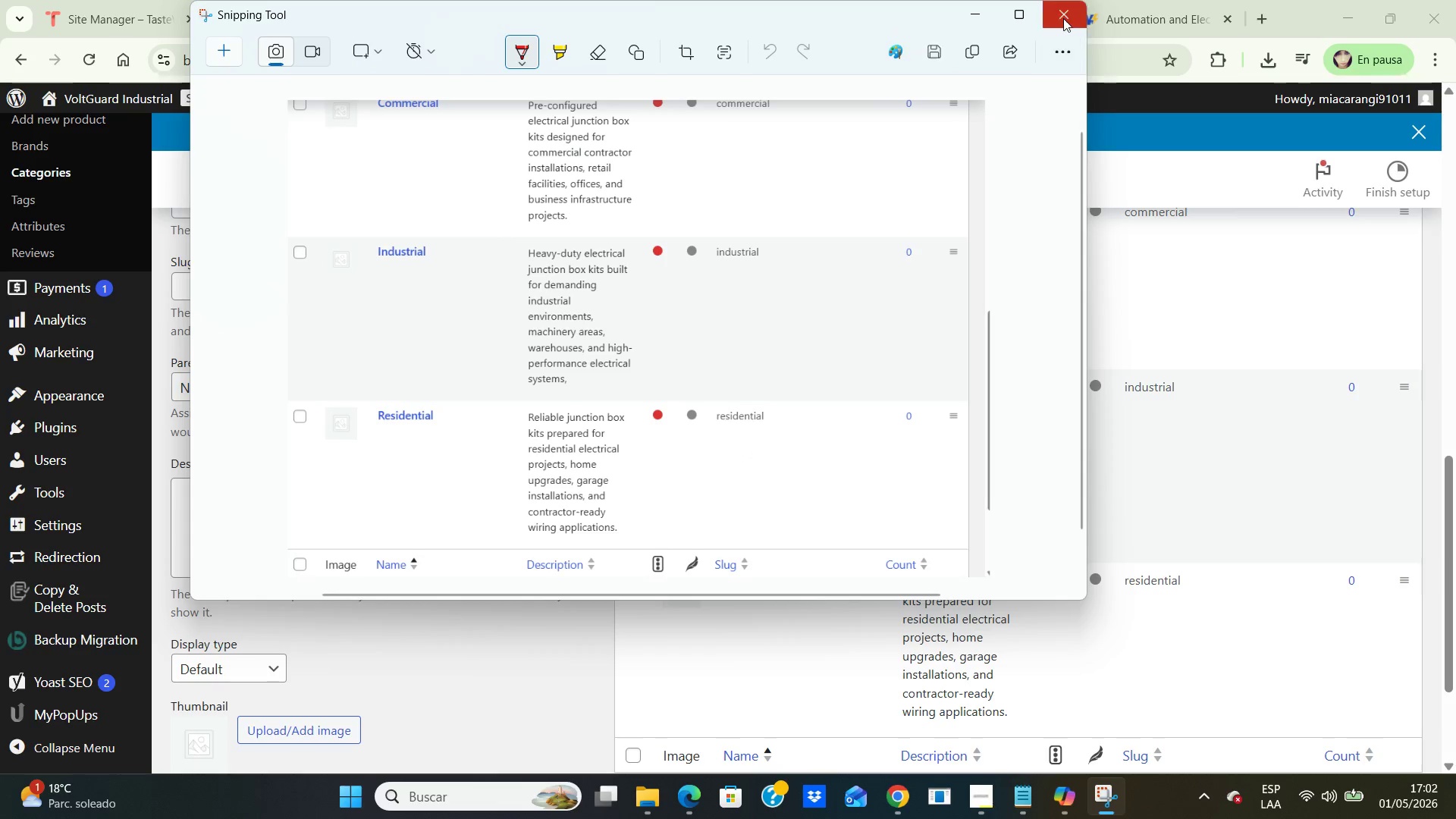 
left_click([1056, 14])
 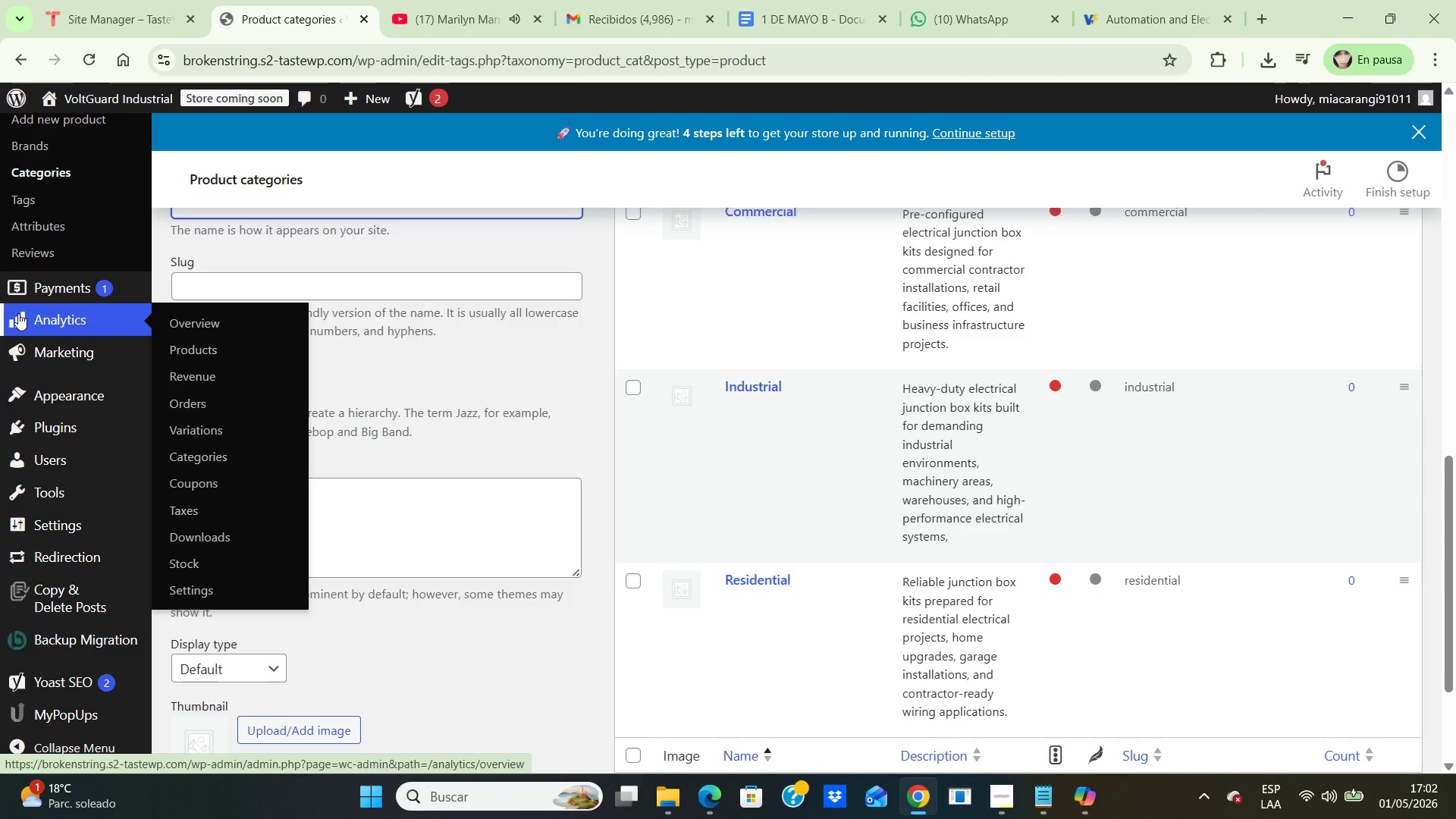 
wait(22.84)
 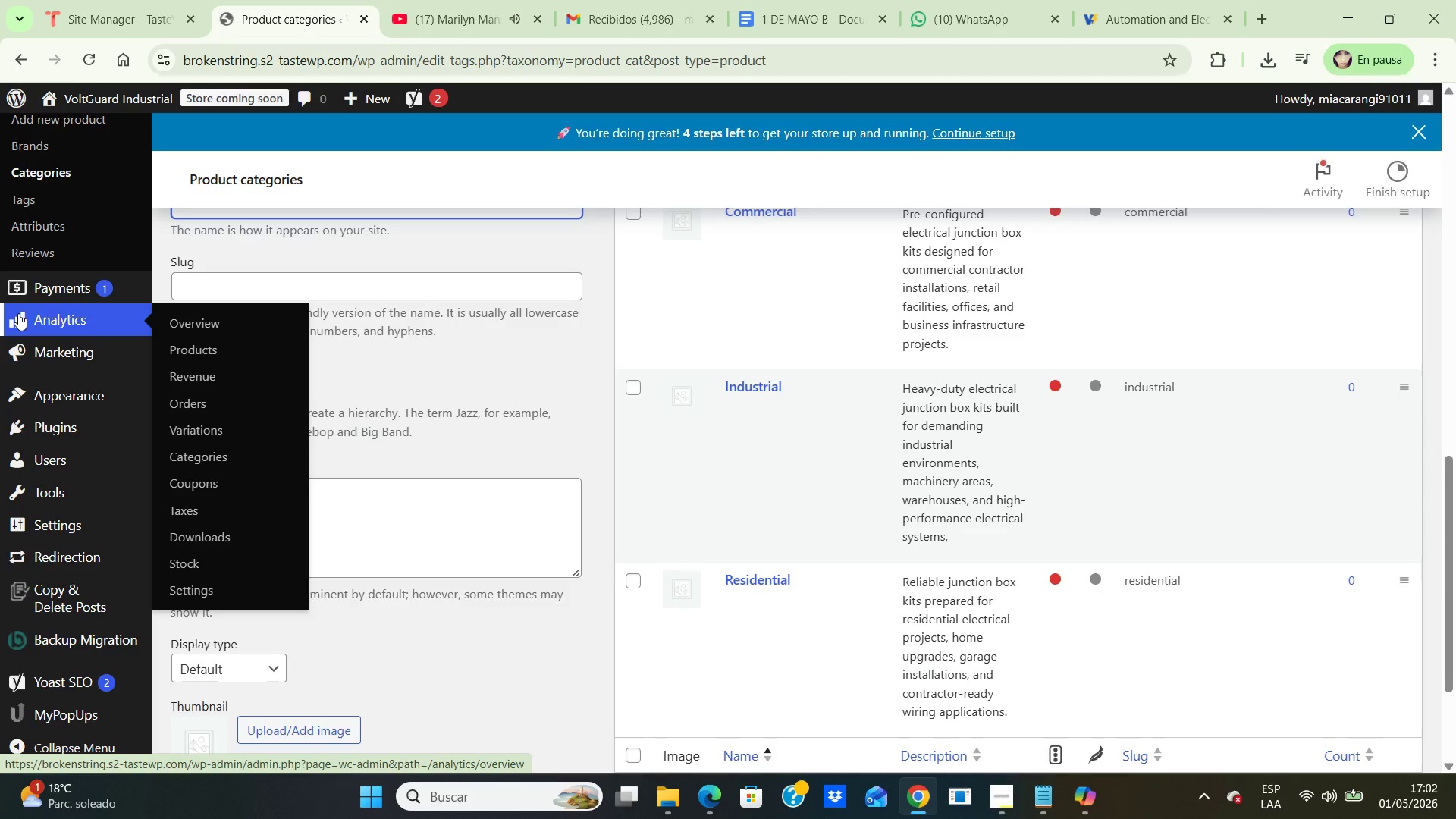 
left_click([35, 226])
 